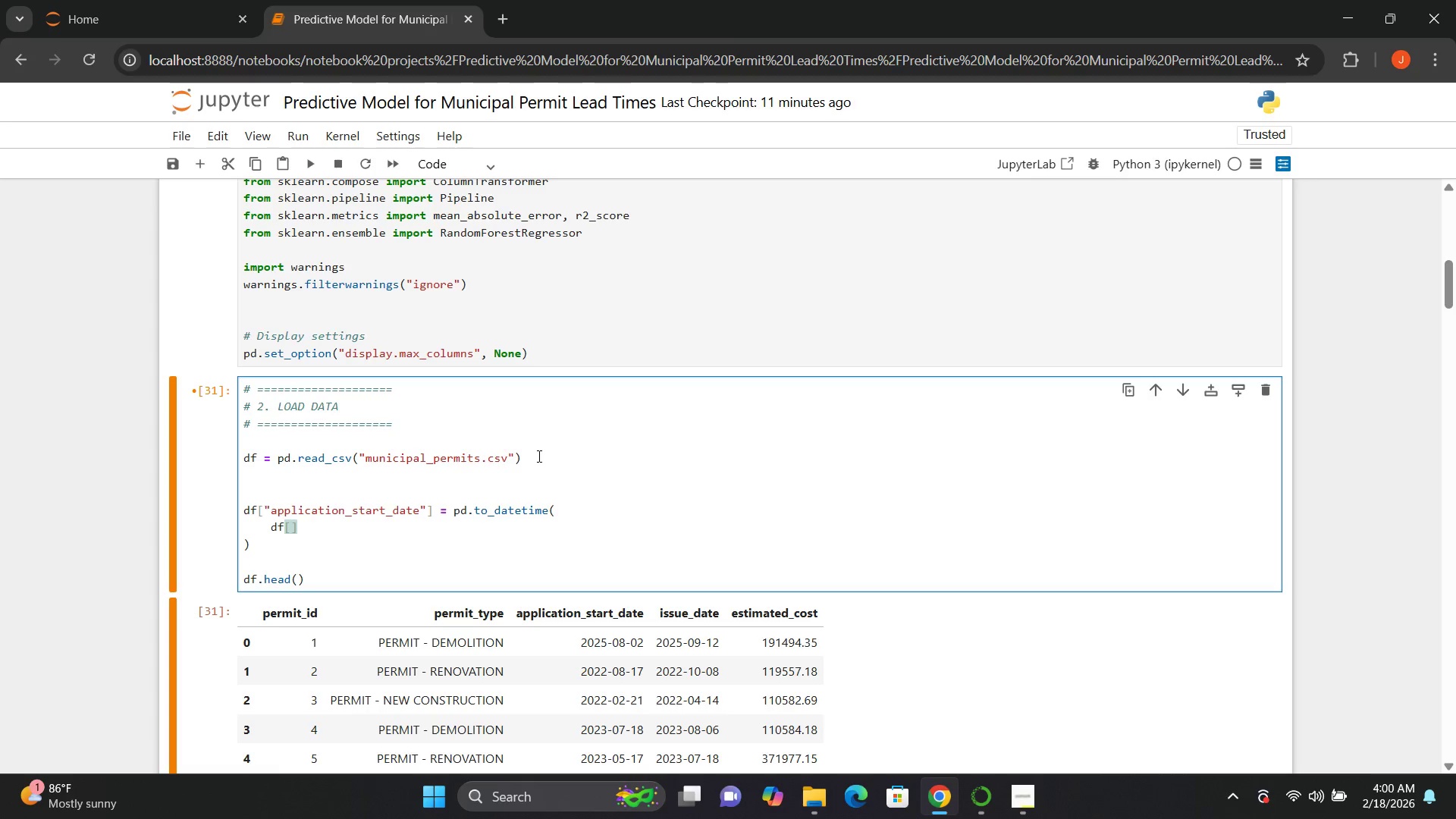 
key(ArrowLeft)
 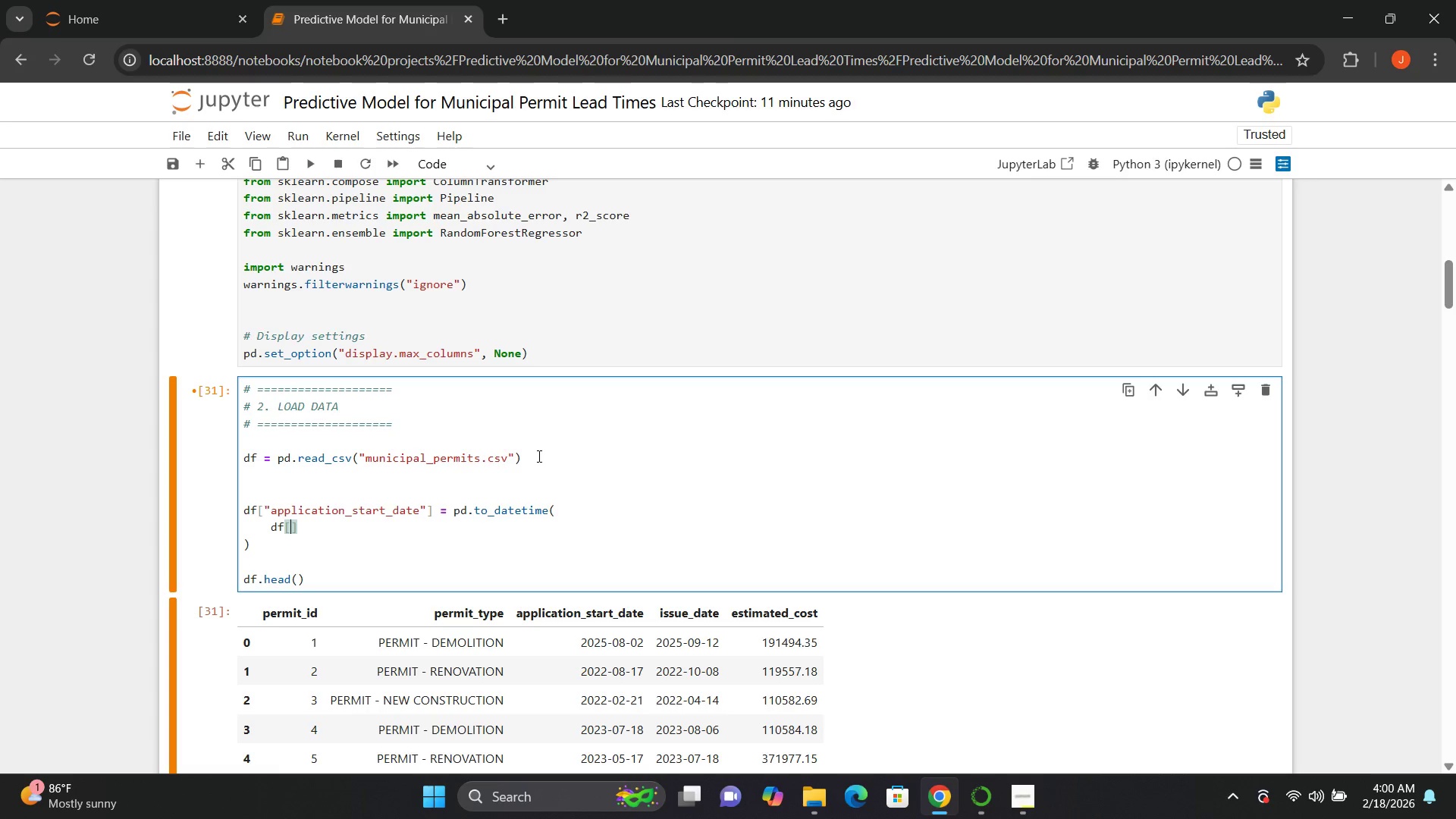 
key(Shift+Quote)
 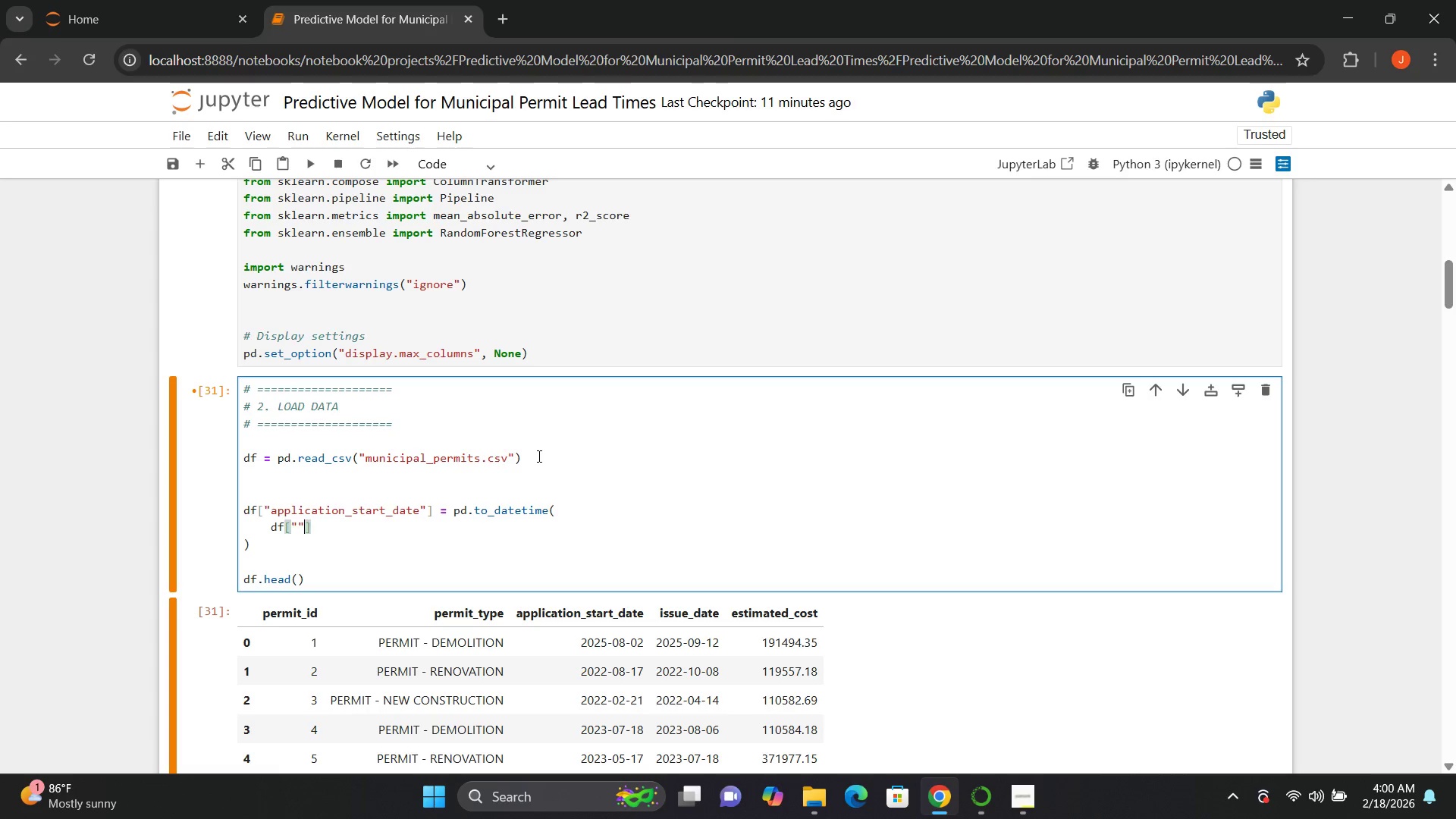 
key(Shift+Quote)
 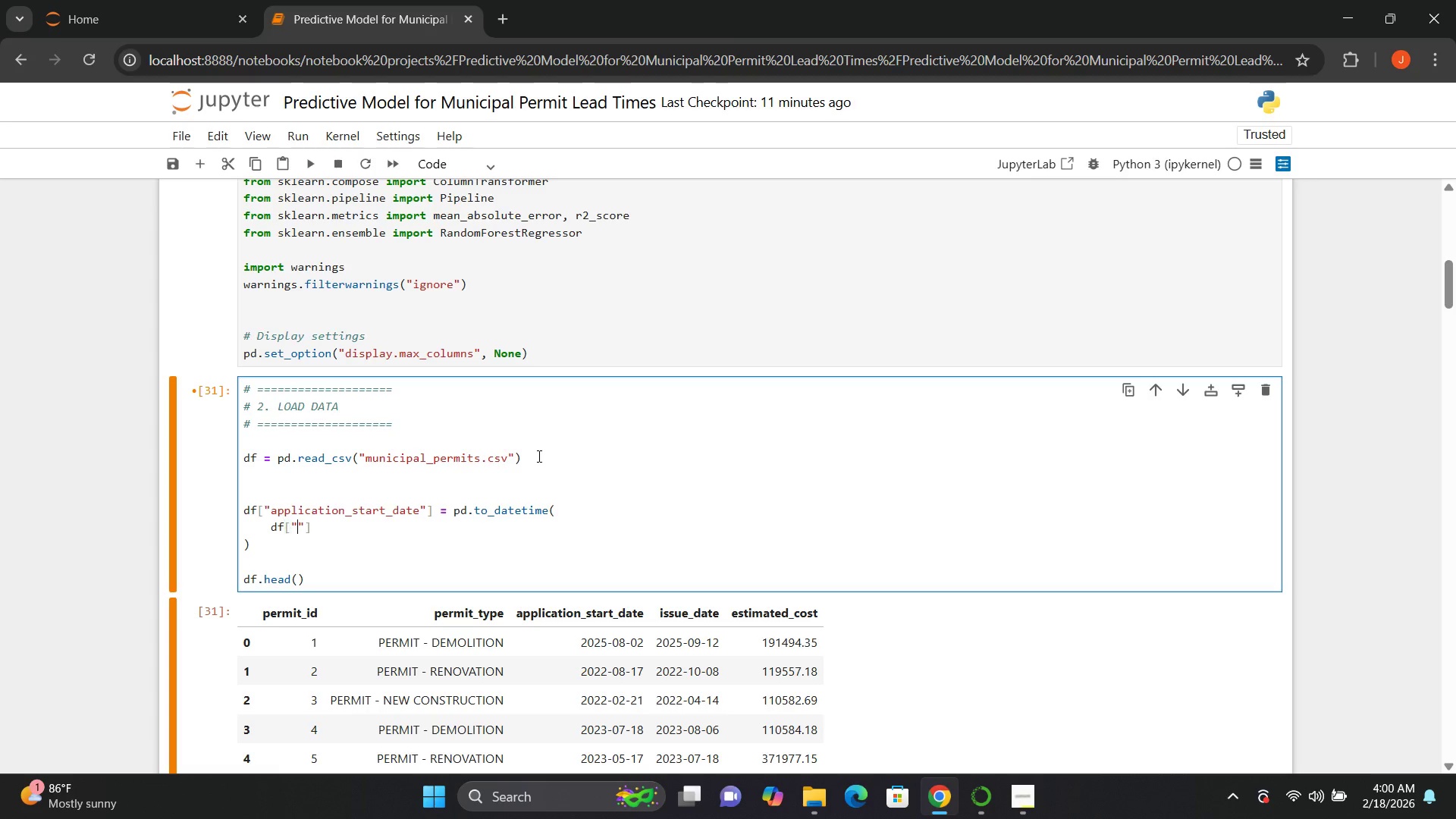 
key(ArrowLeft)
 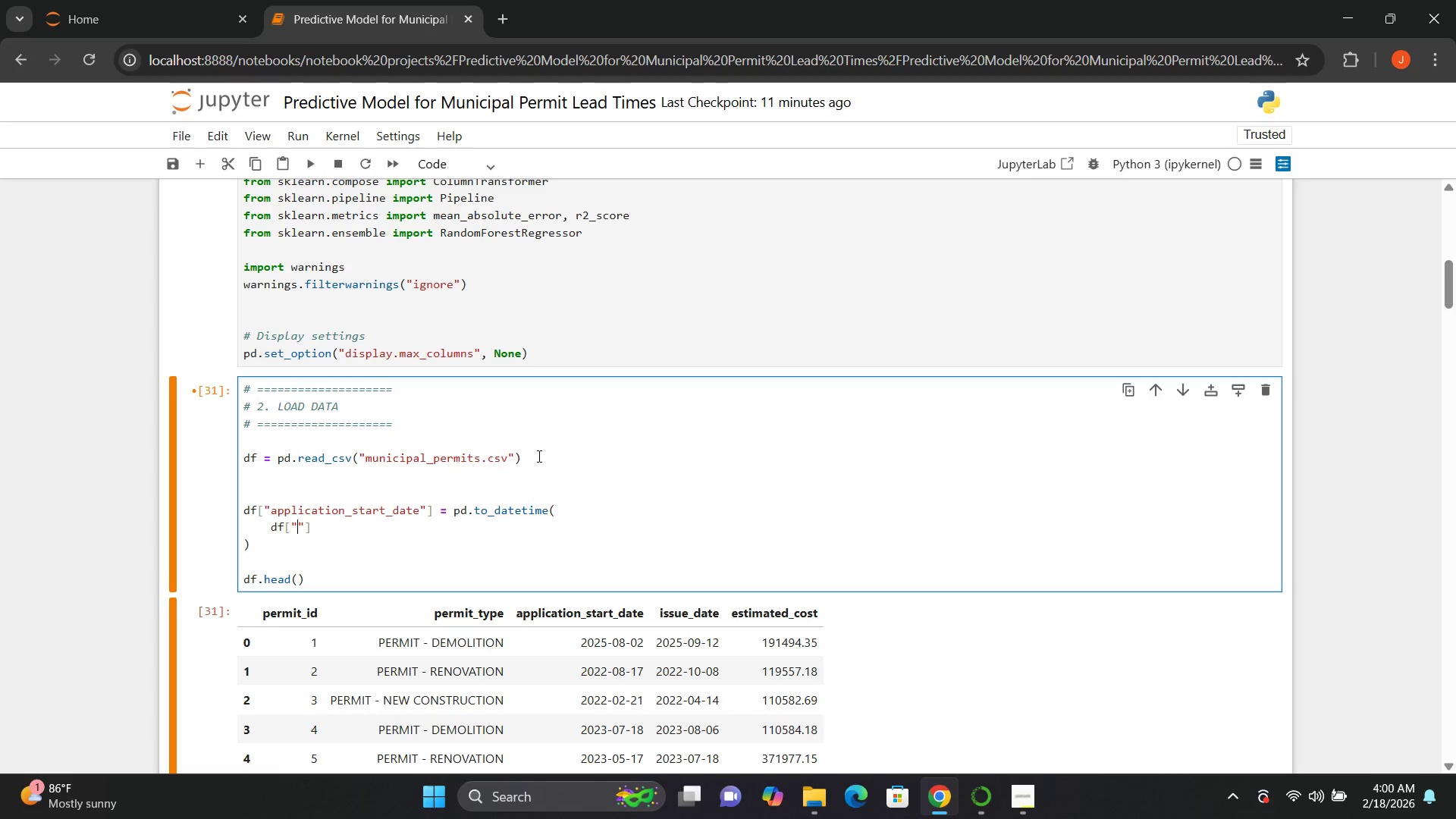 
type(applicatu)
key(Backspace)
type(ion_start_date)
 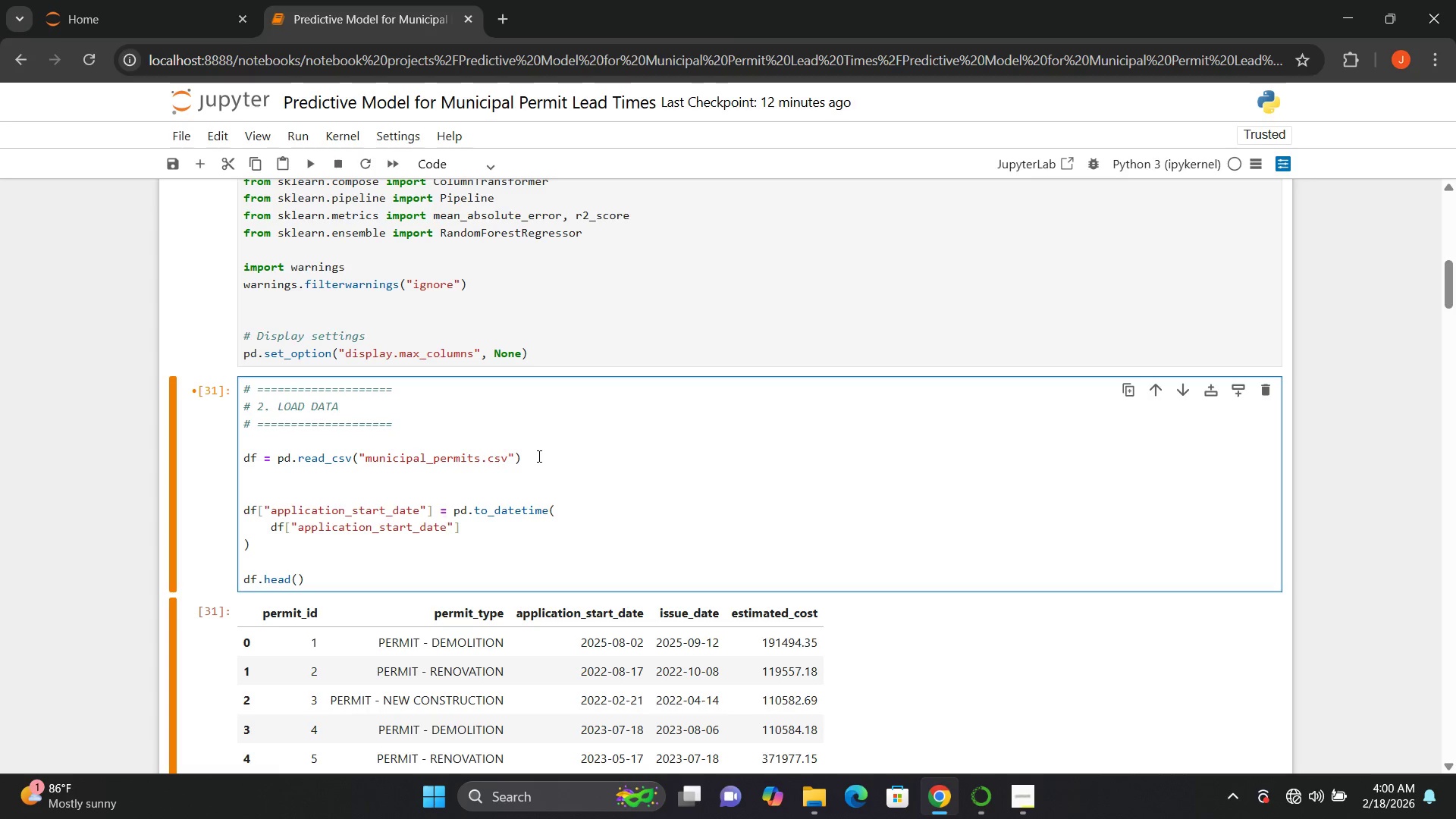 
key(ArrowRight)
 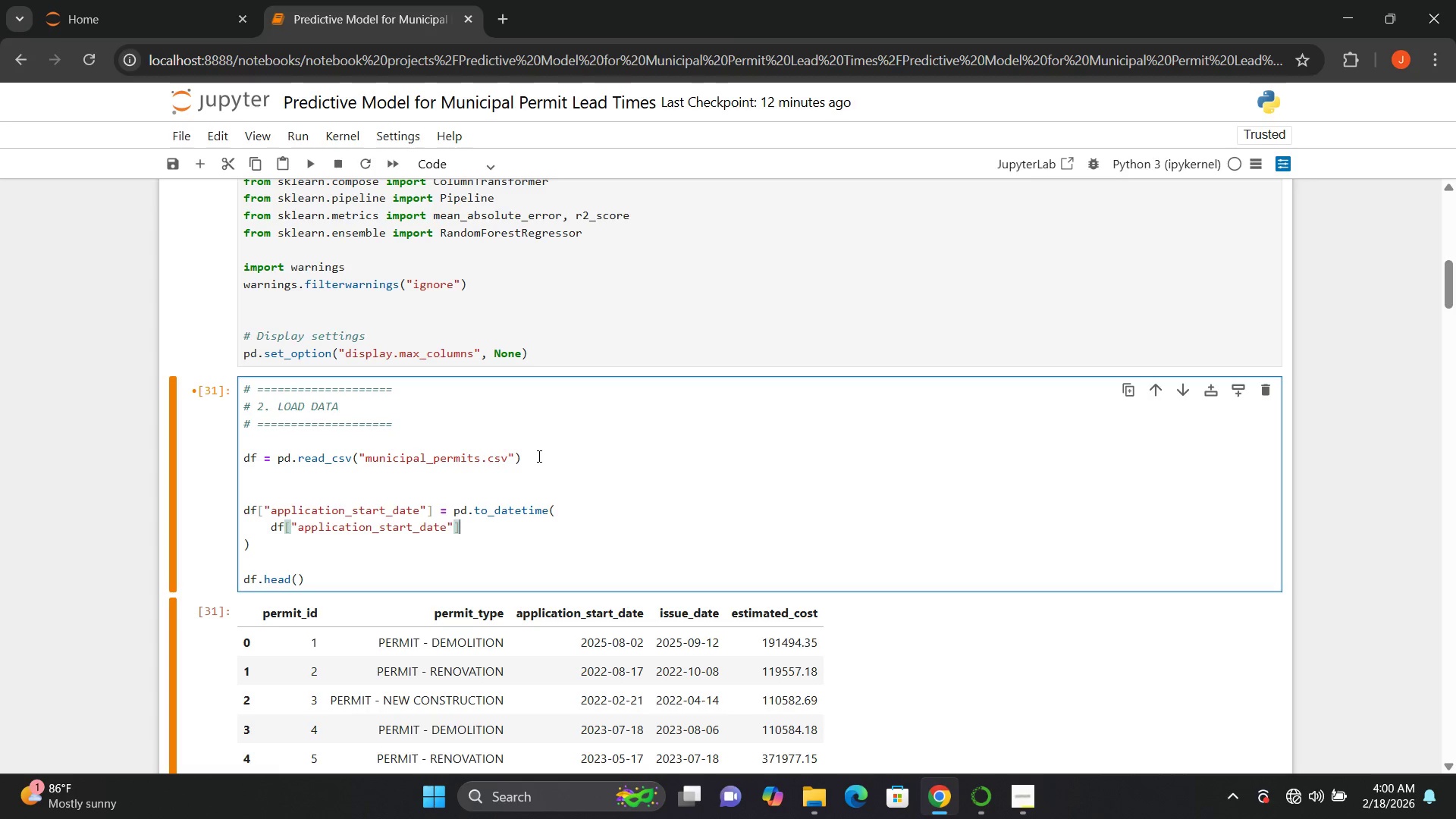 
key(ArrowRight)
 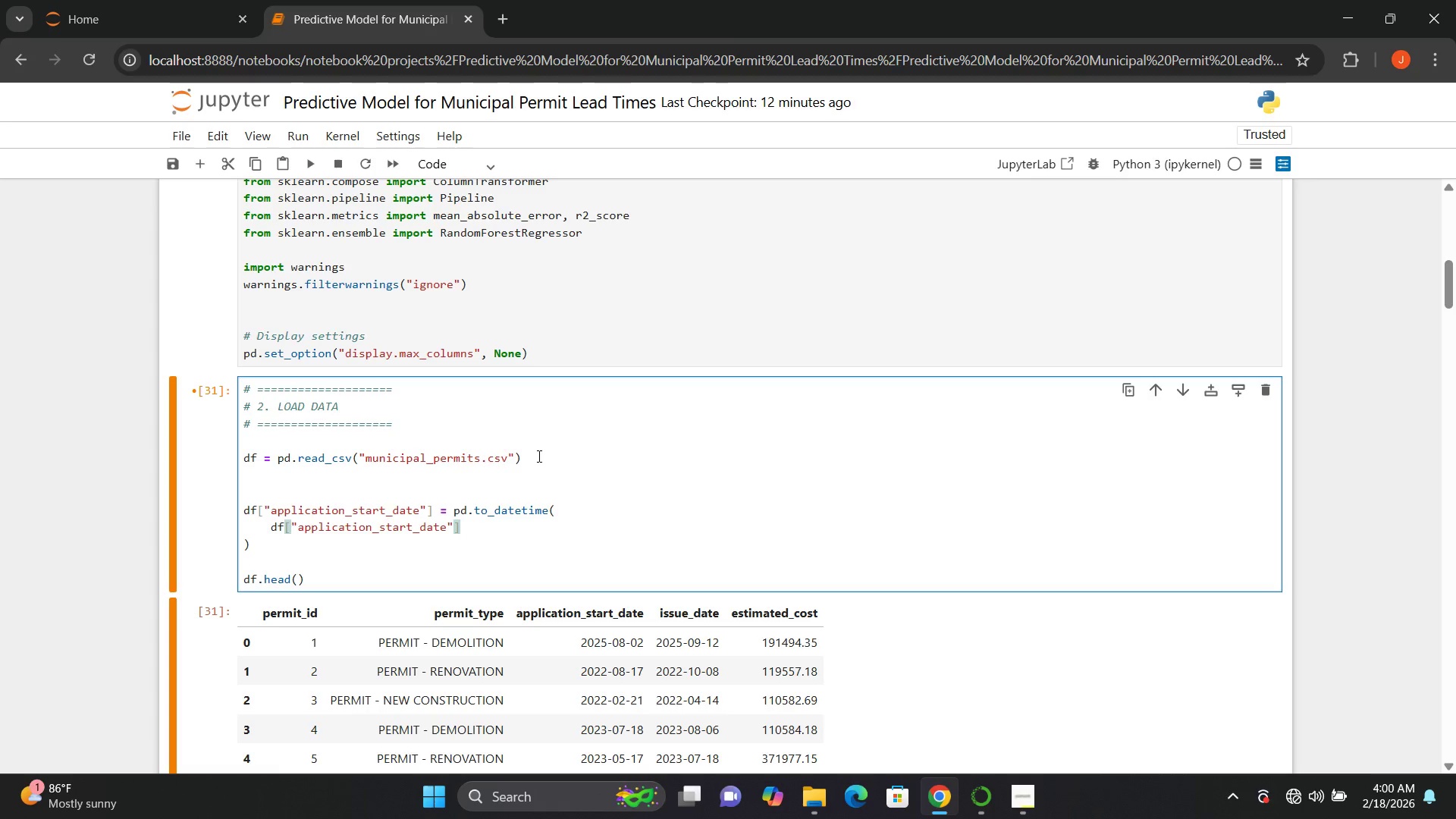 
type(, errors="")
 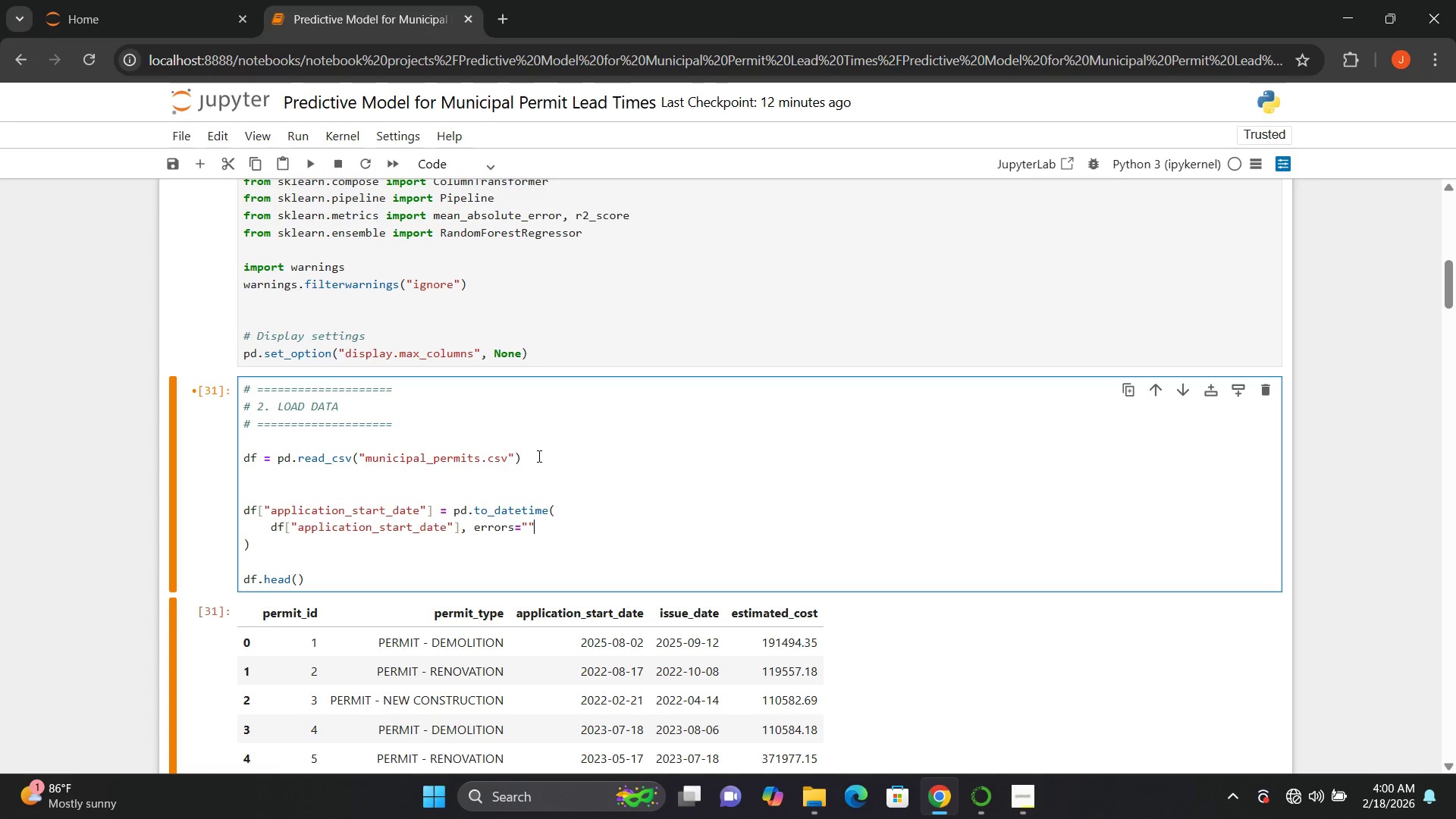 
key(ArrowLeft)
 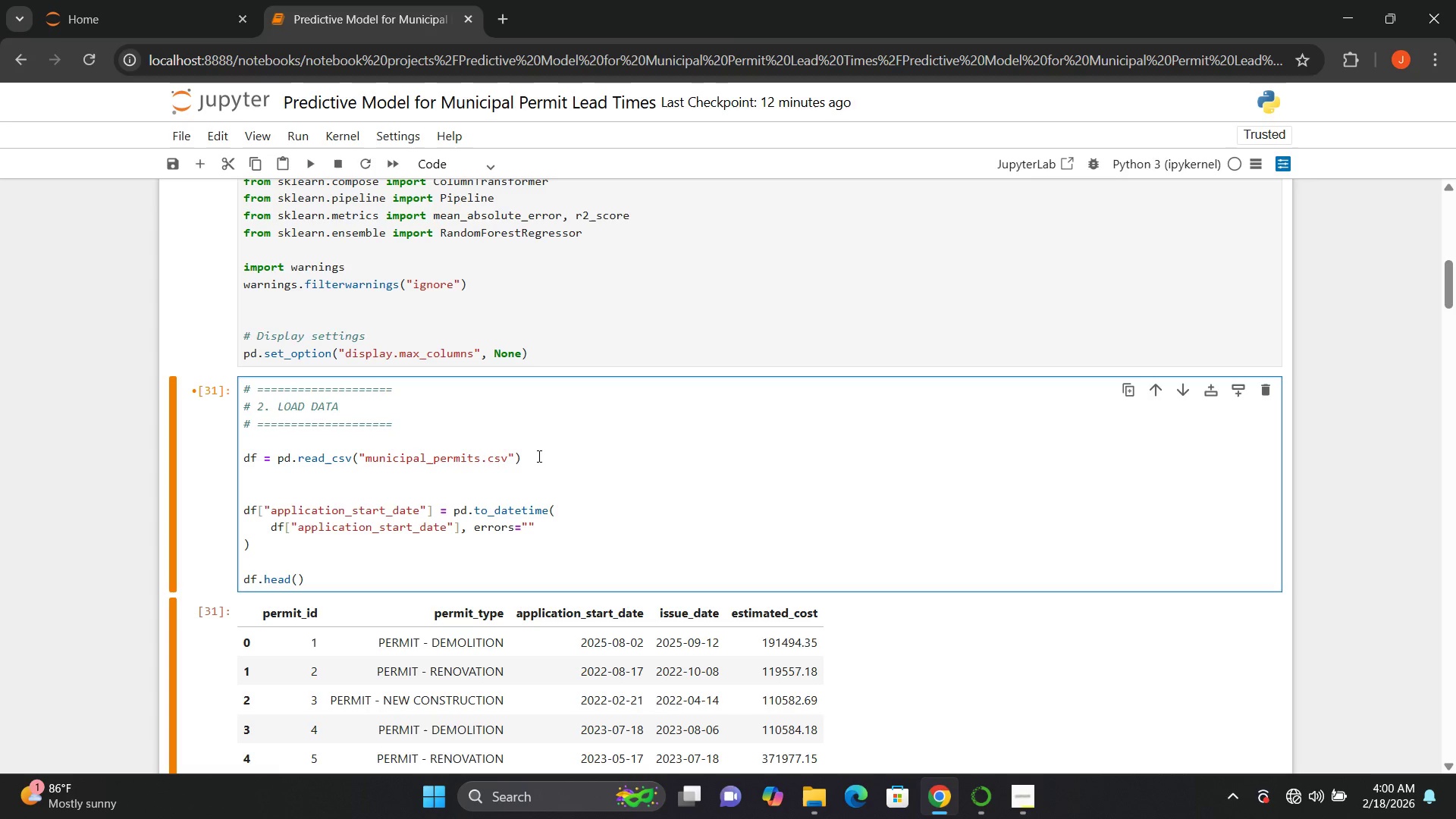 
type(coerce)
 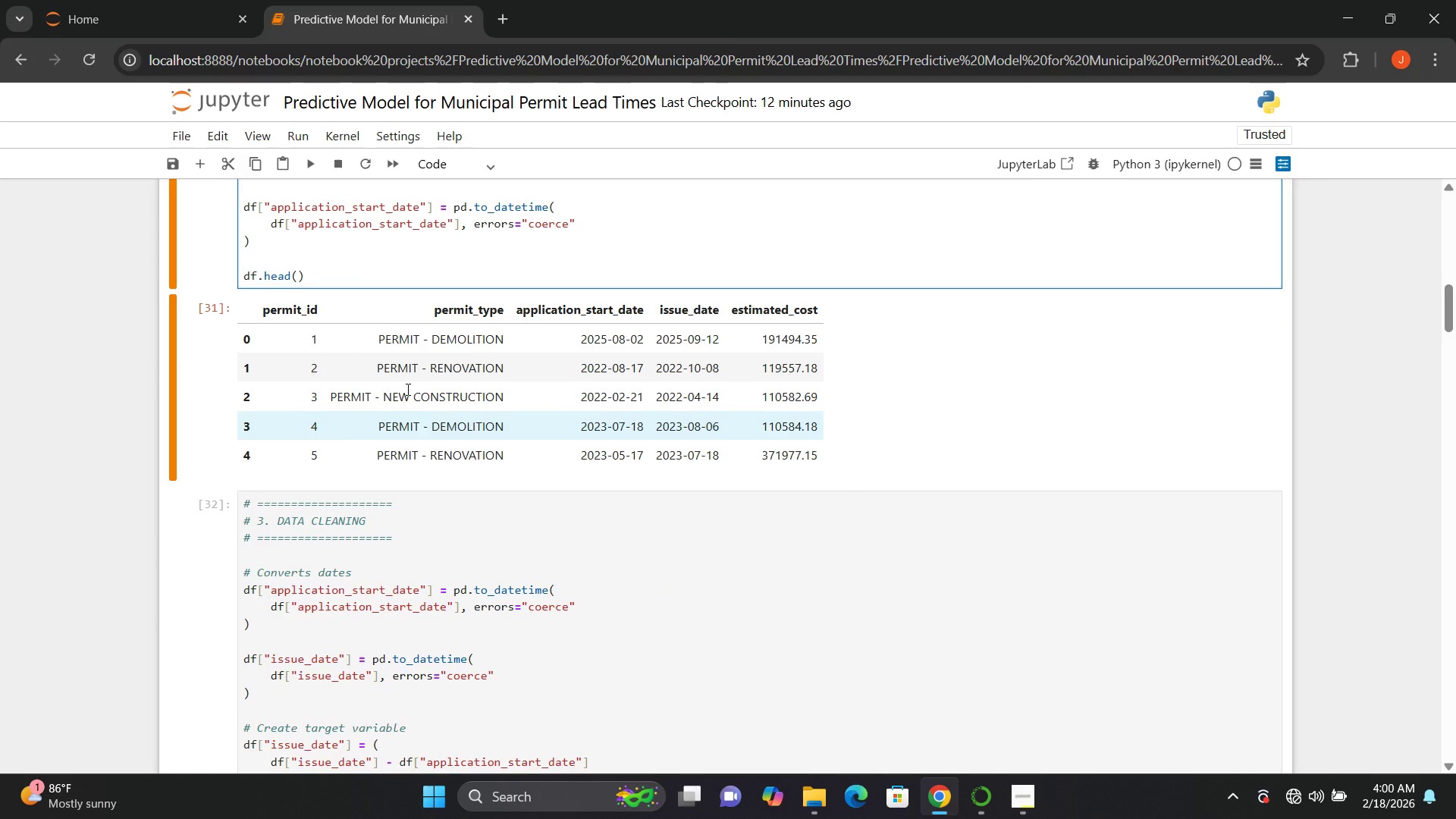 
left_click([251, 244])
 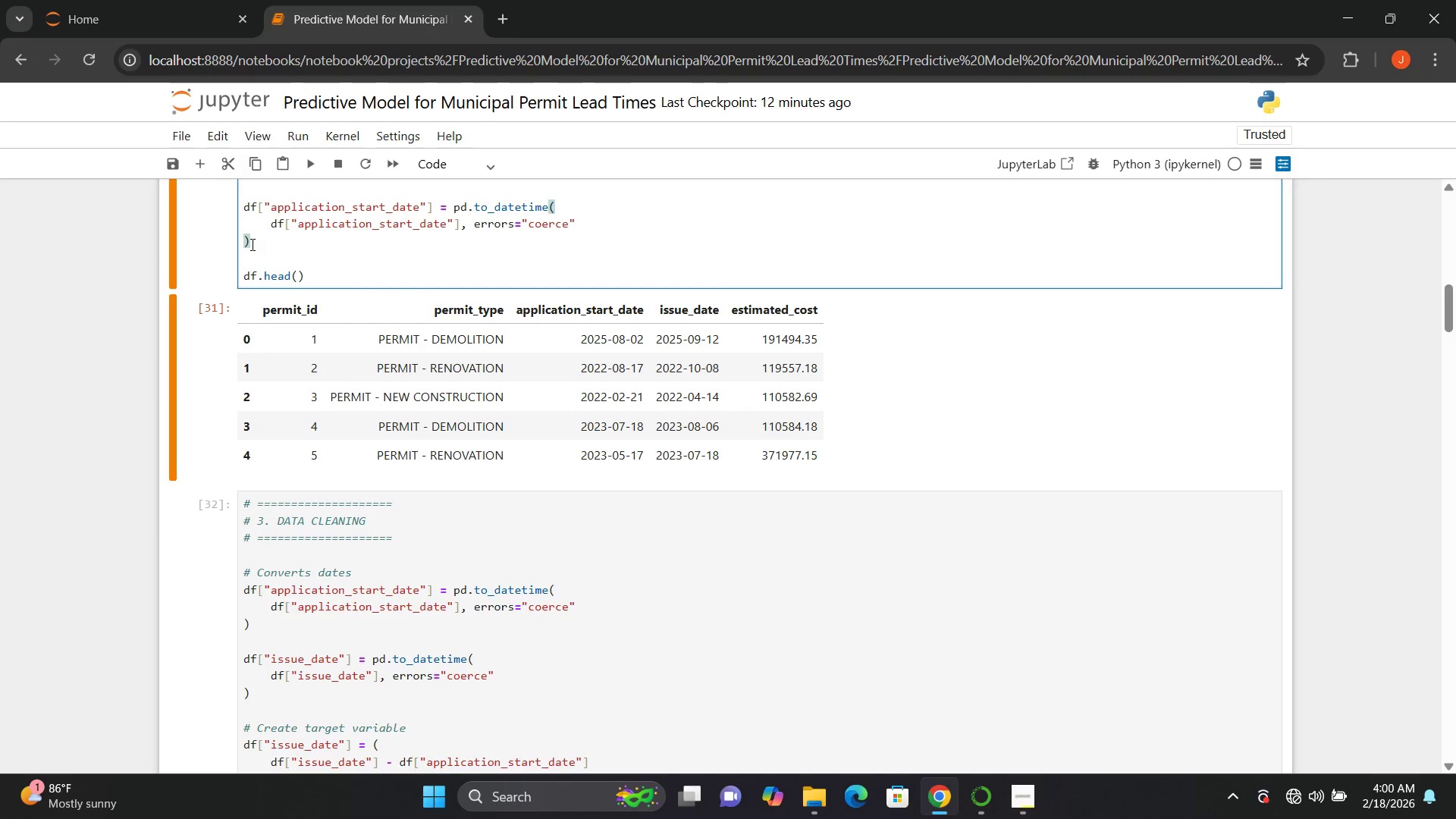 
key(Enter)
 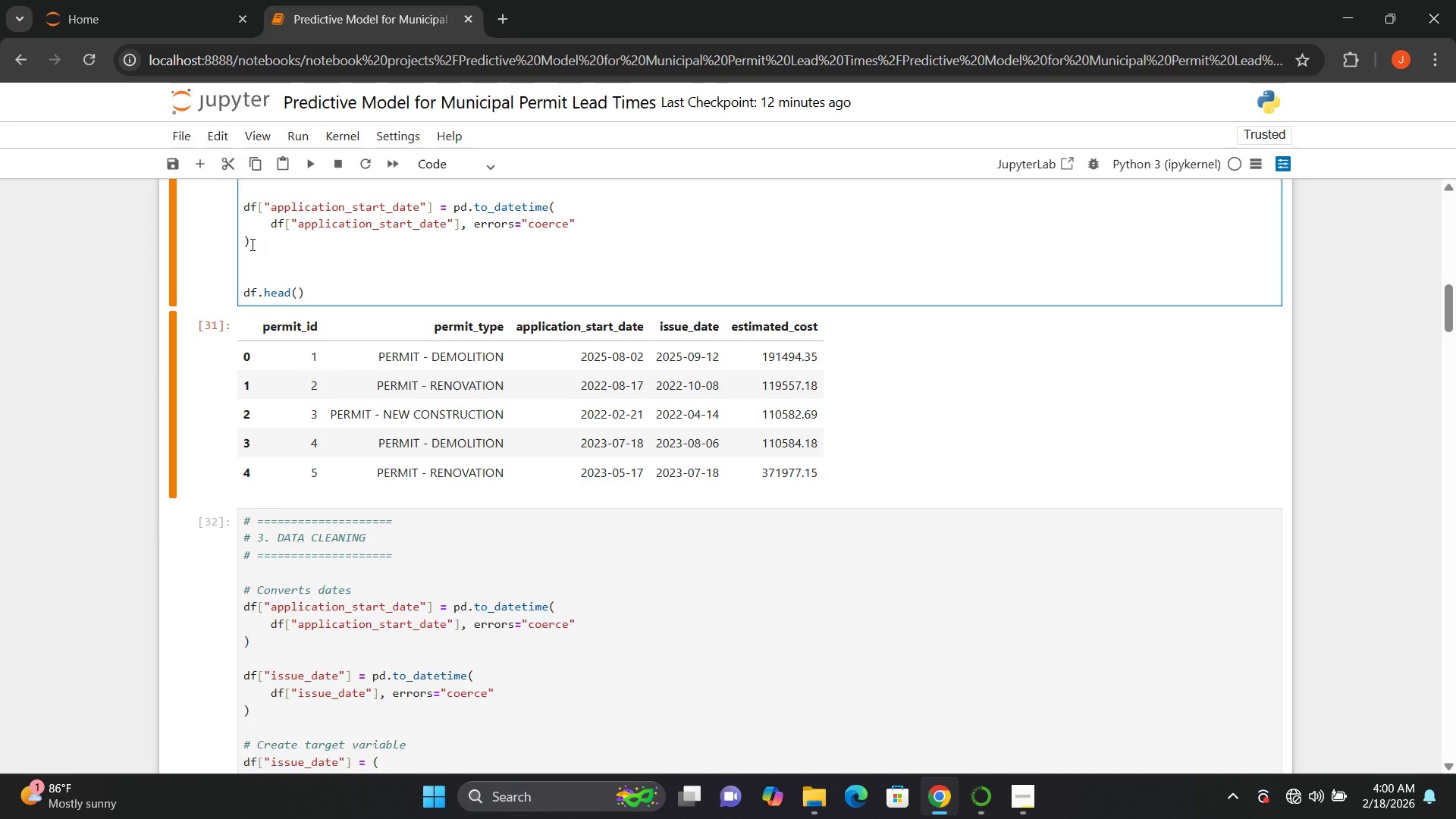 
key(Enter)
 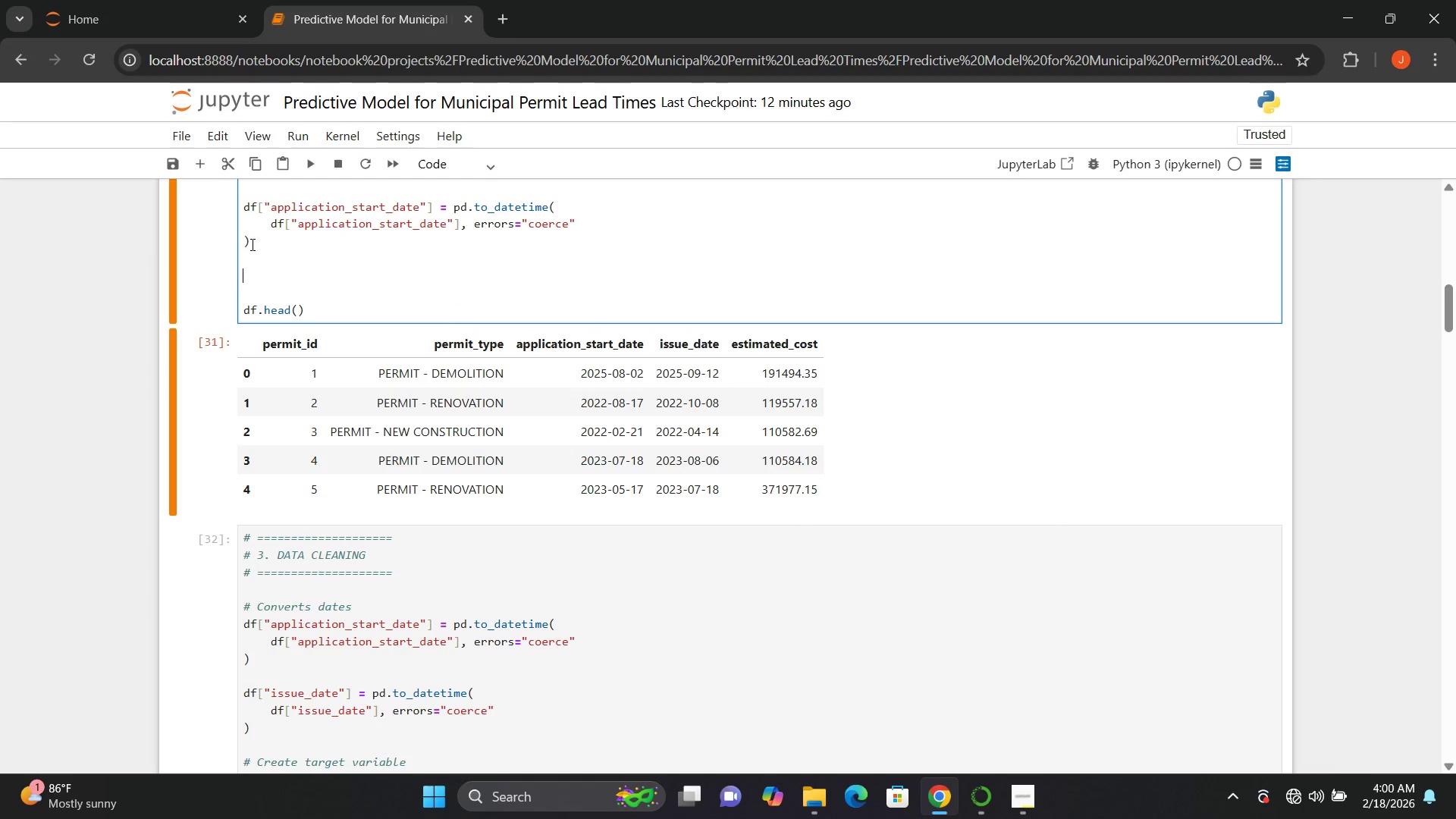 
type(df[])
 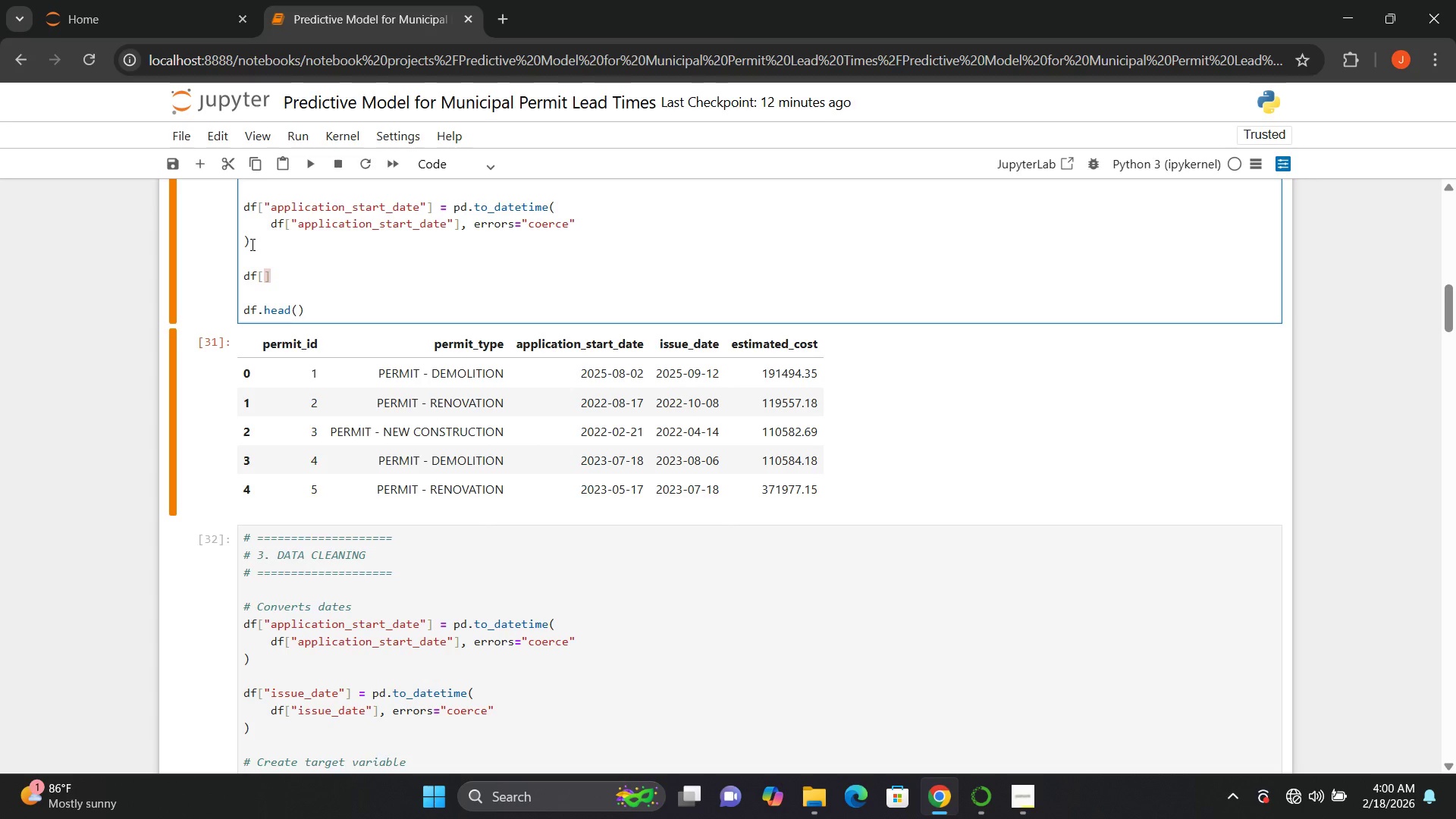 
key(ArrowLeft)
 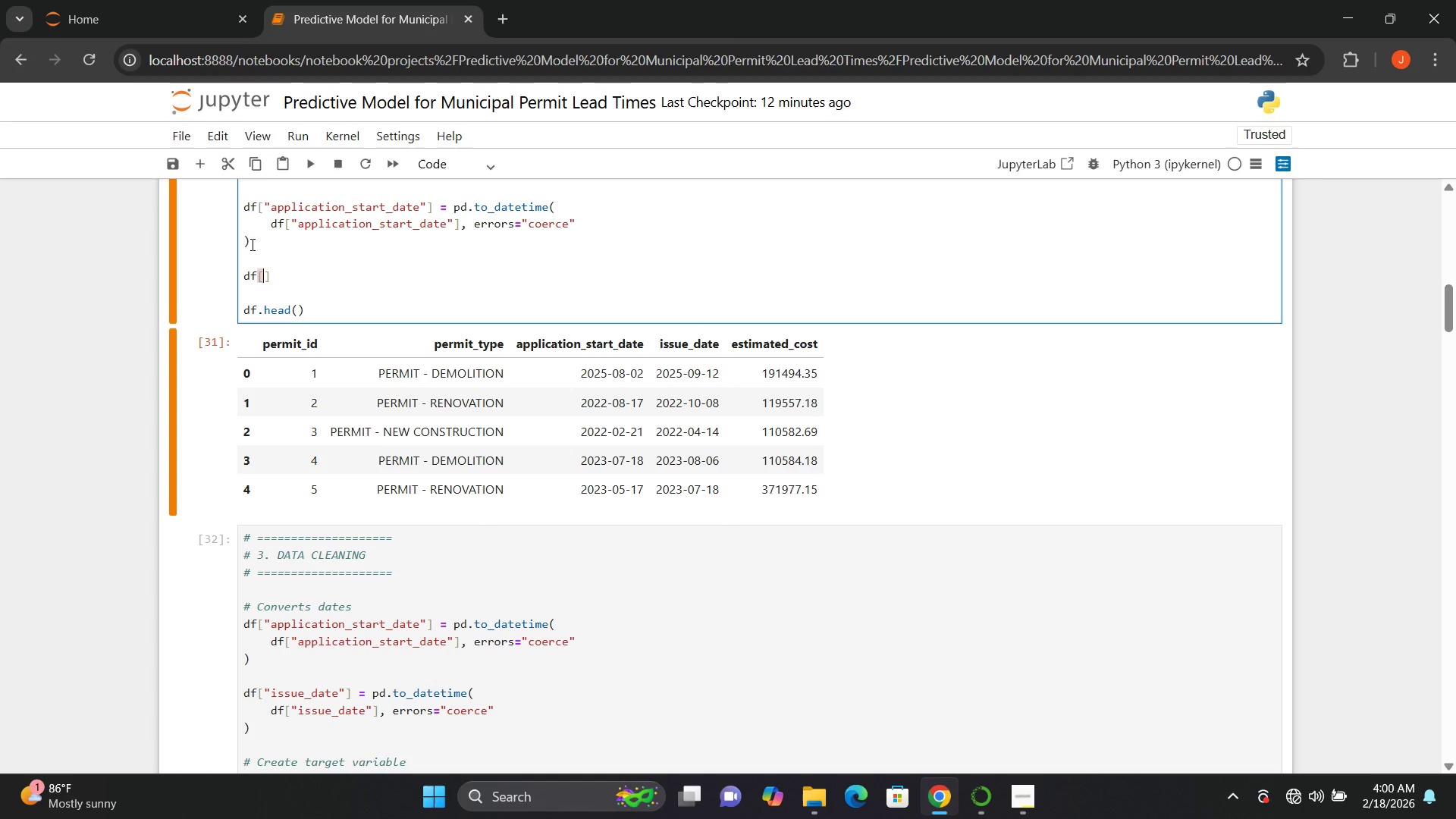 
key(Shift+Quote)
 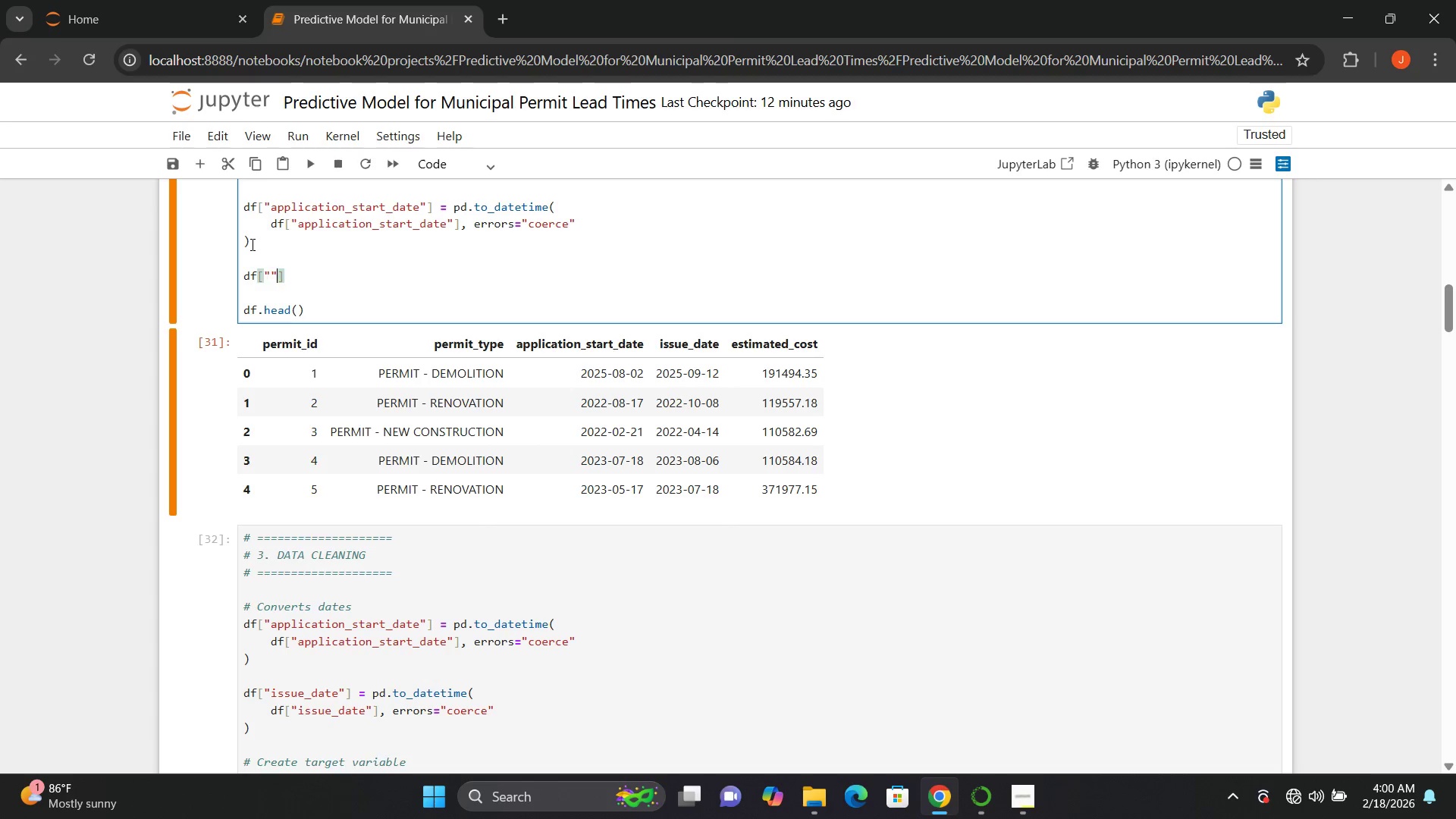 
key(Shift+Quote)
 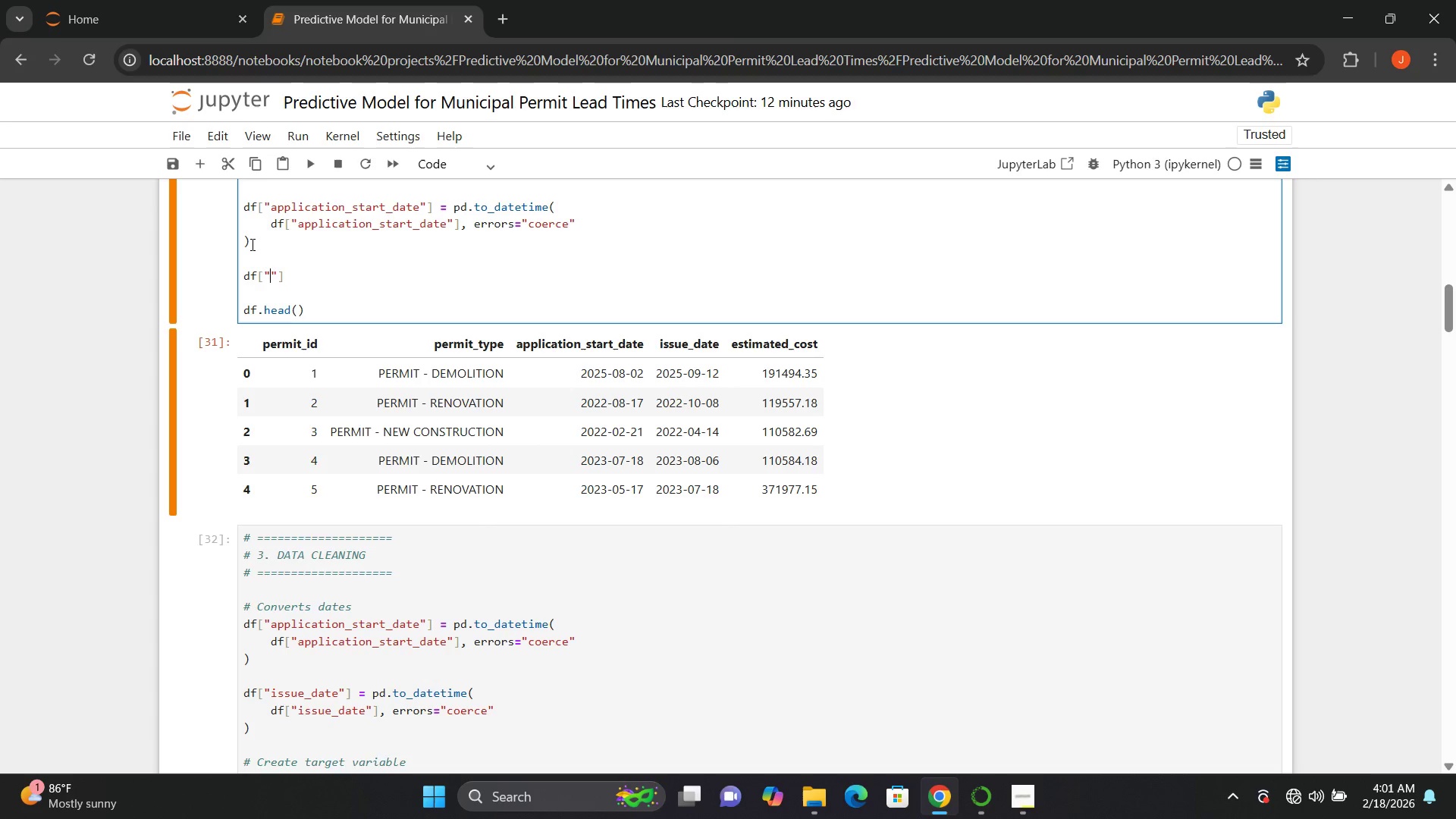 
key(ArrowLeft)
 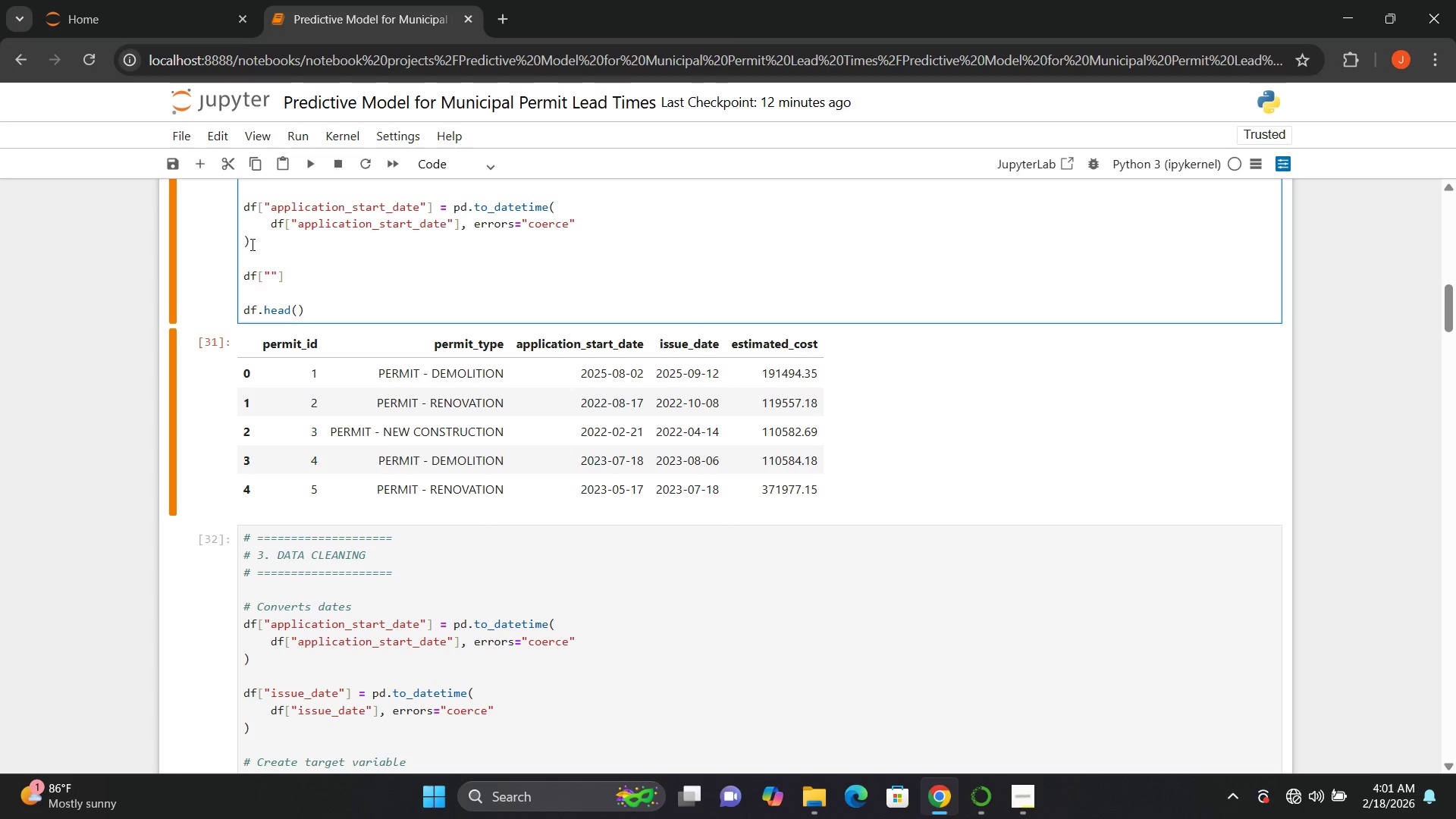 
type(issue_date)
 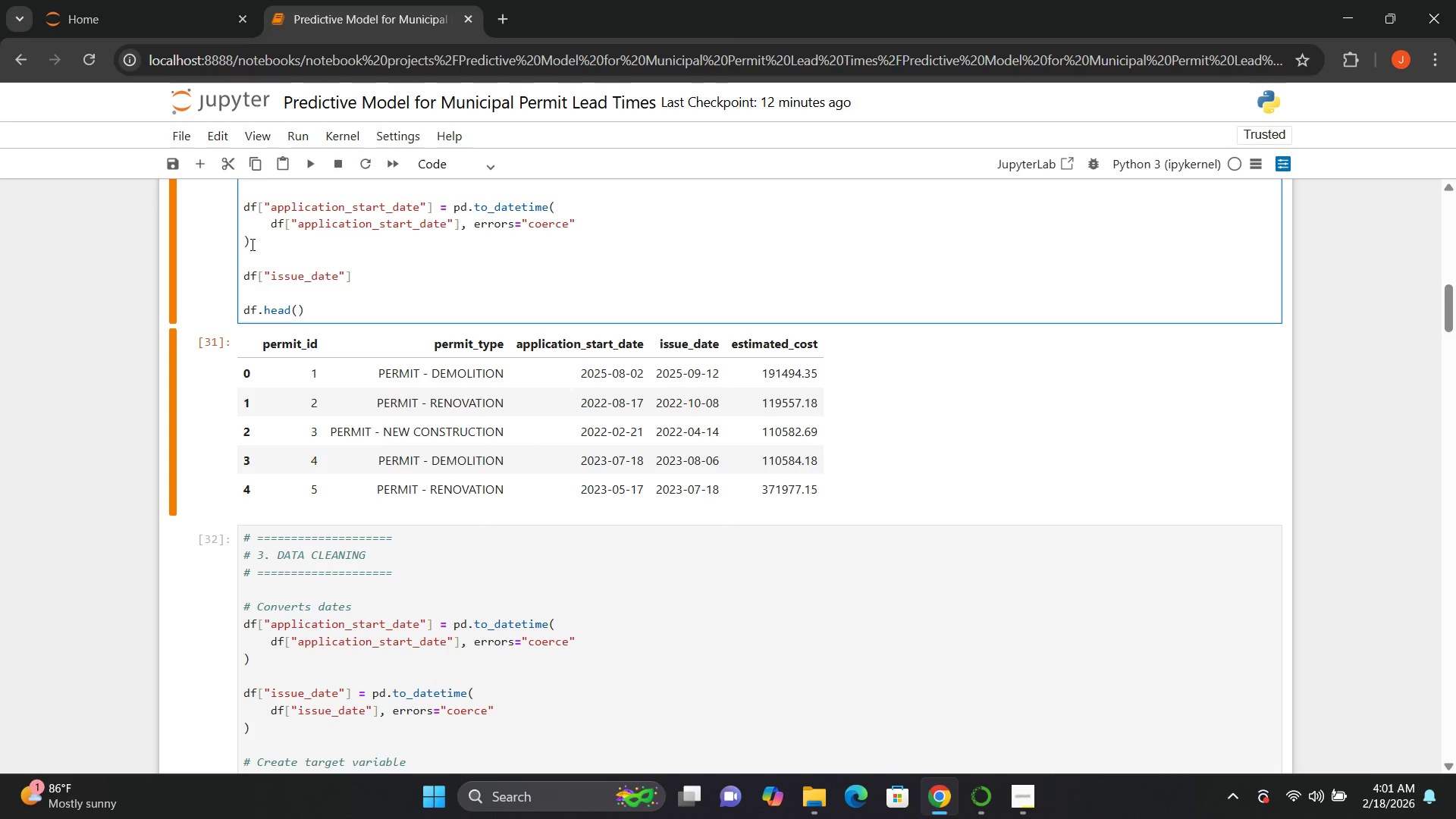 
key(ArrowRight)
 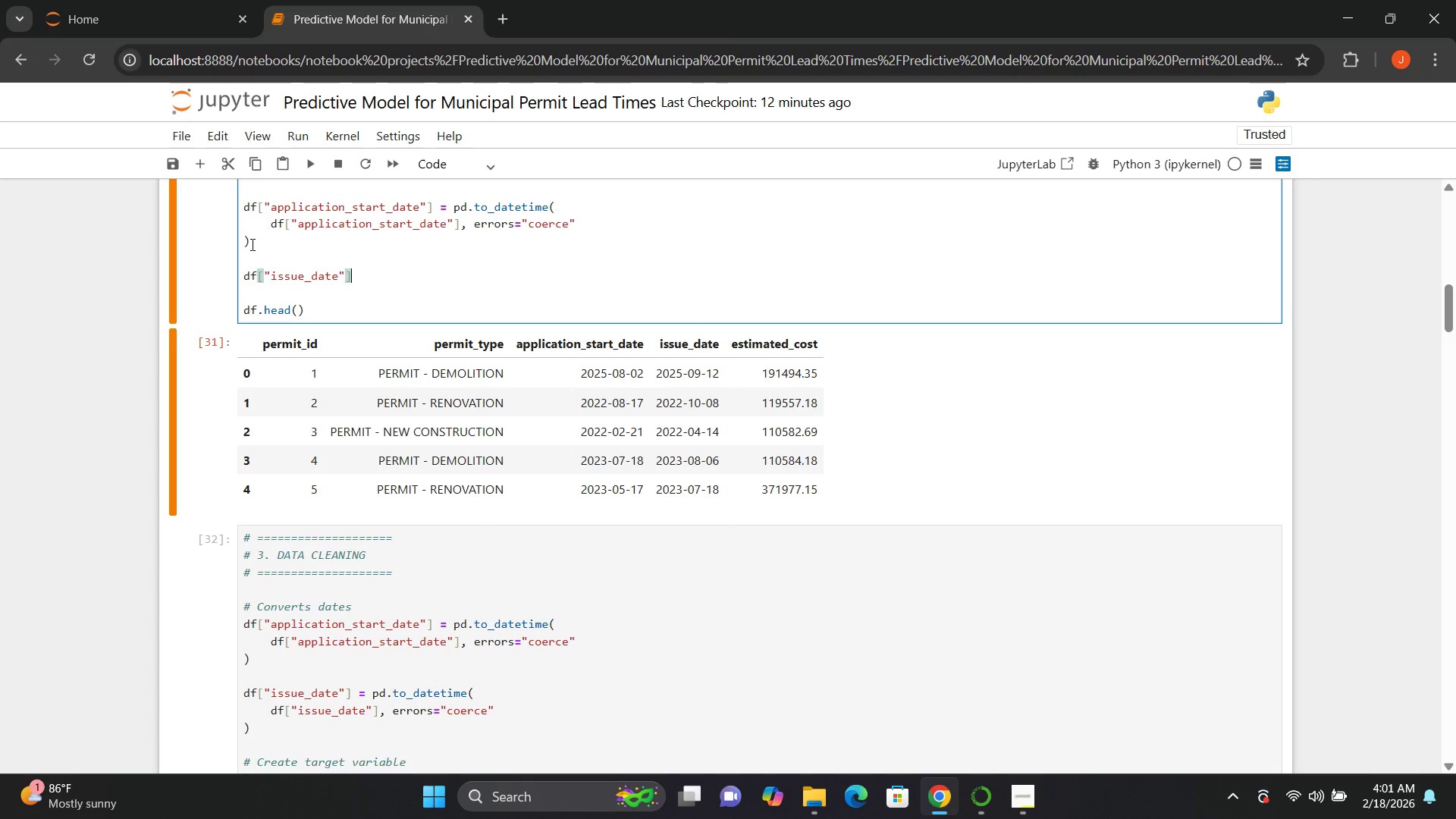 
key(ArrowRight)
 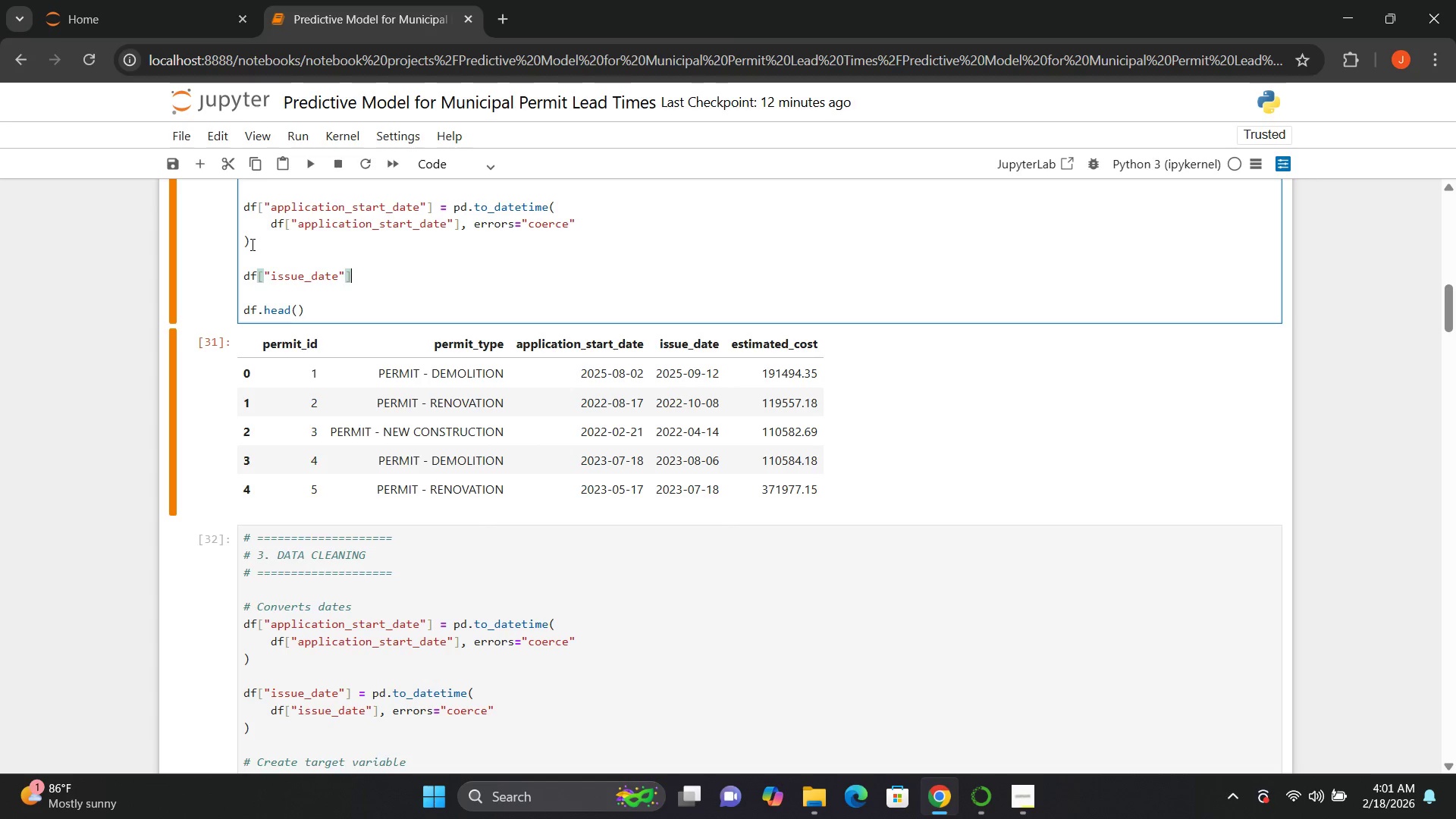 
type( = pd.to+[NumLock])
key(Backspace)
type(_datetime())
 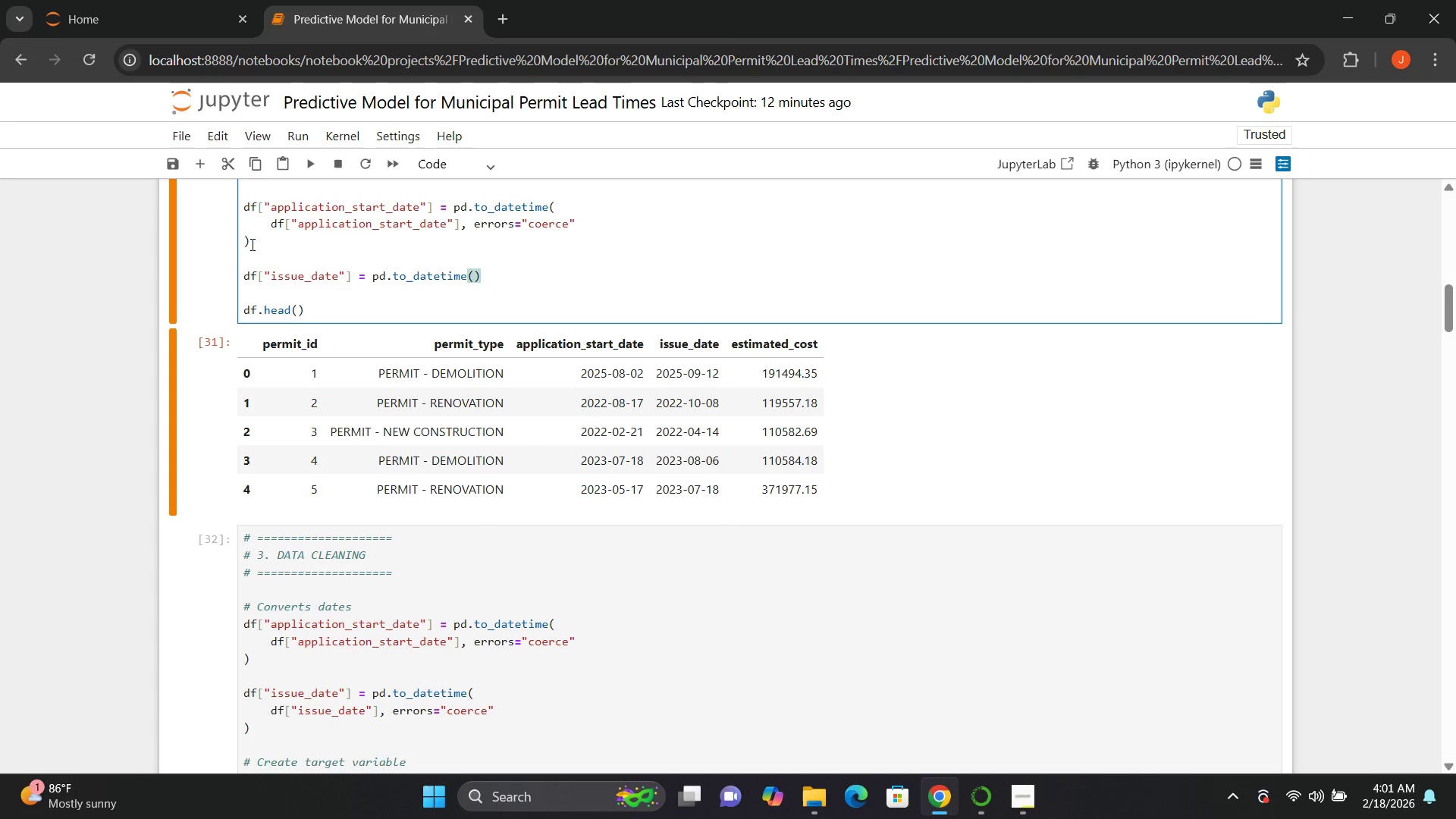 
key(ArrowLeft)
 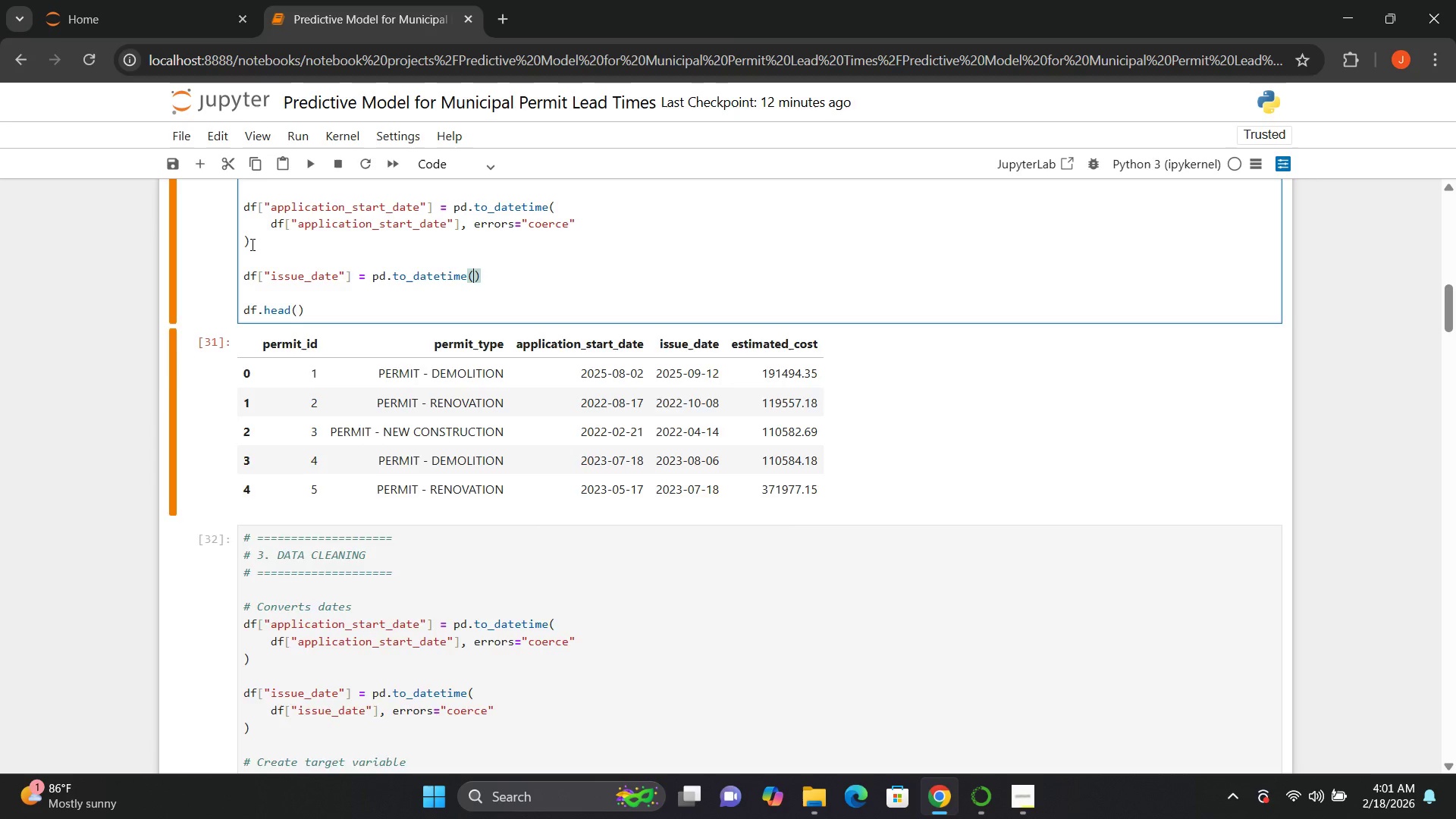 
key(Enter)
 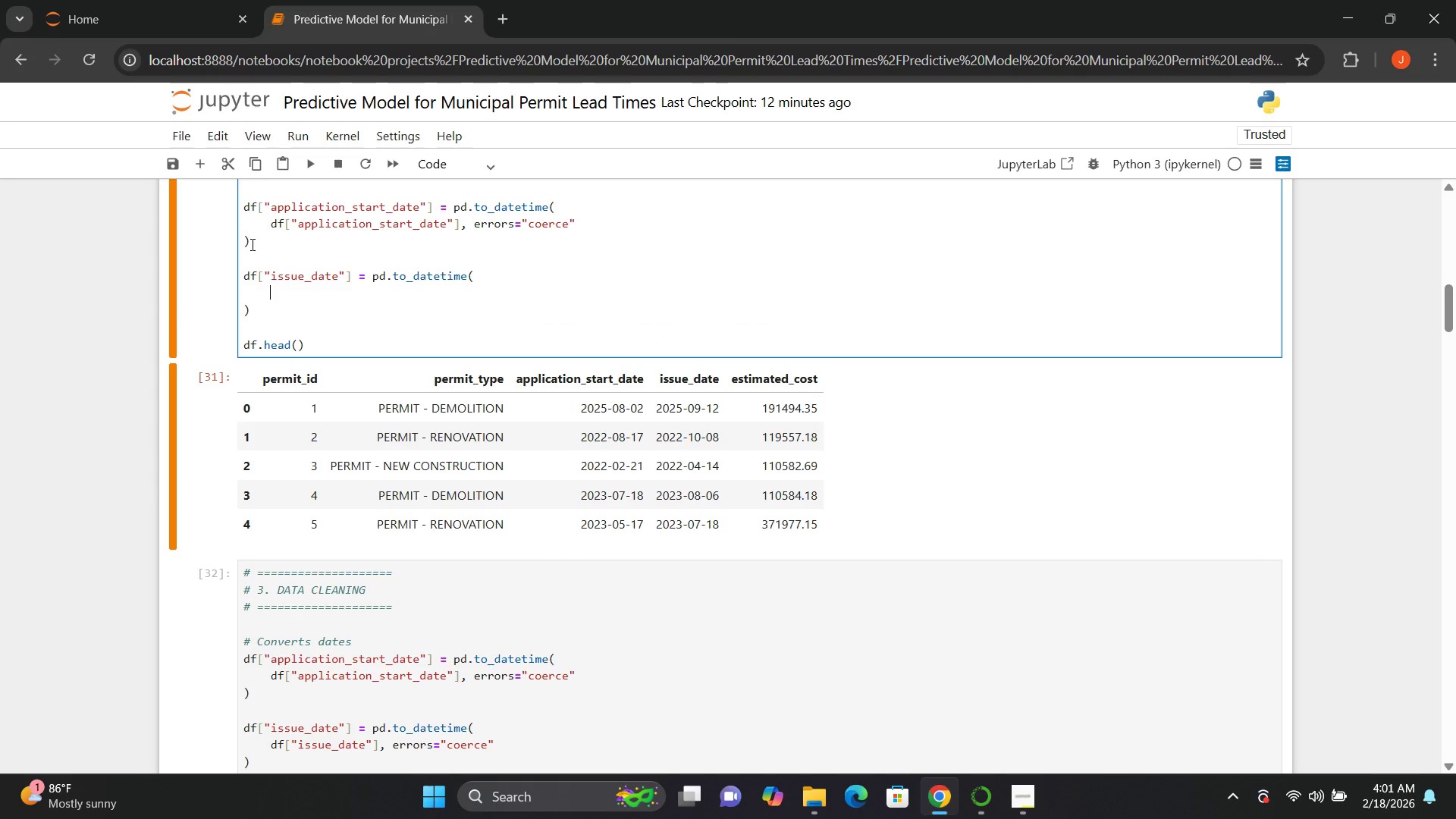 
type(df[])
 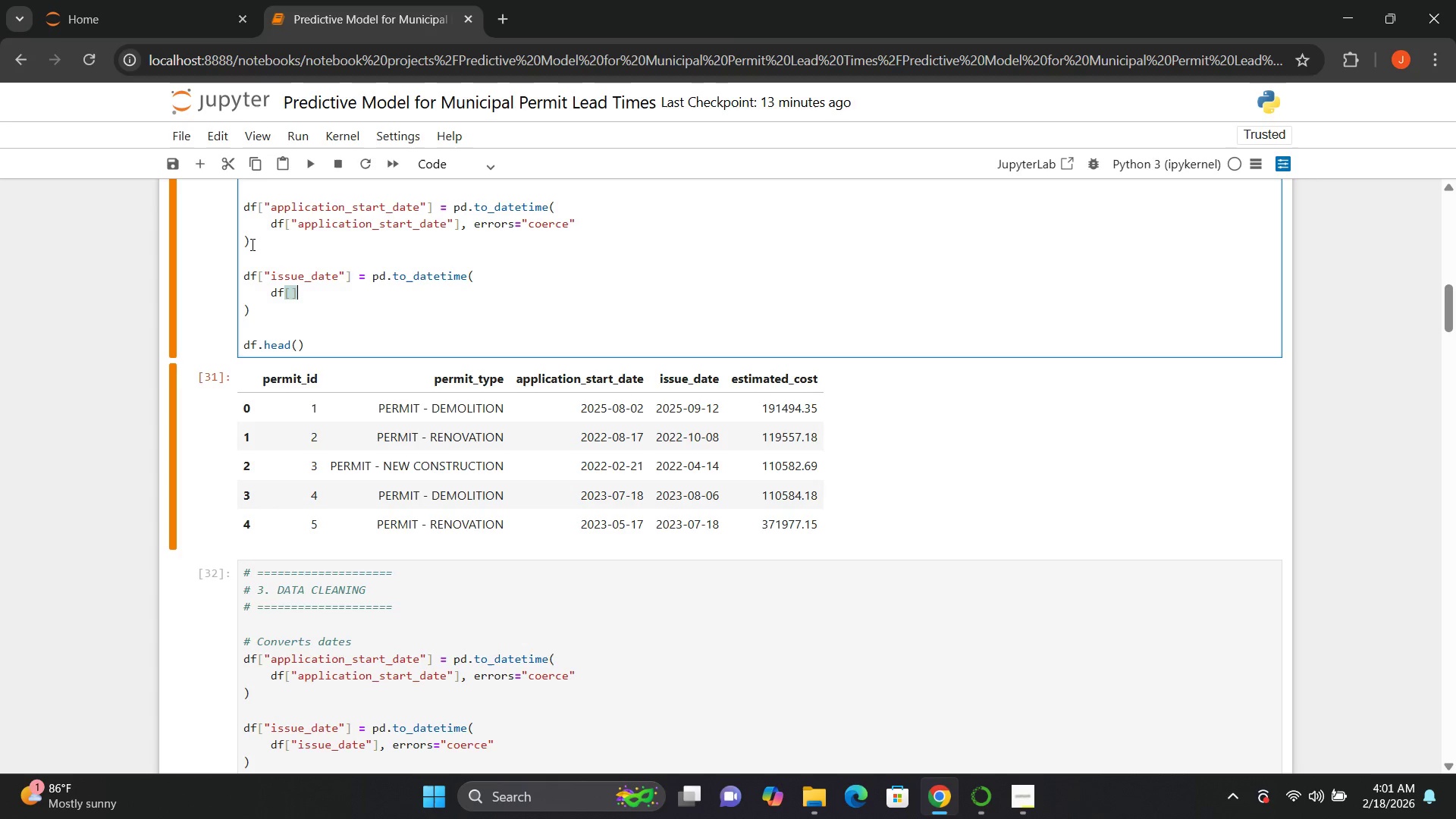 
key(ArrowLeft)
 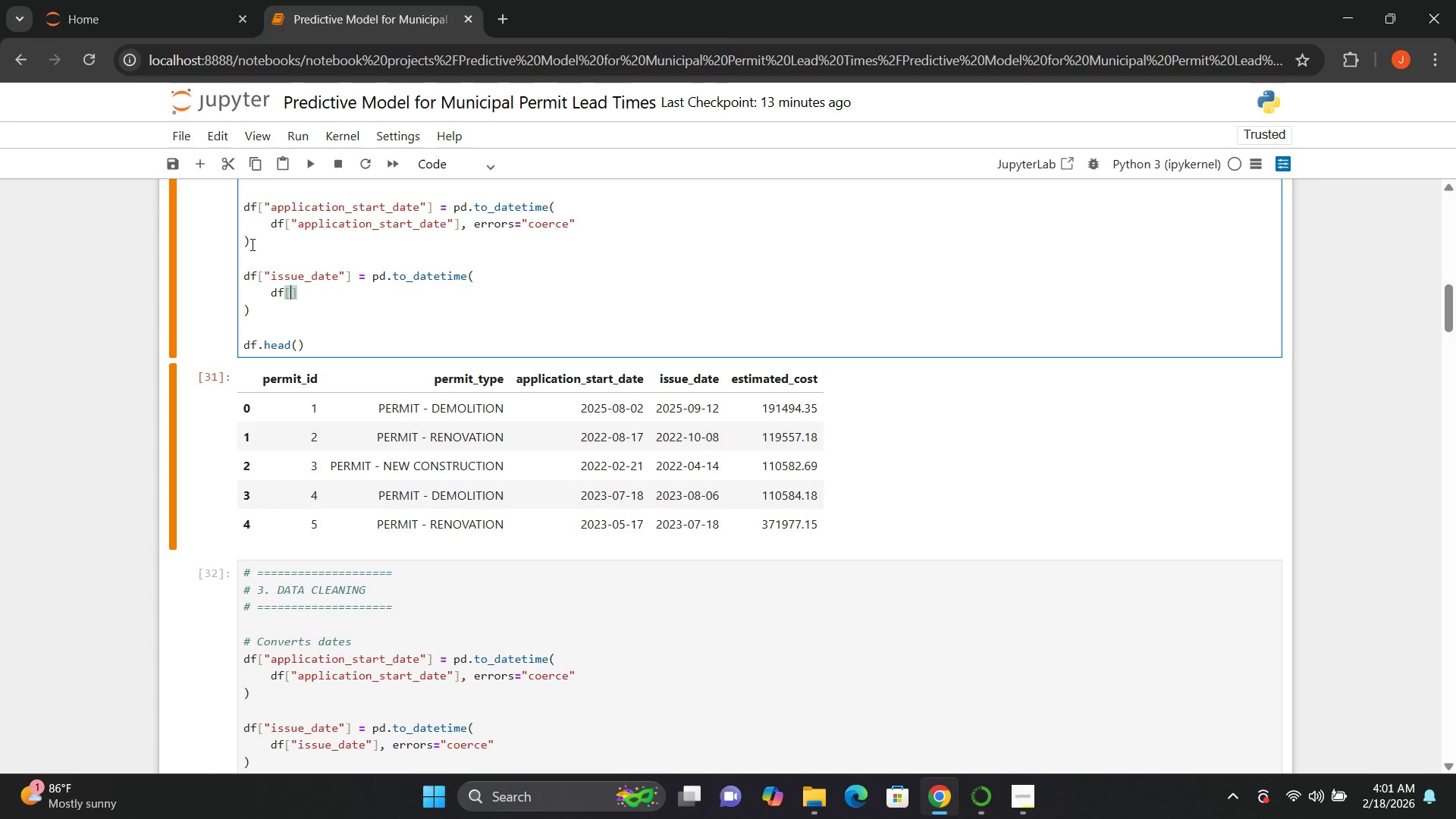 
key(Shift+Quote)
 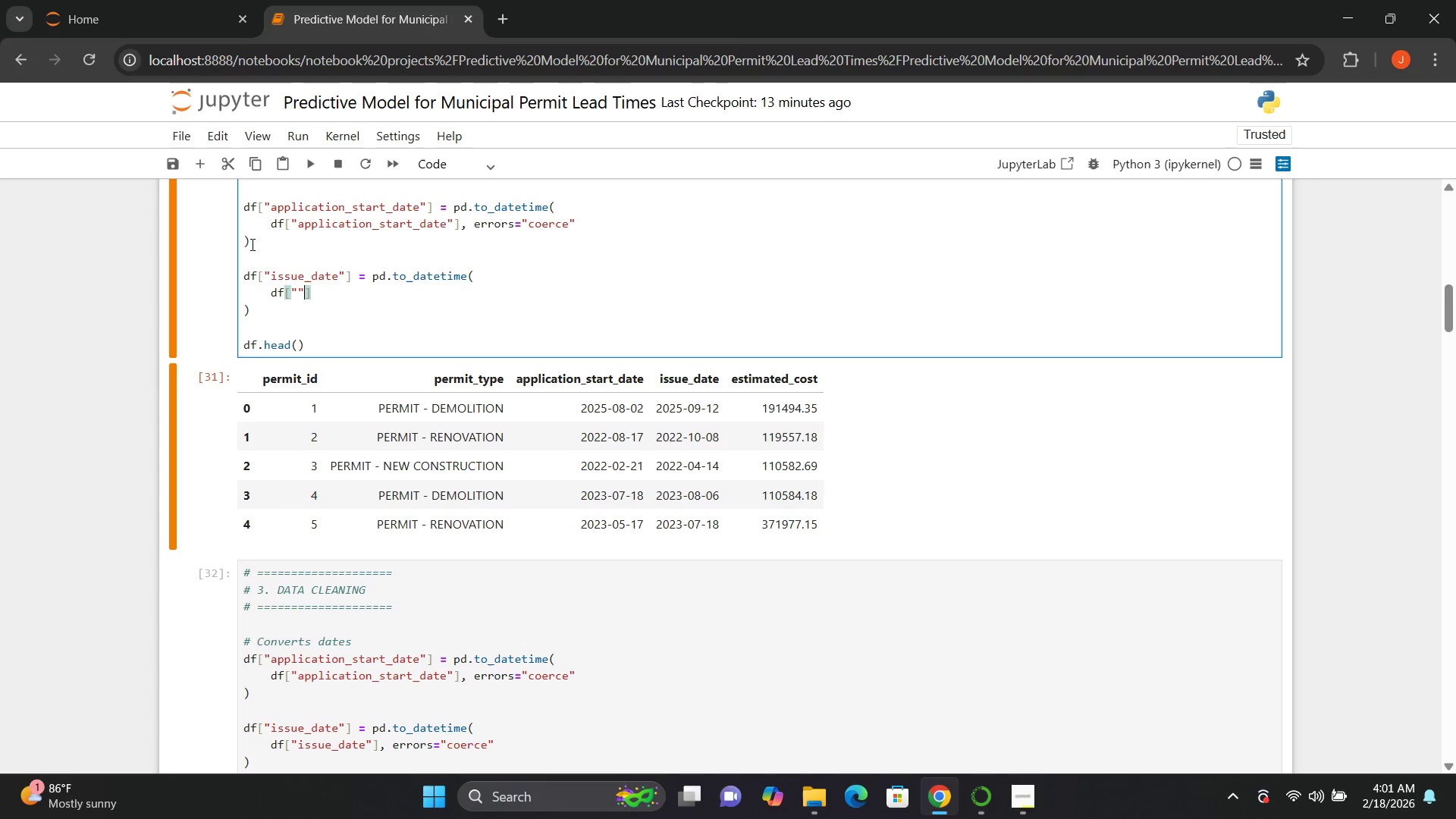 
key(Shift+Quote)
 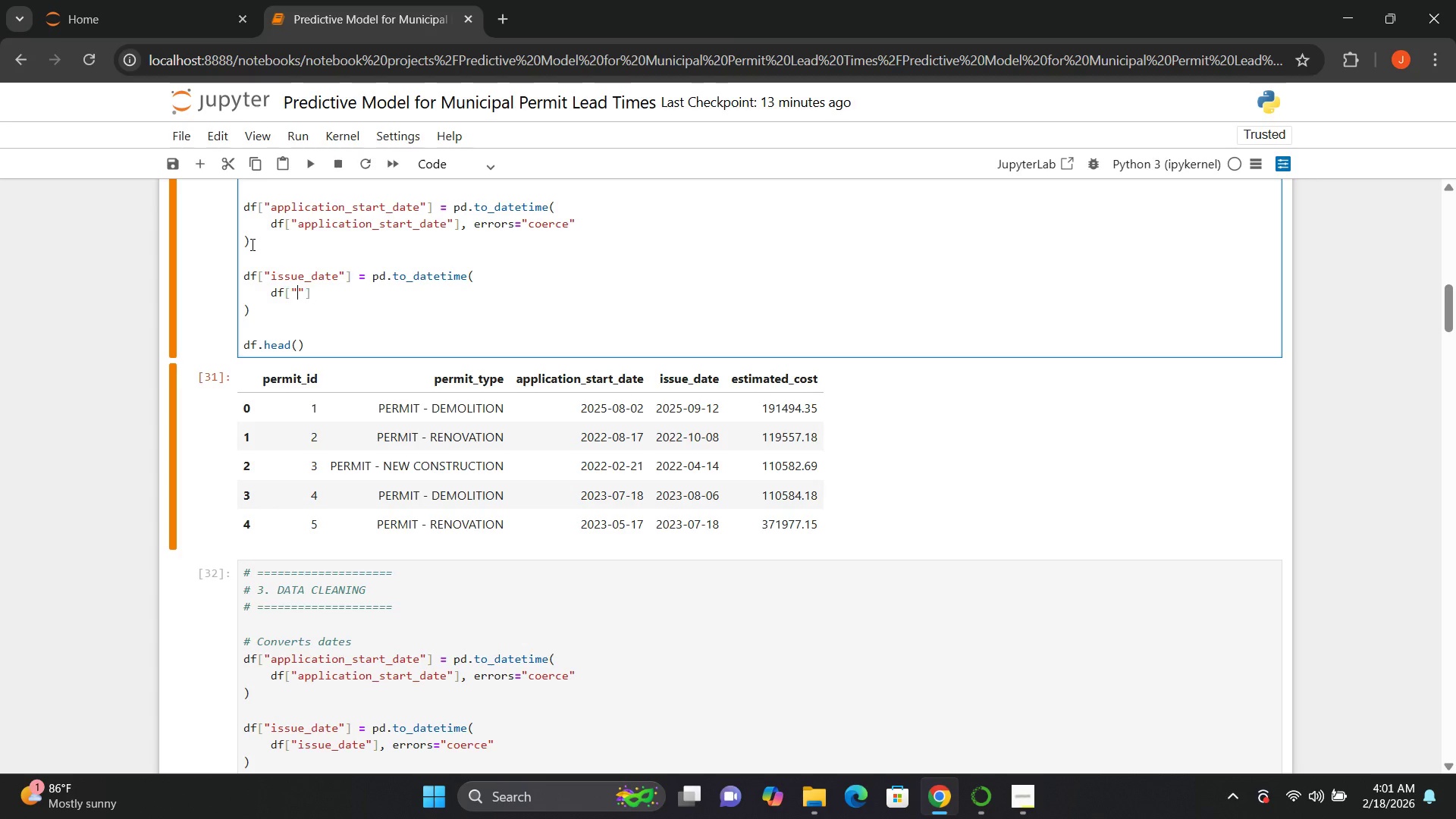 
key(ArrowLeft)
 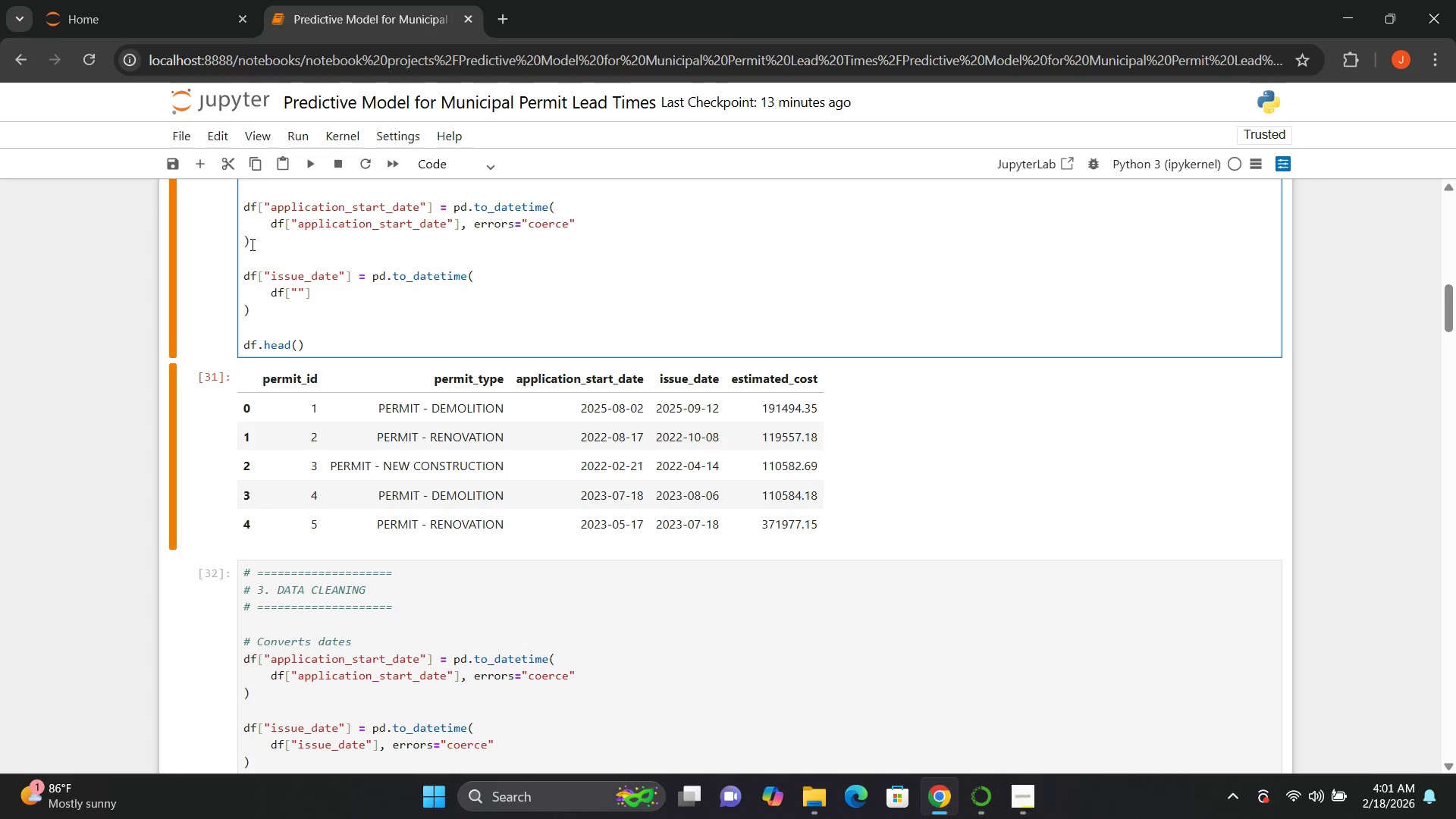 
type(issue_date)
 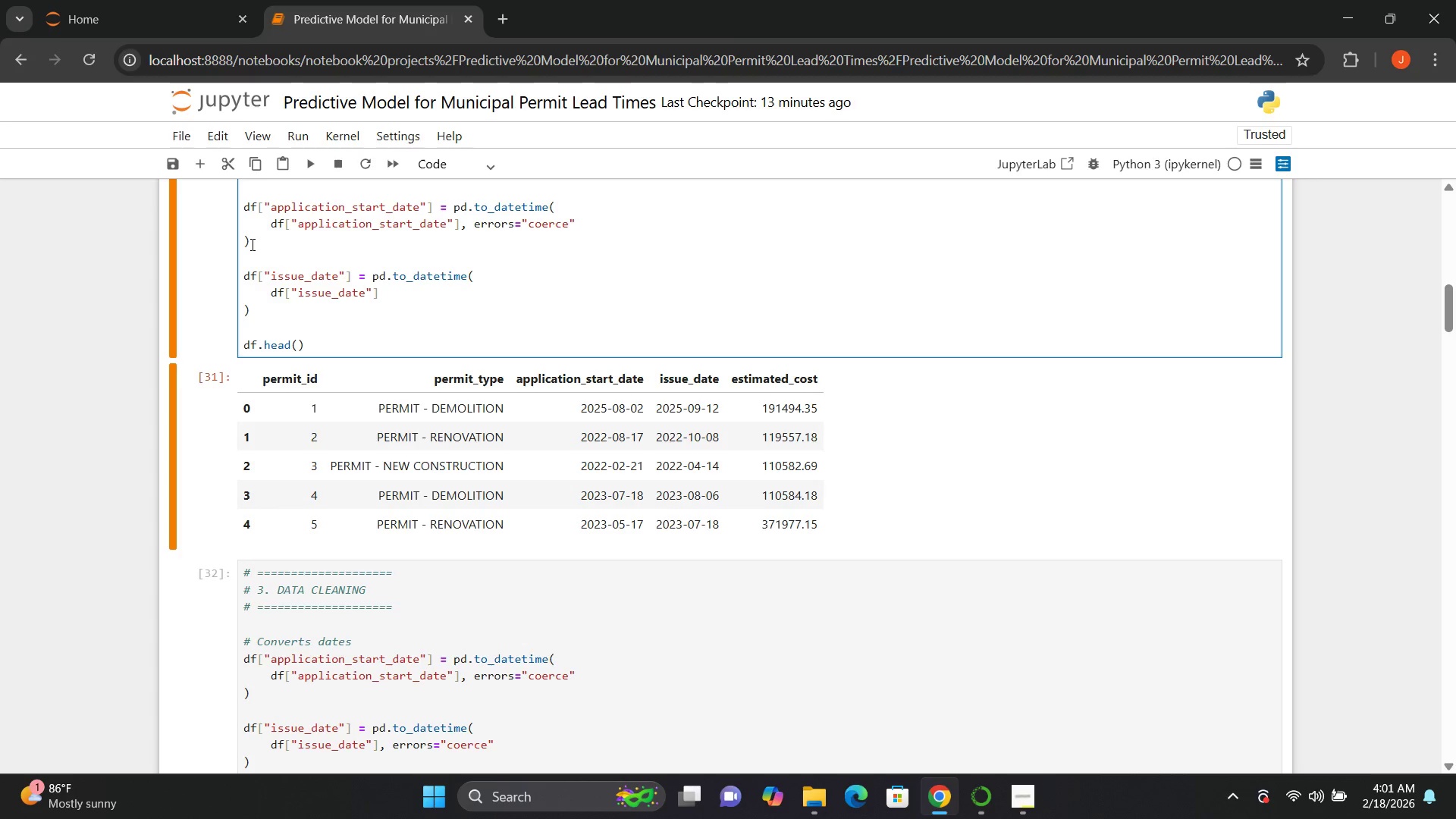 
key(ArrowRight)
 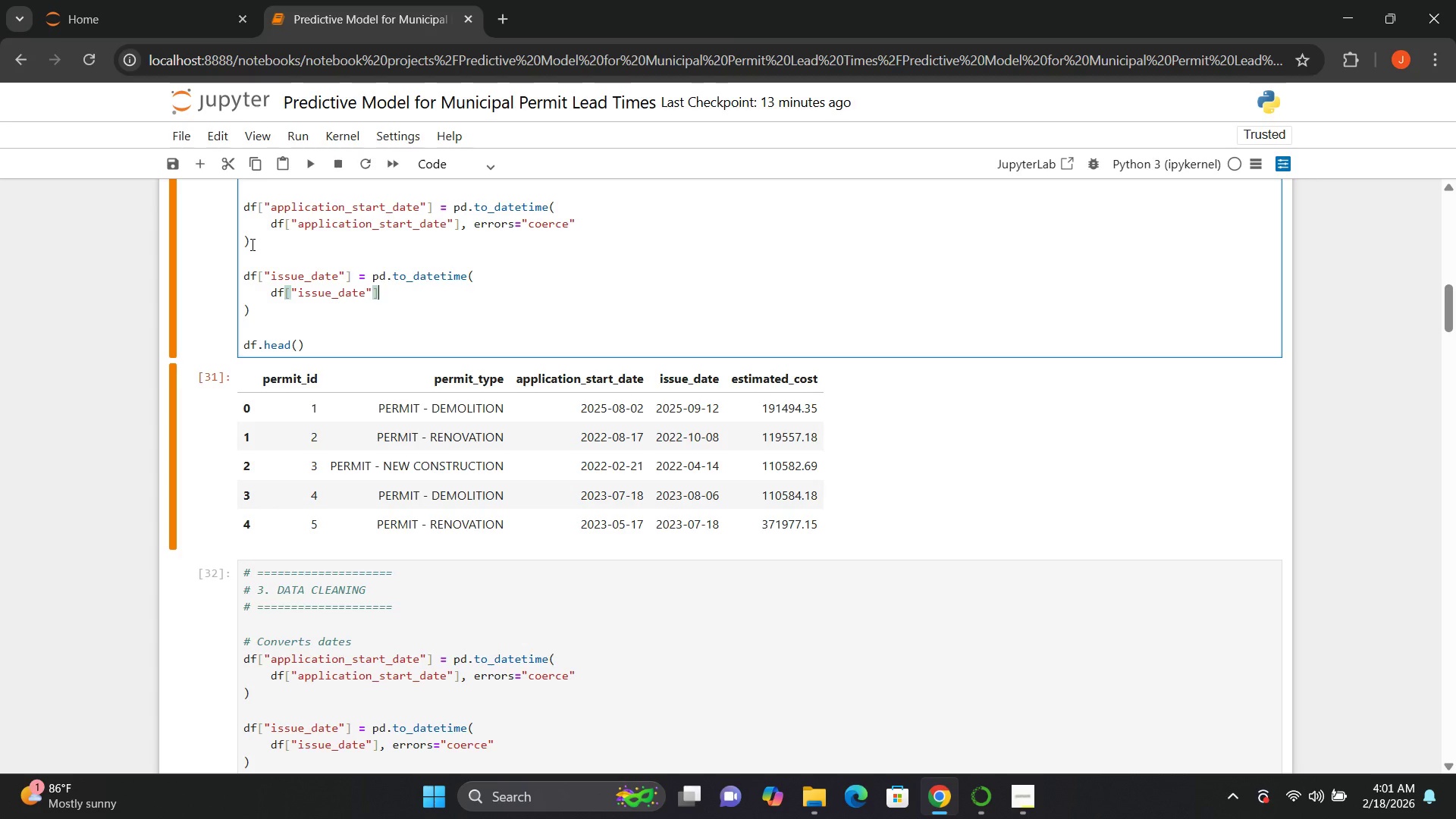 
key(ArrowRight)
 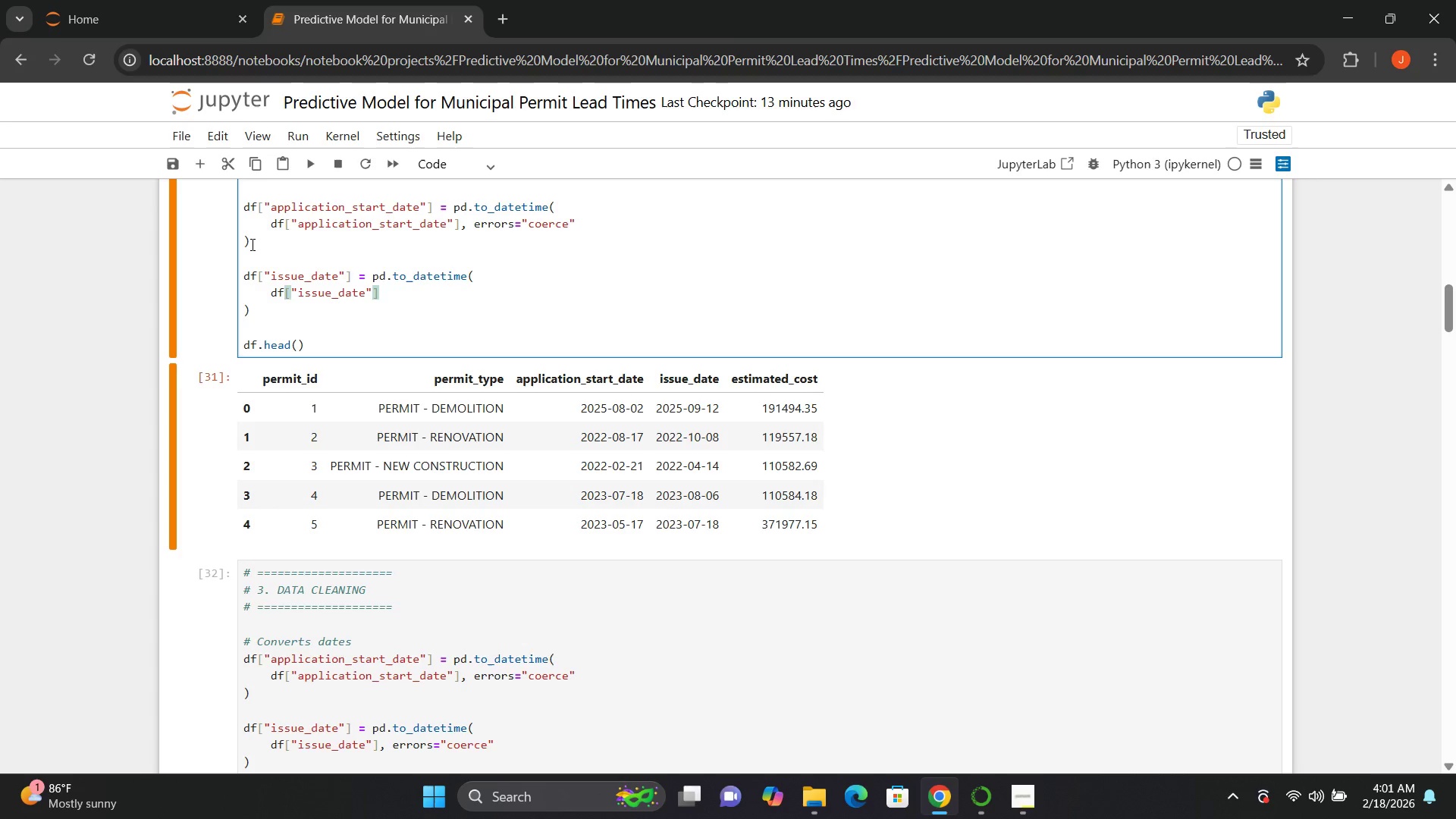 
type(, error="")
 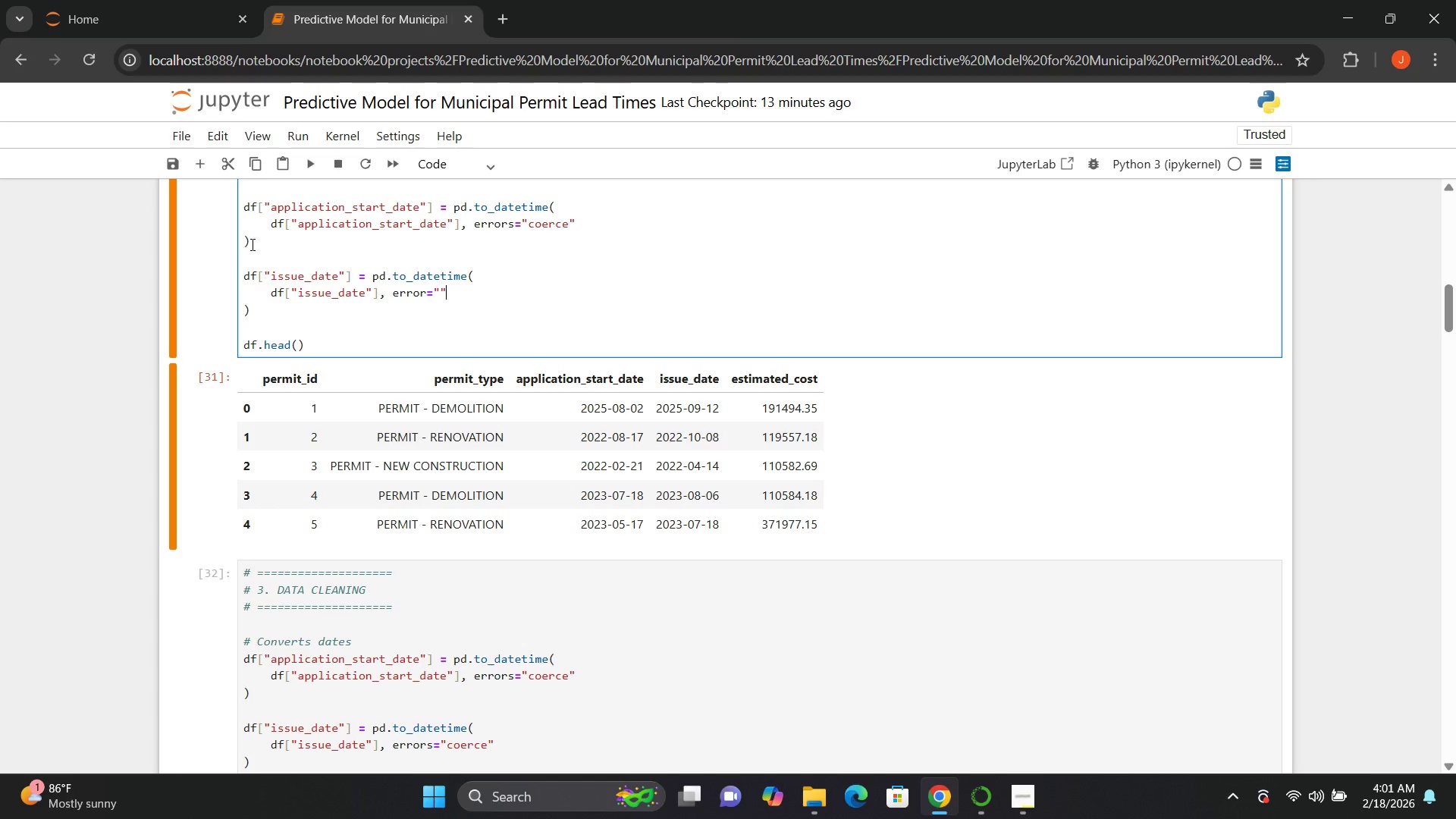 
key(ArrowLeft)
 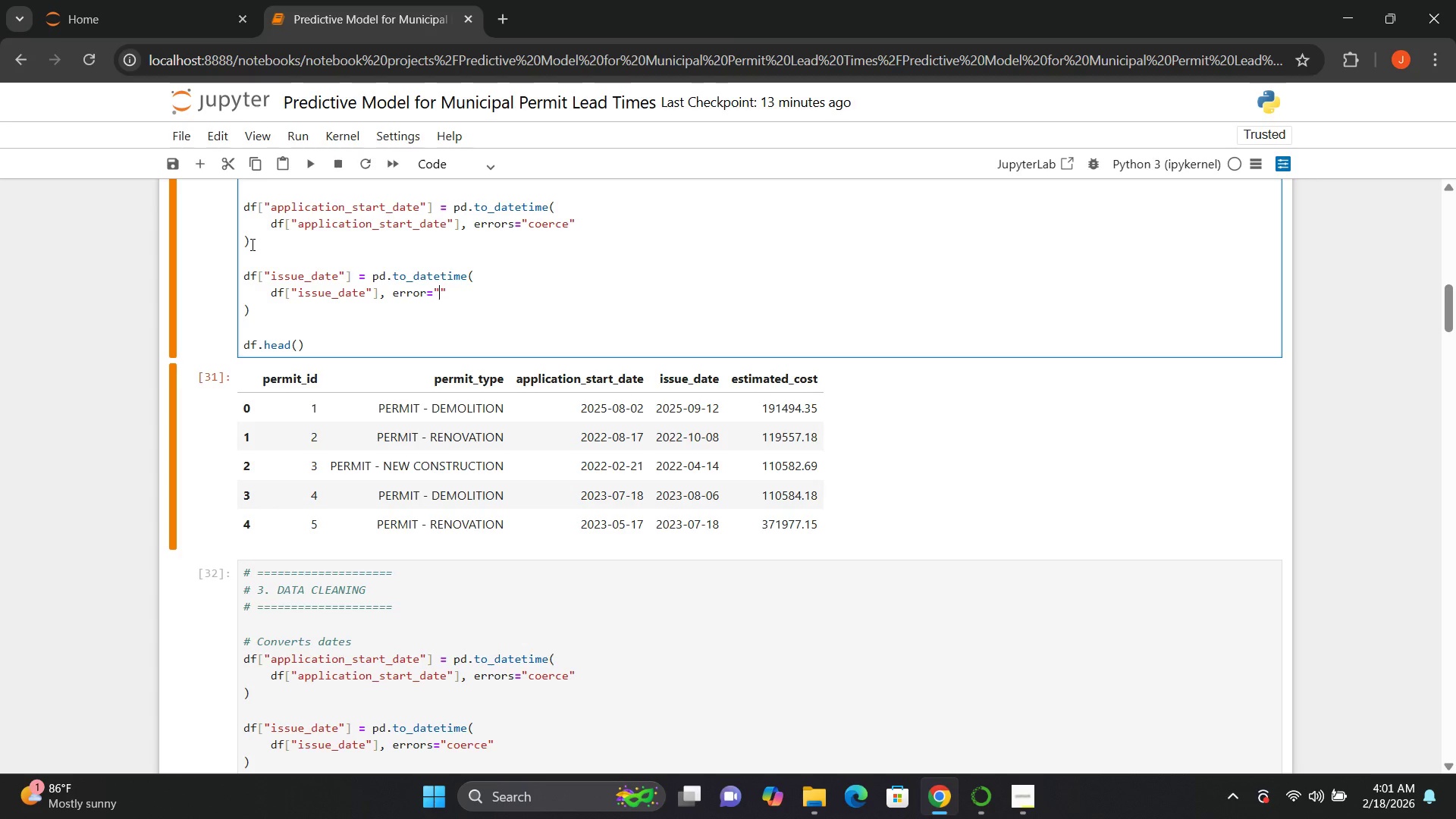 
key(C)
 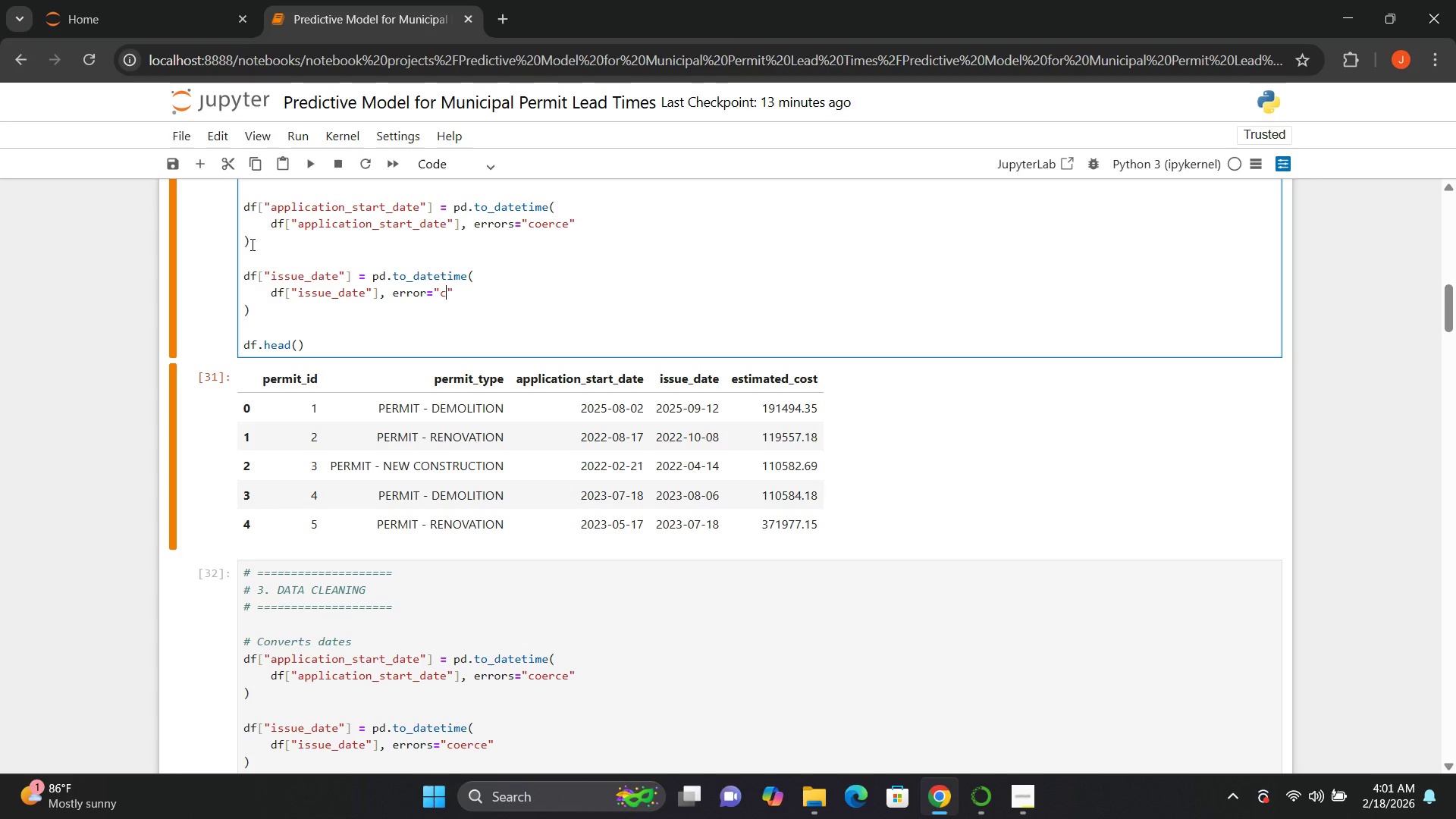 
key(ArrowLeft)
 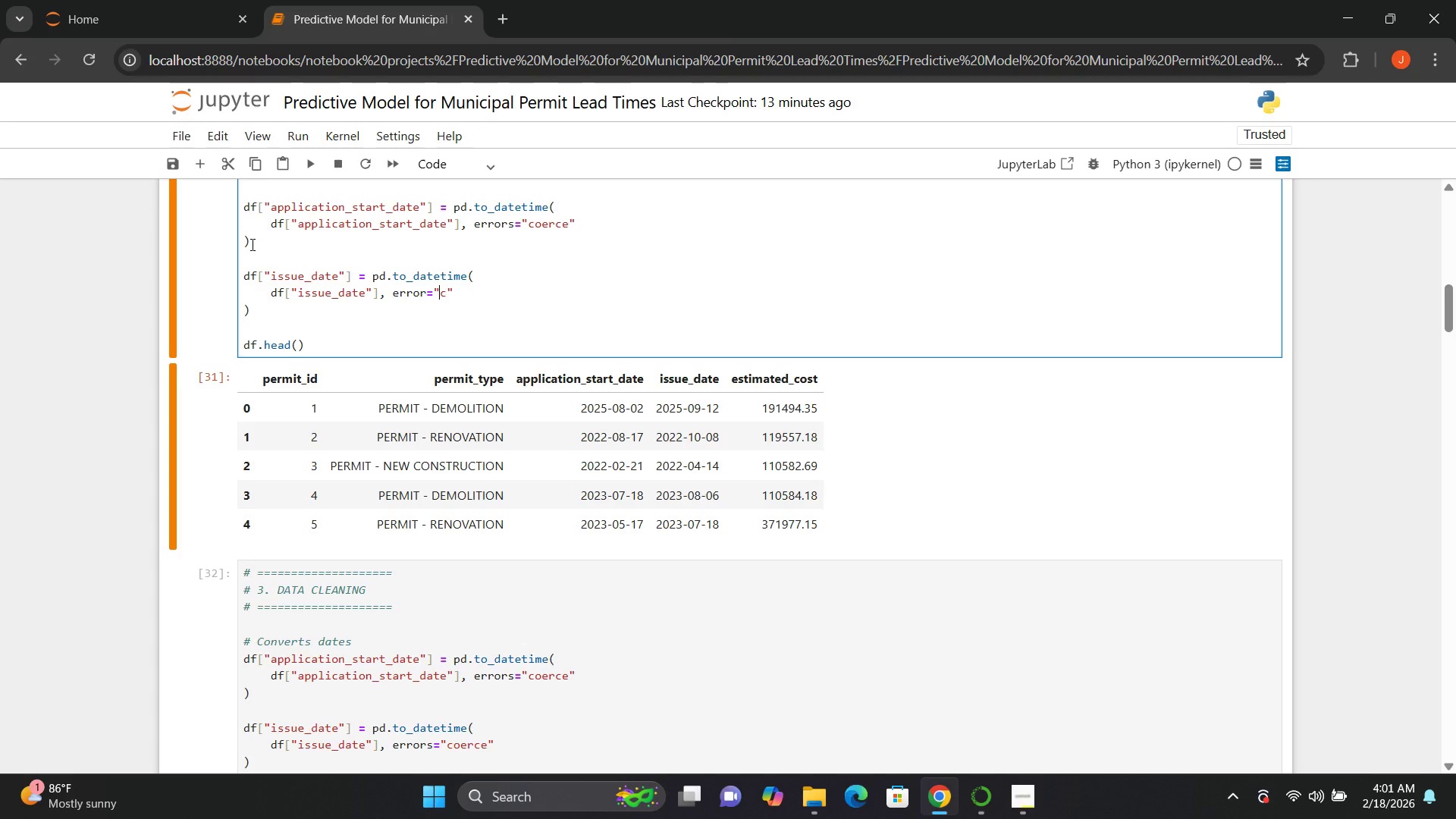 
key(ArrowLeft)
 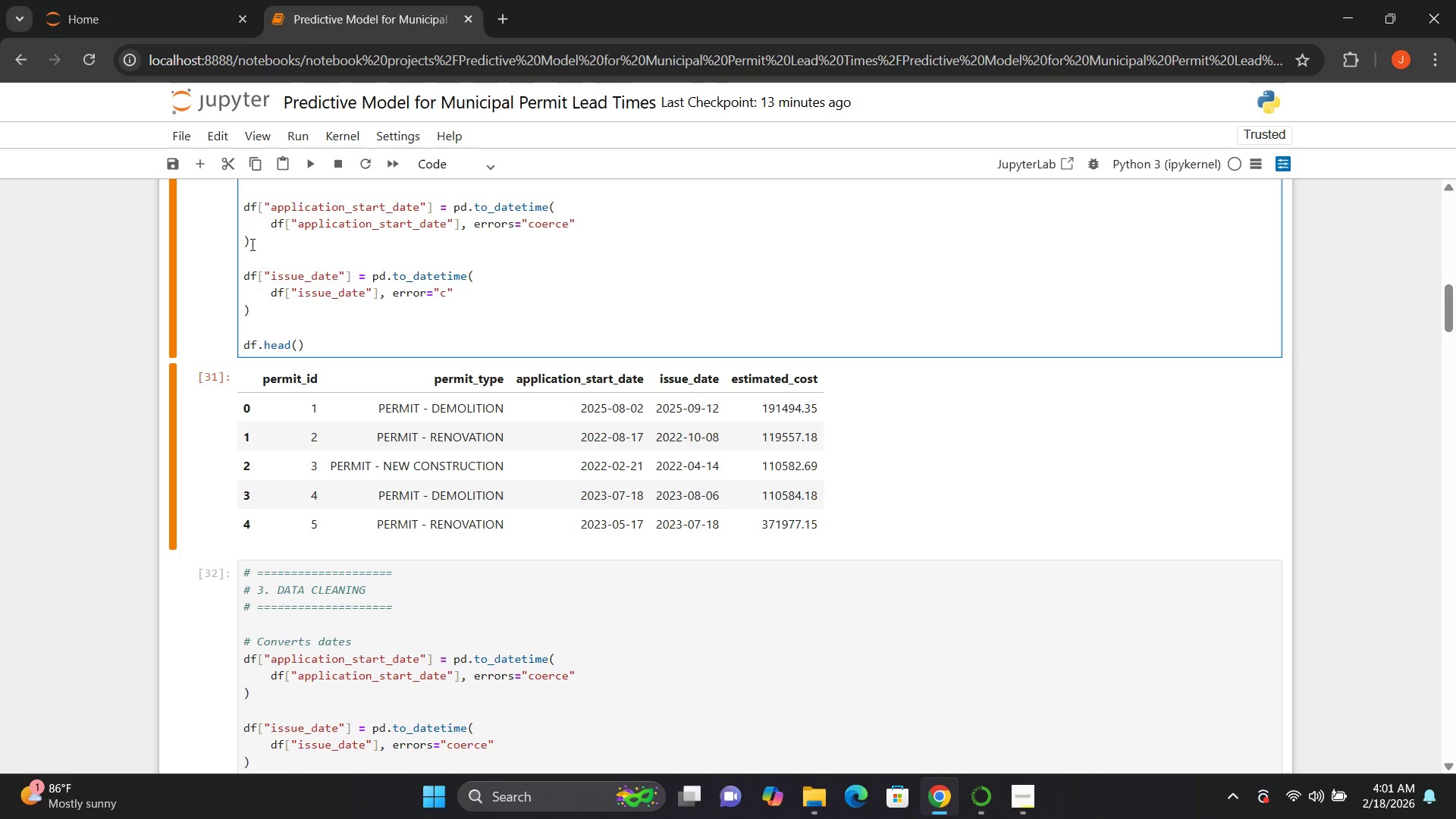 
key(ArrowLeft)
 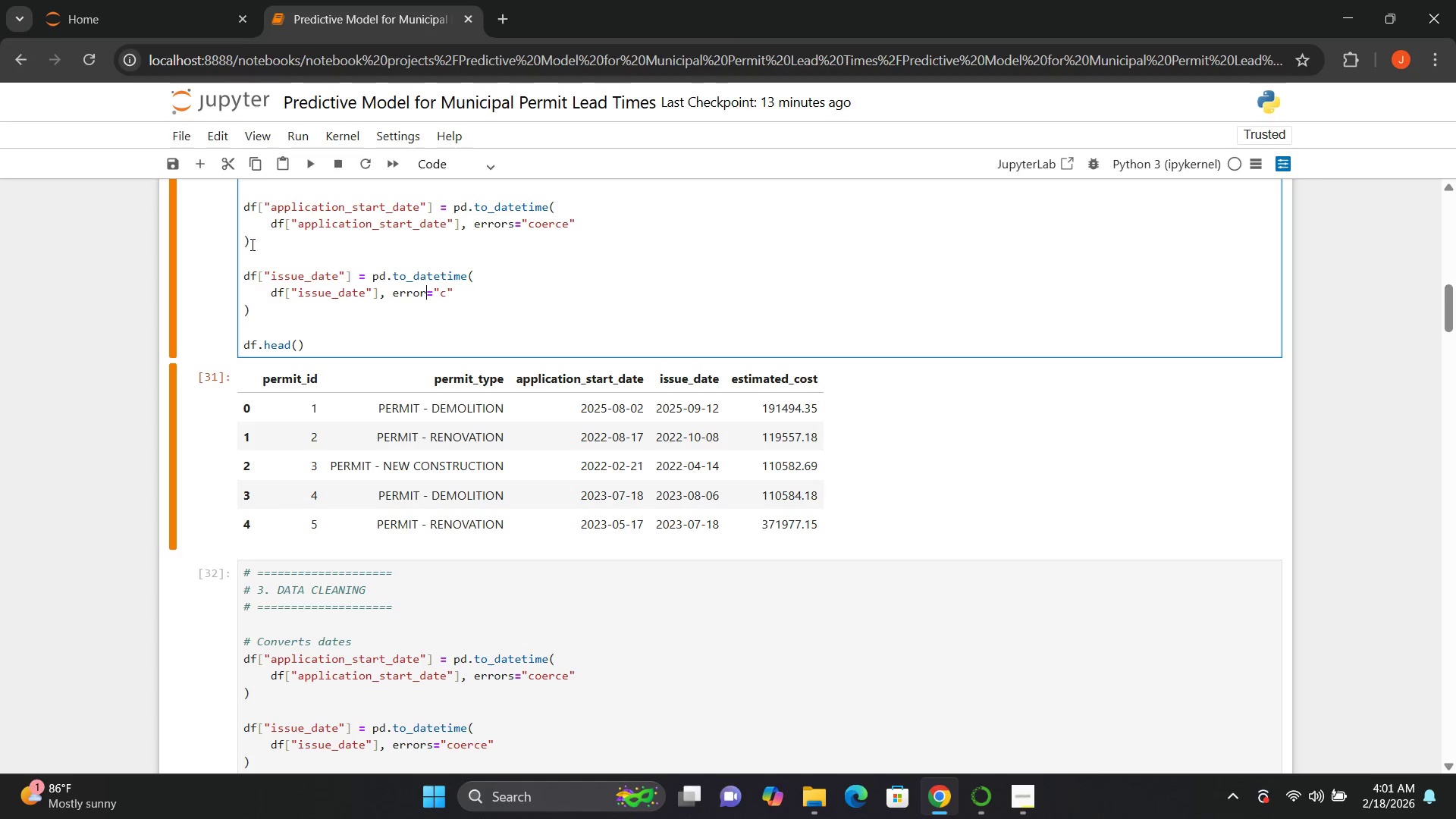 
key(S)
 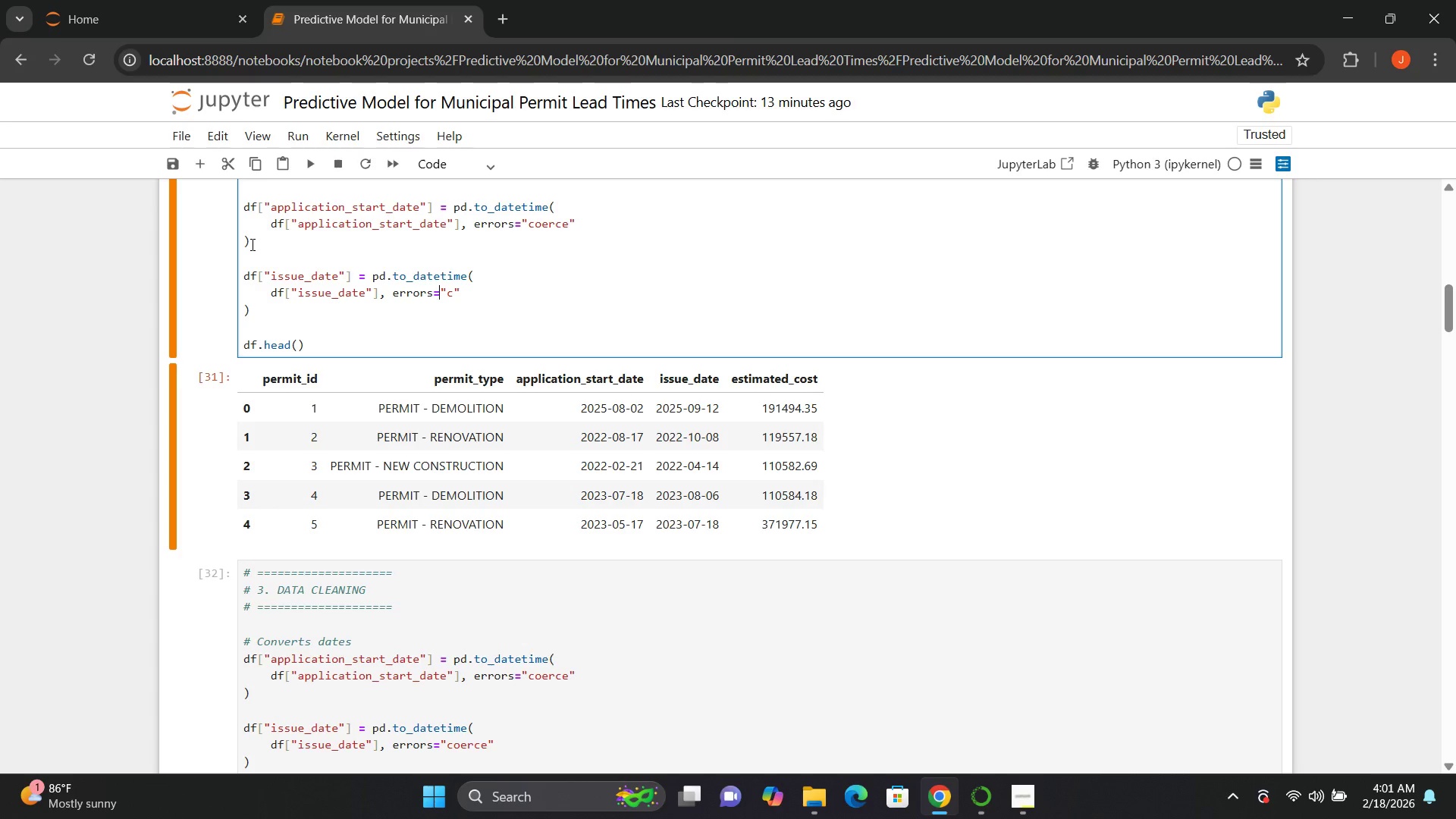 
key(ArrowRight)
 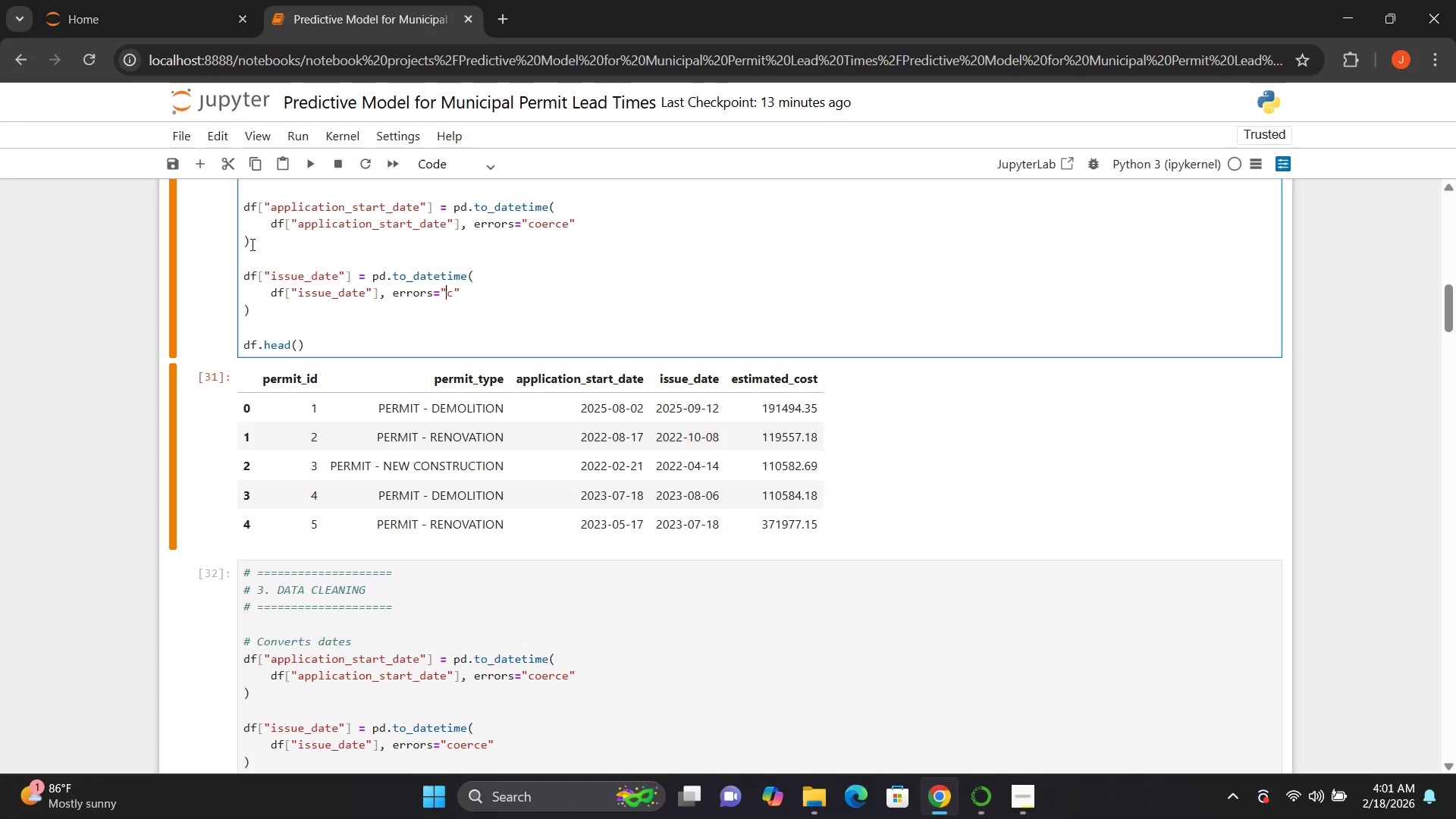 
key(ArrowRight)
 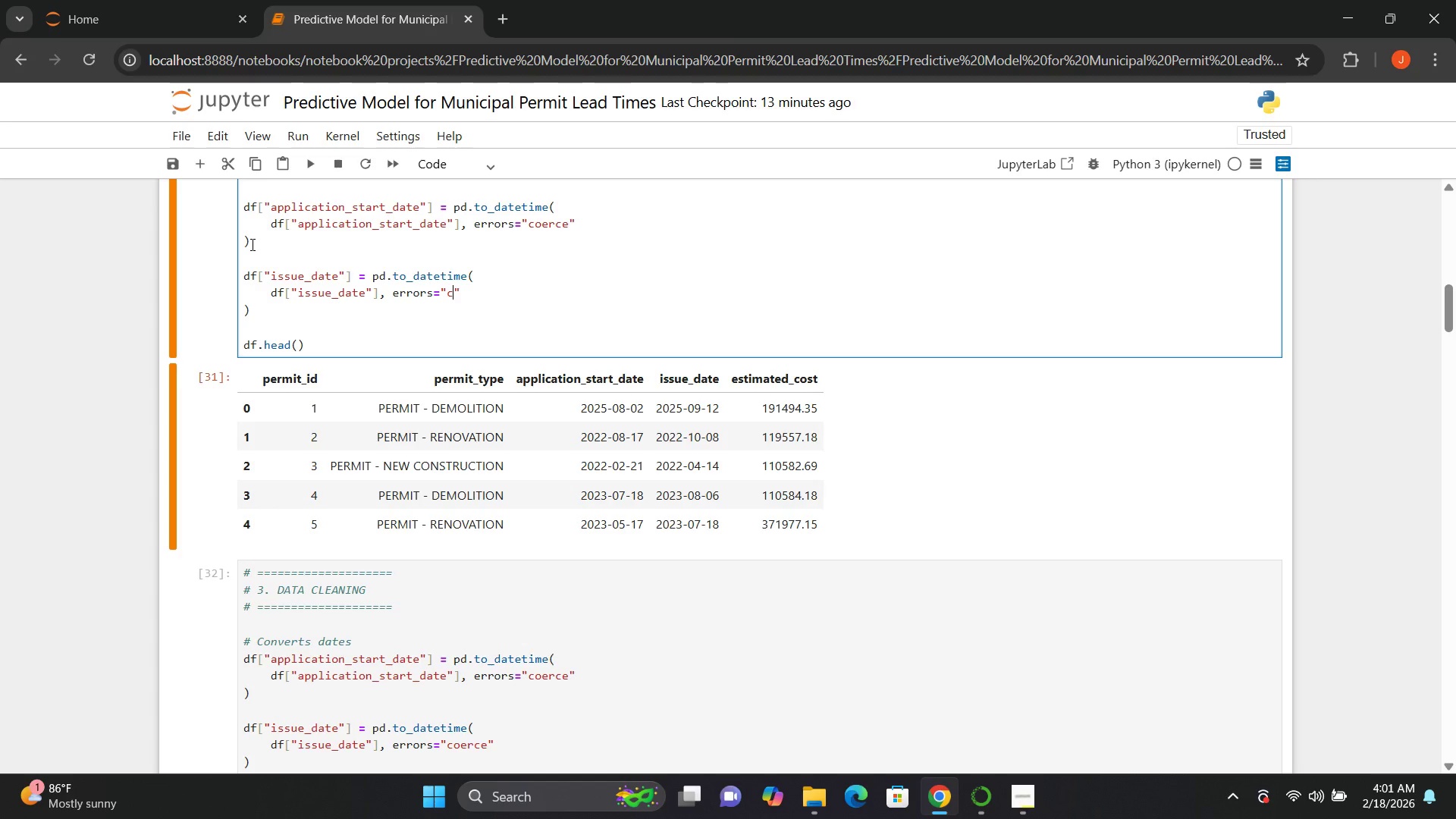 
key(ArrowRight)
 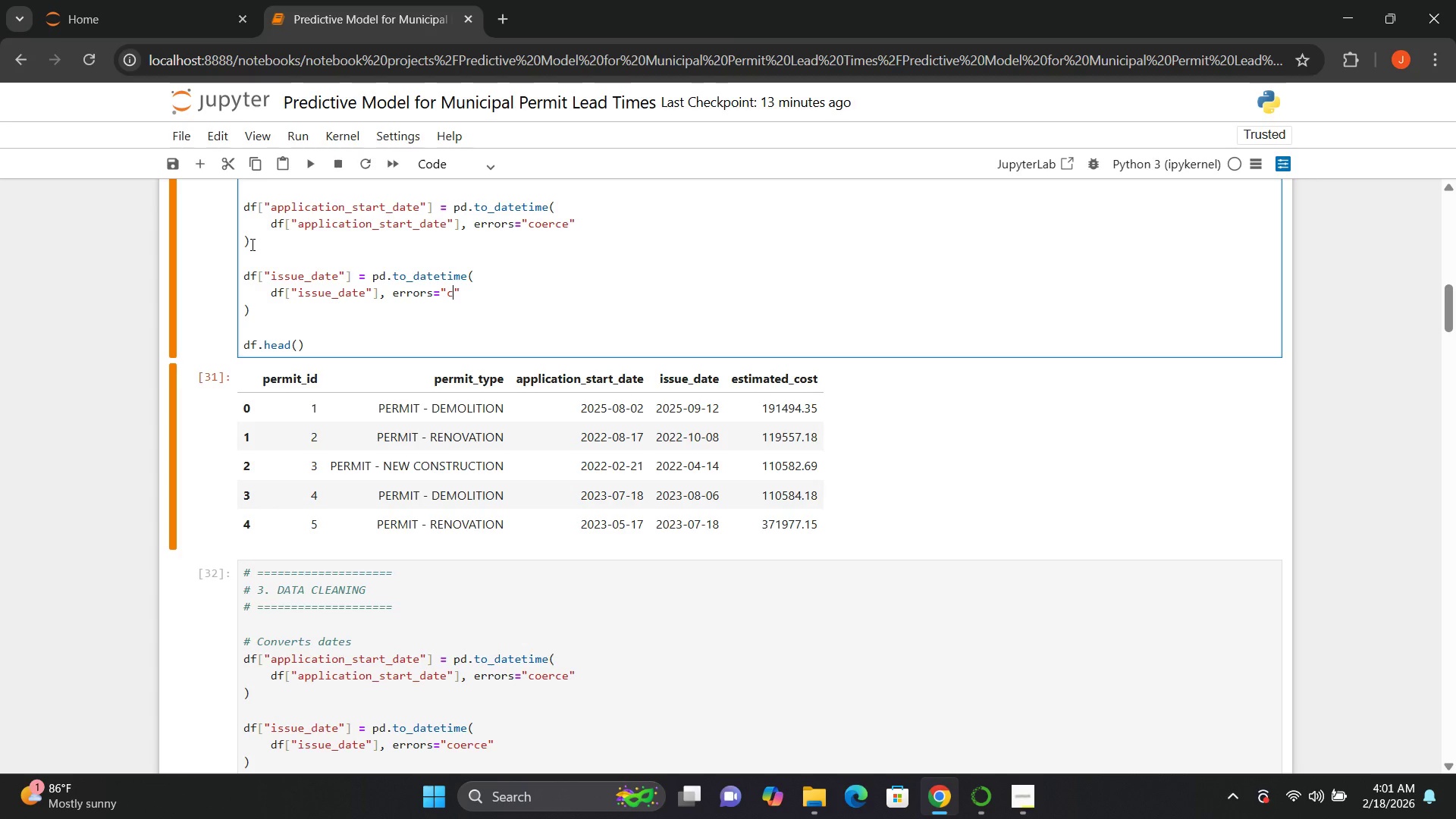 
type(oerce)
 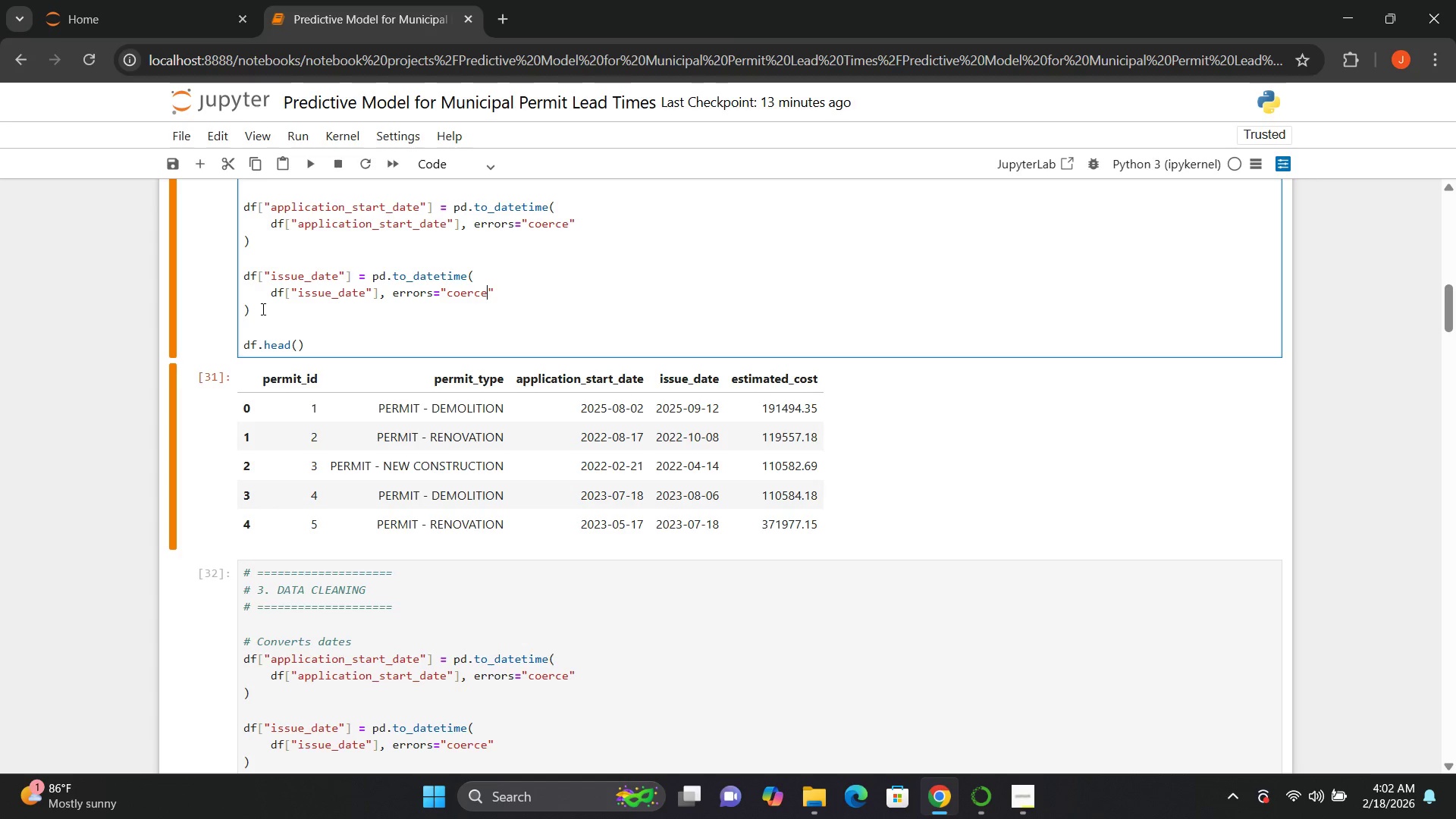 
wait(6.64)
 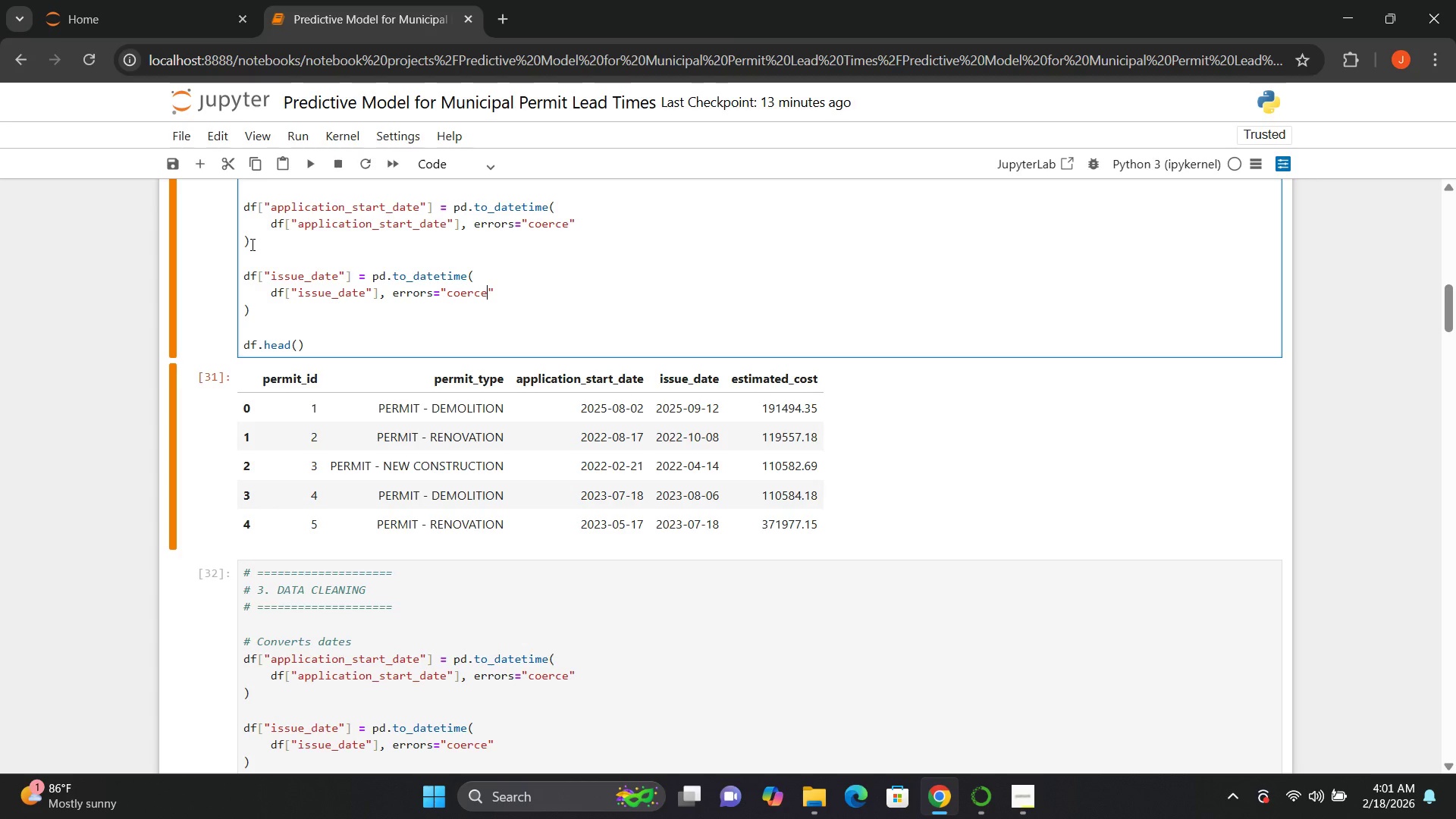 
left_click([262, 309])
 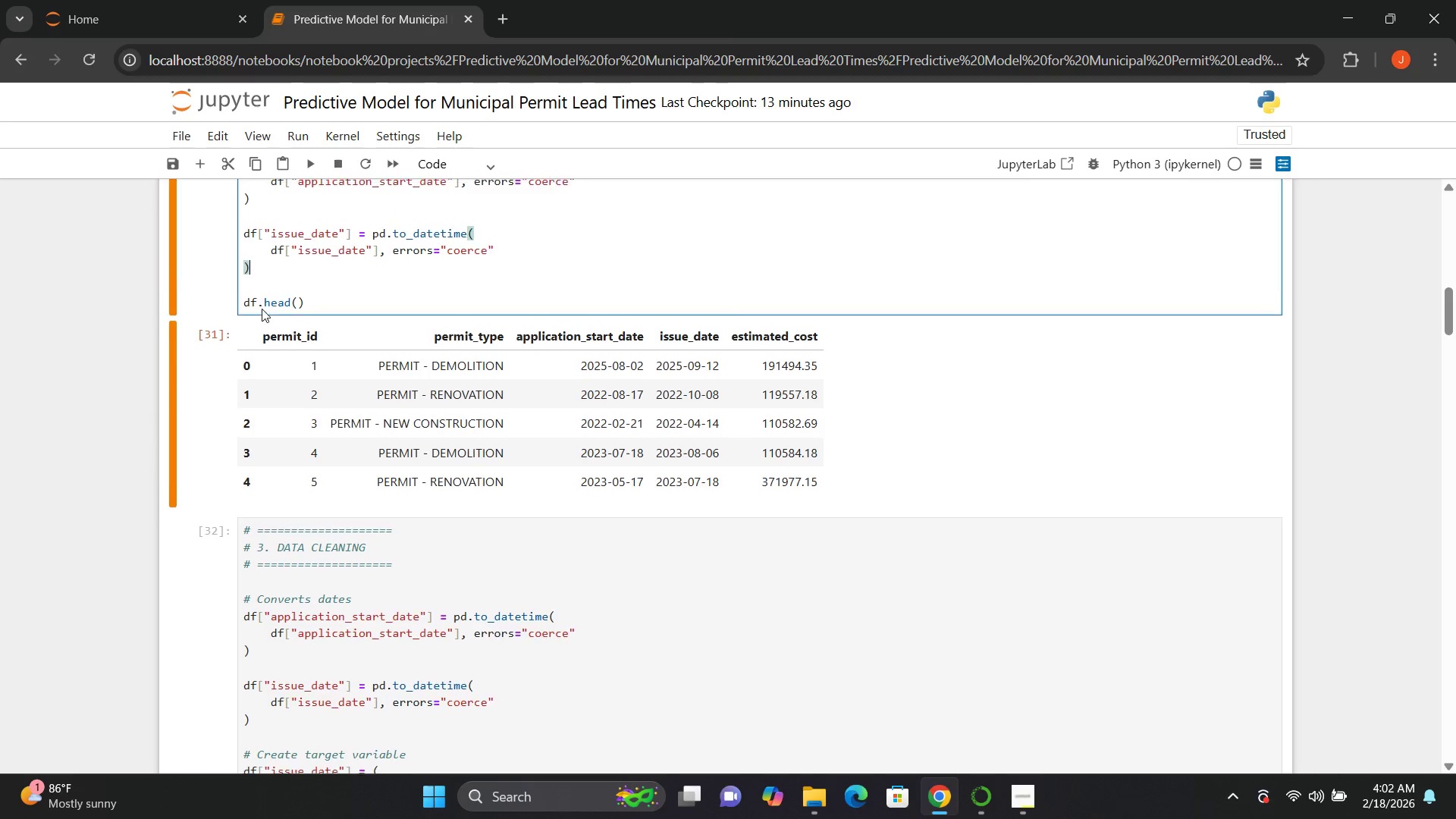 
wait(9.98)
 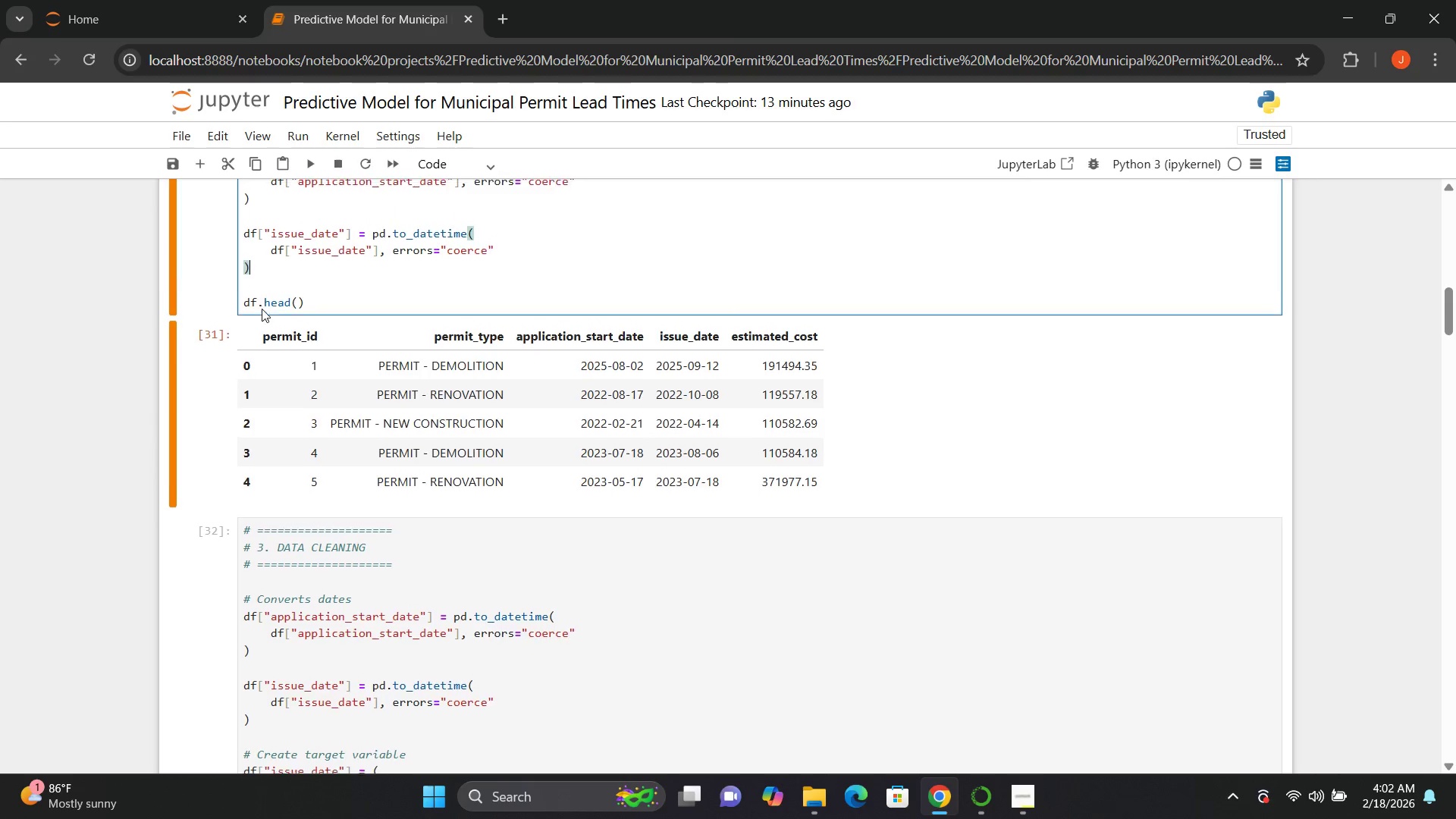 
key(Enter)
 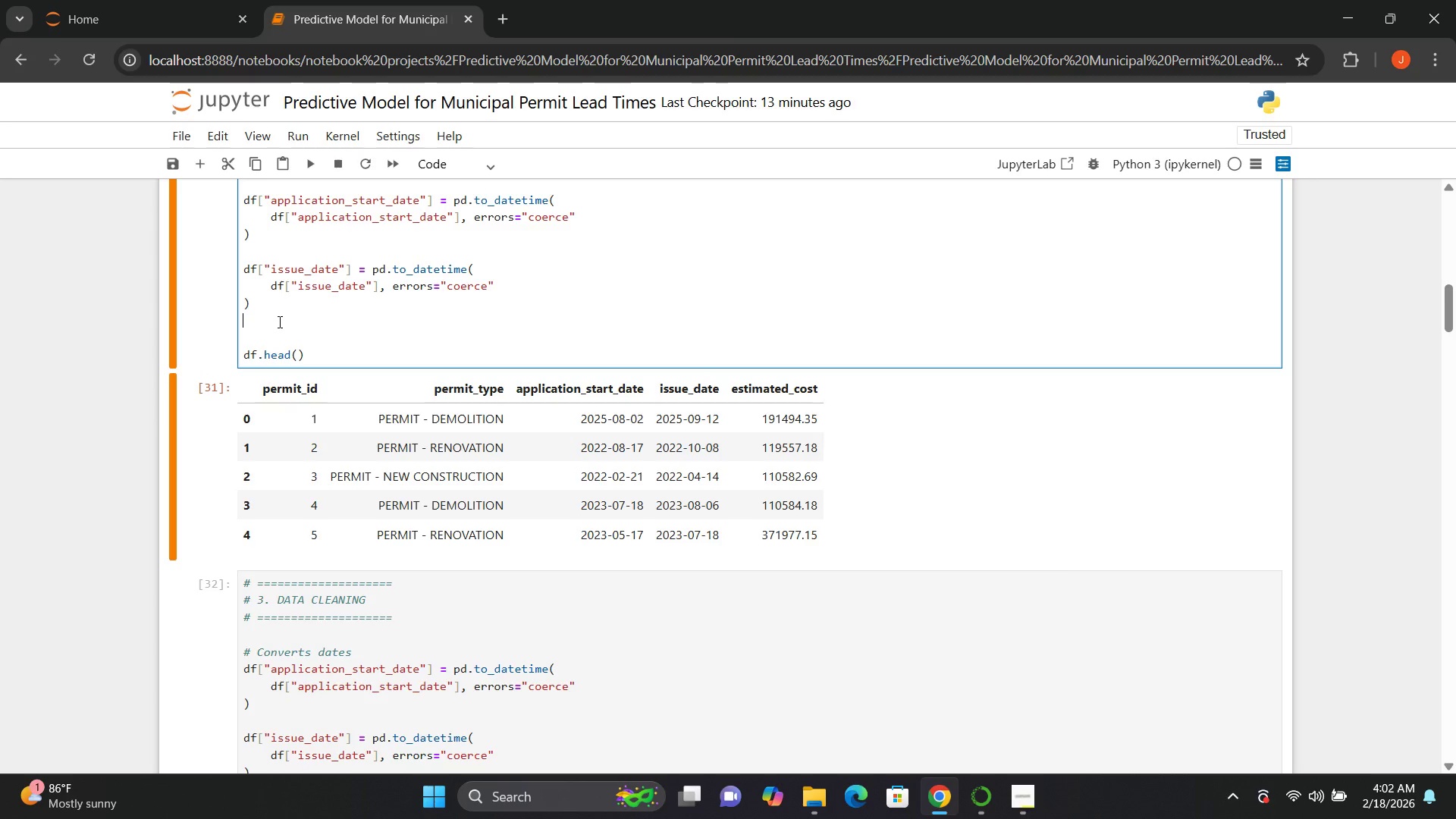 
key(Enter)
 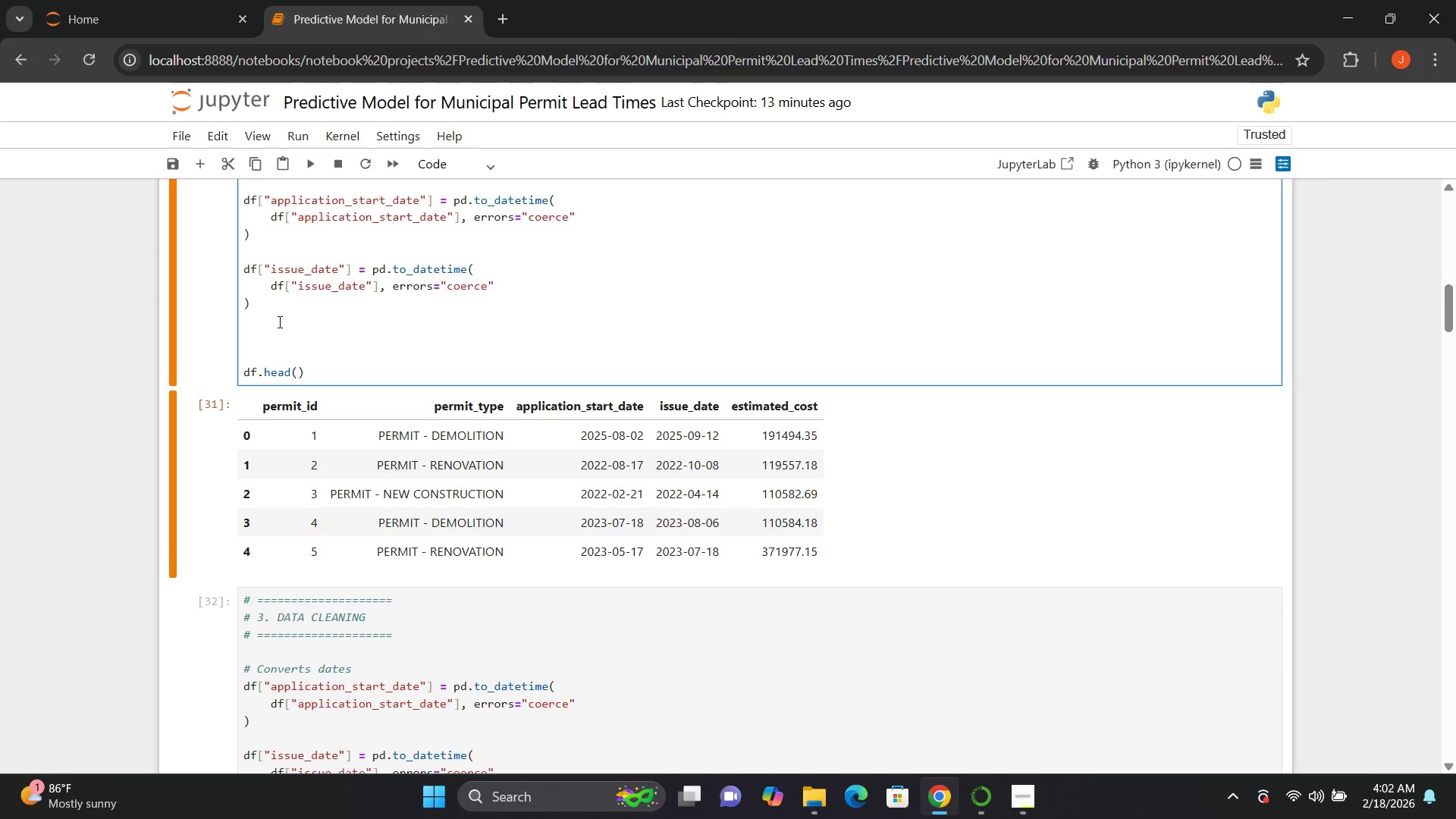 
type(df[])
 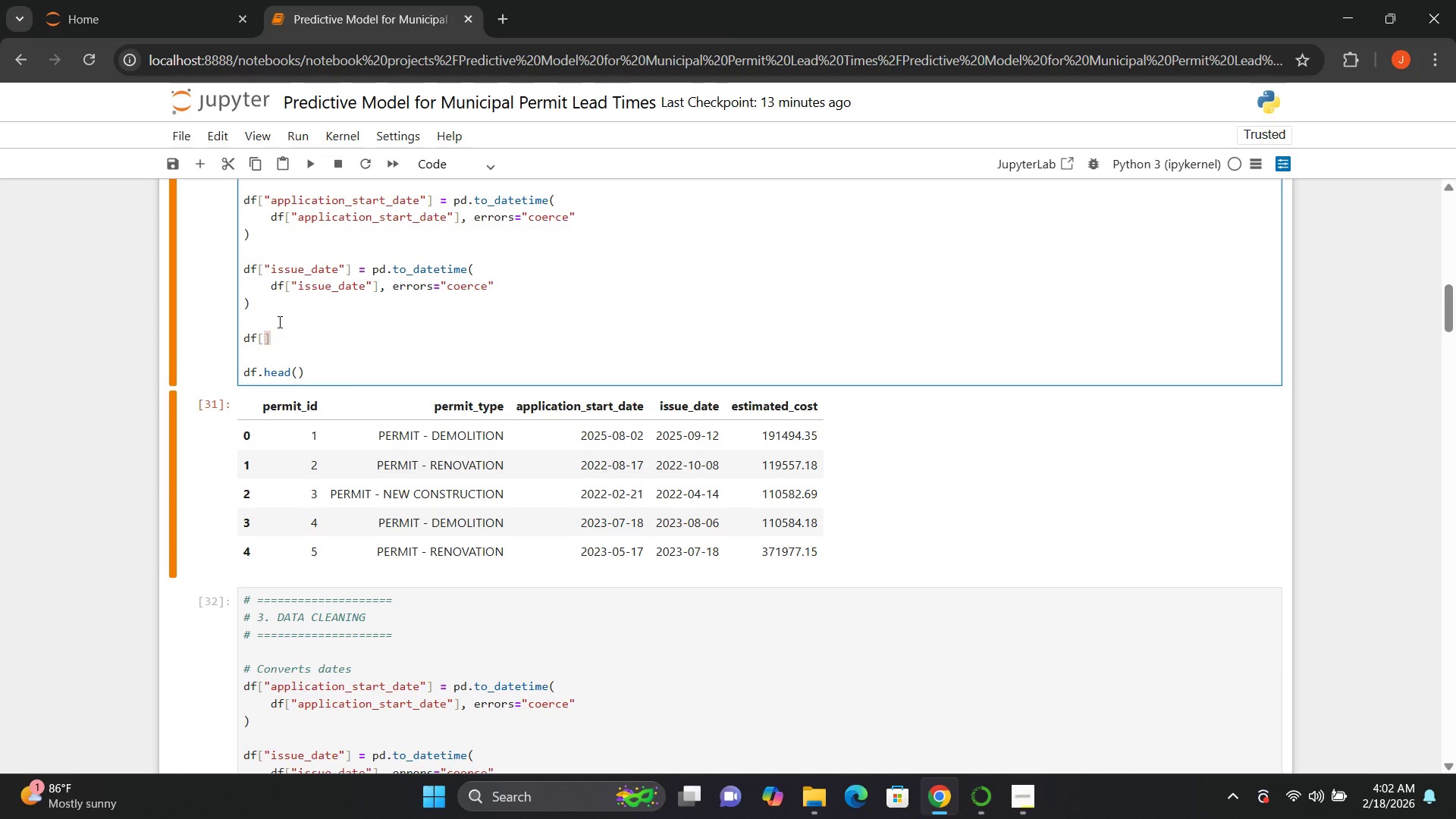 
key(ArrowLeft)
 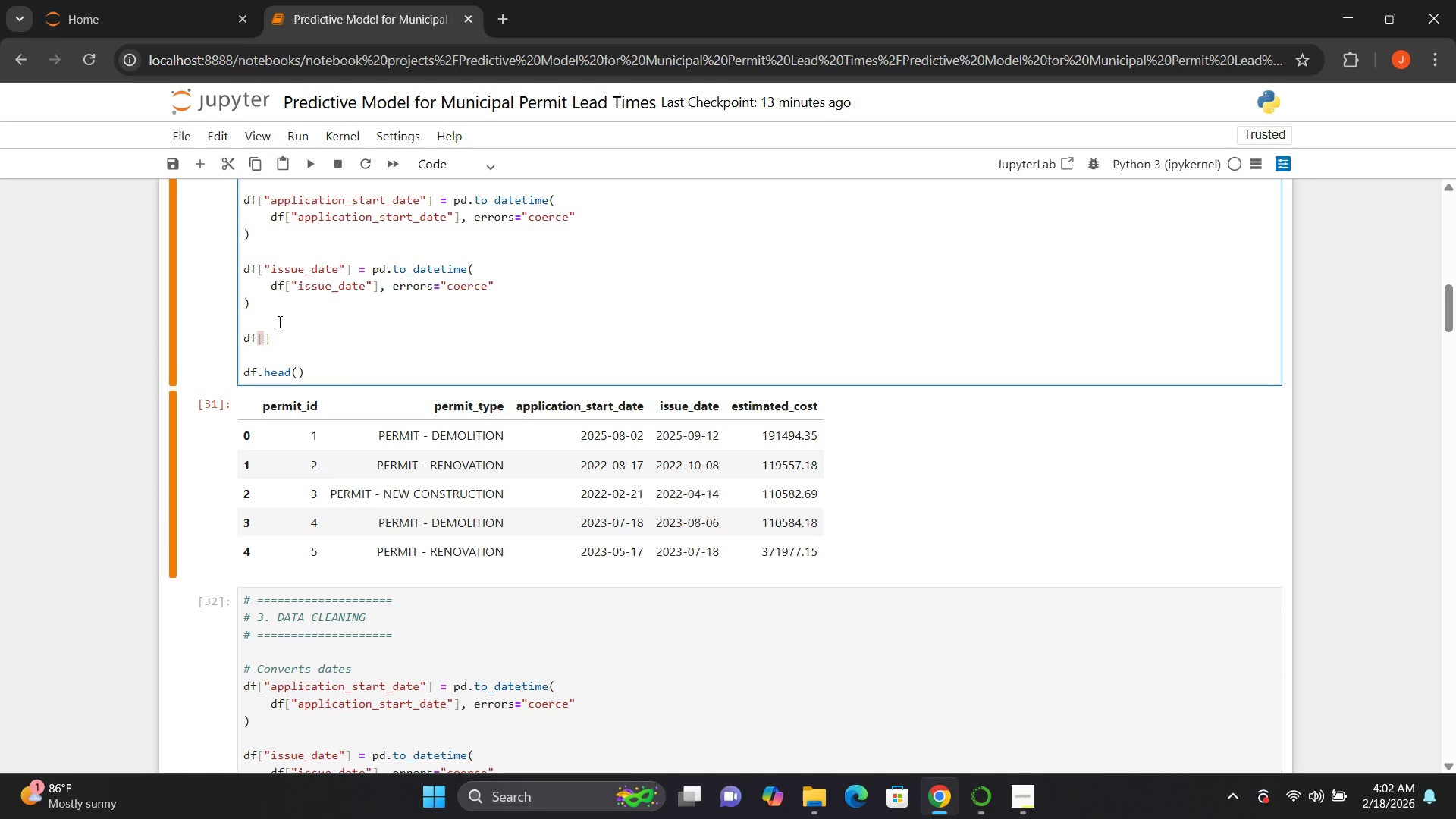 
key(Shift+Quote)
 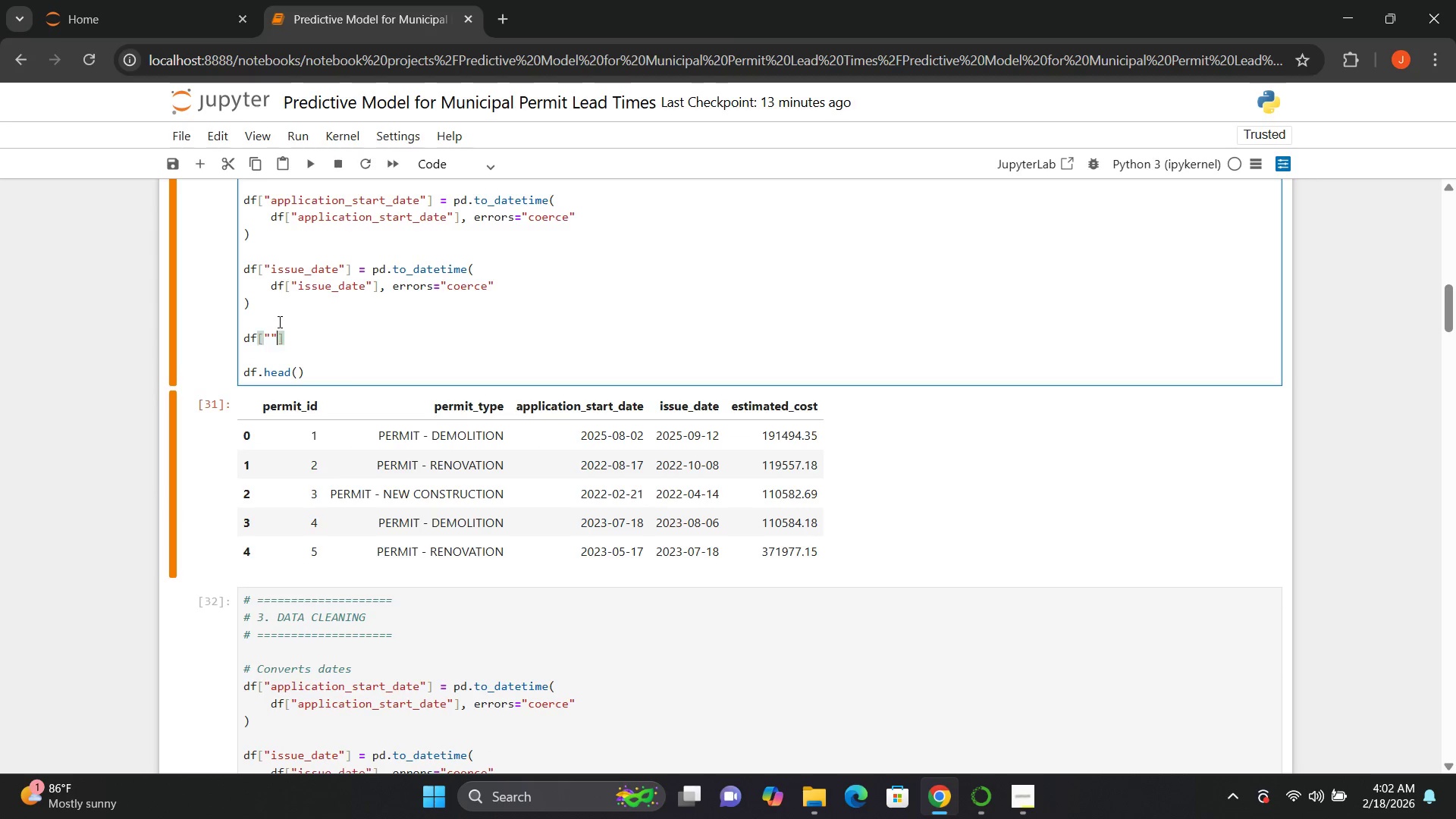 
key(Shift+Quote)
 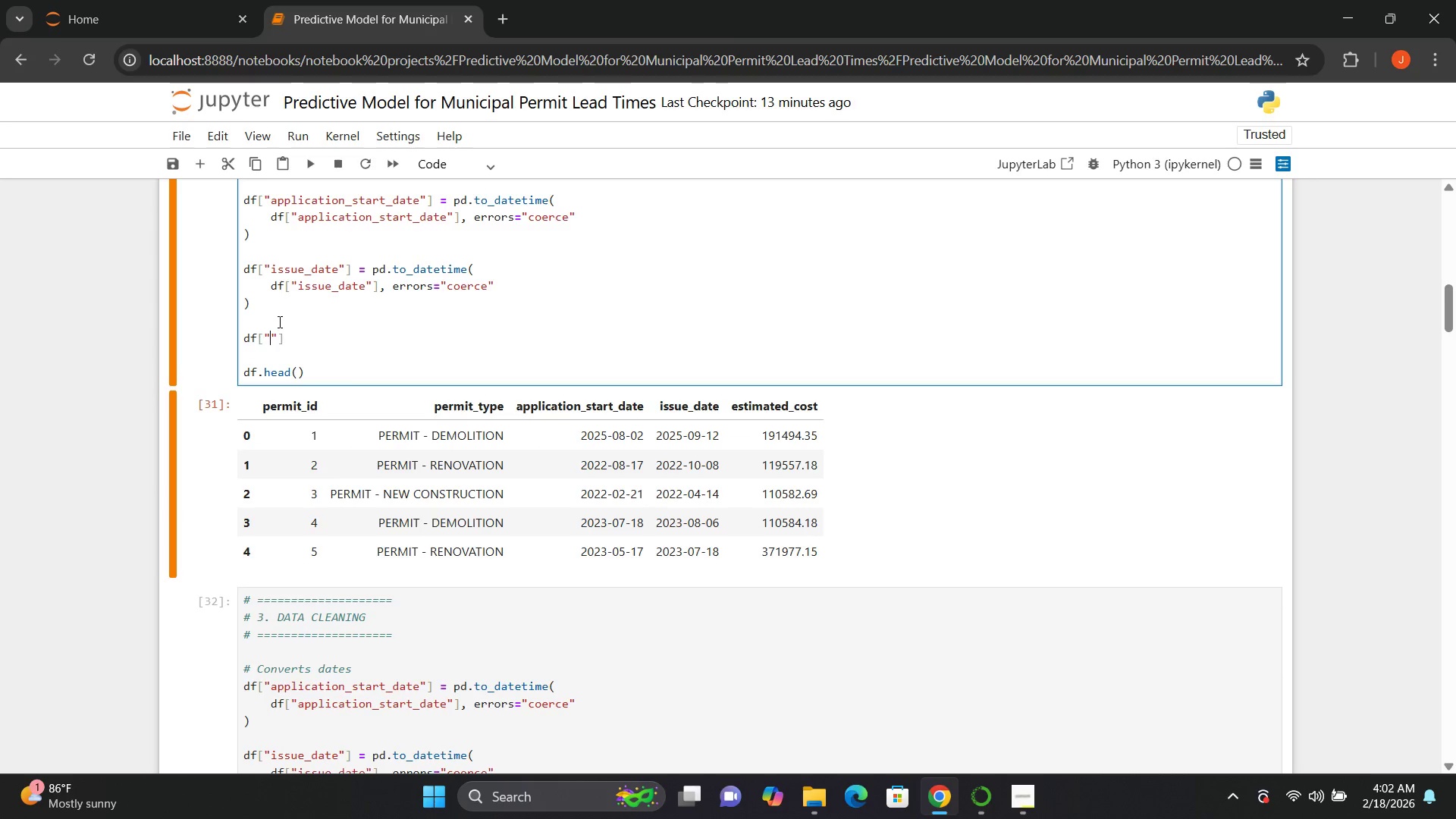 
key(ArrowLeft)
 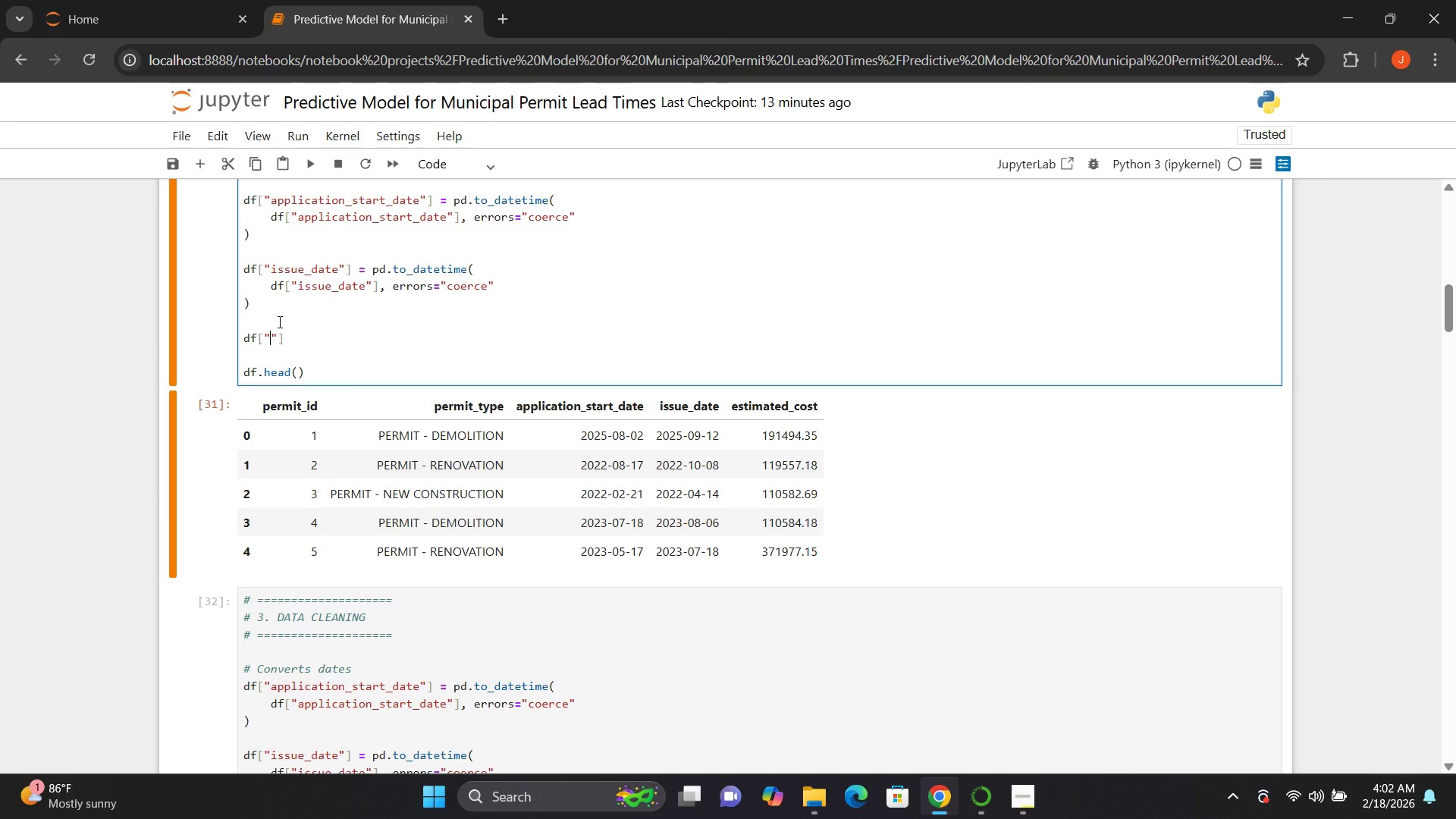 
type(issue_date)
 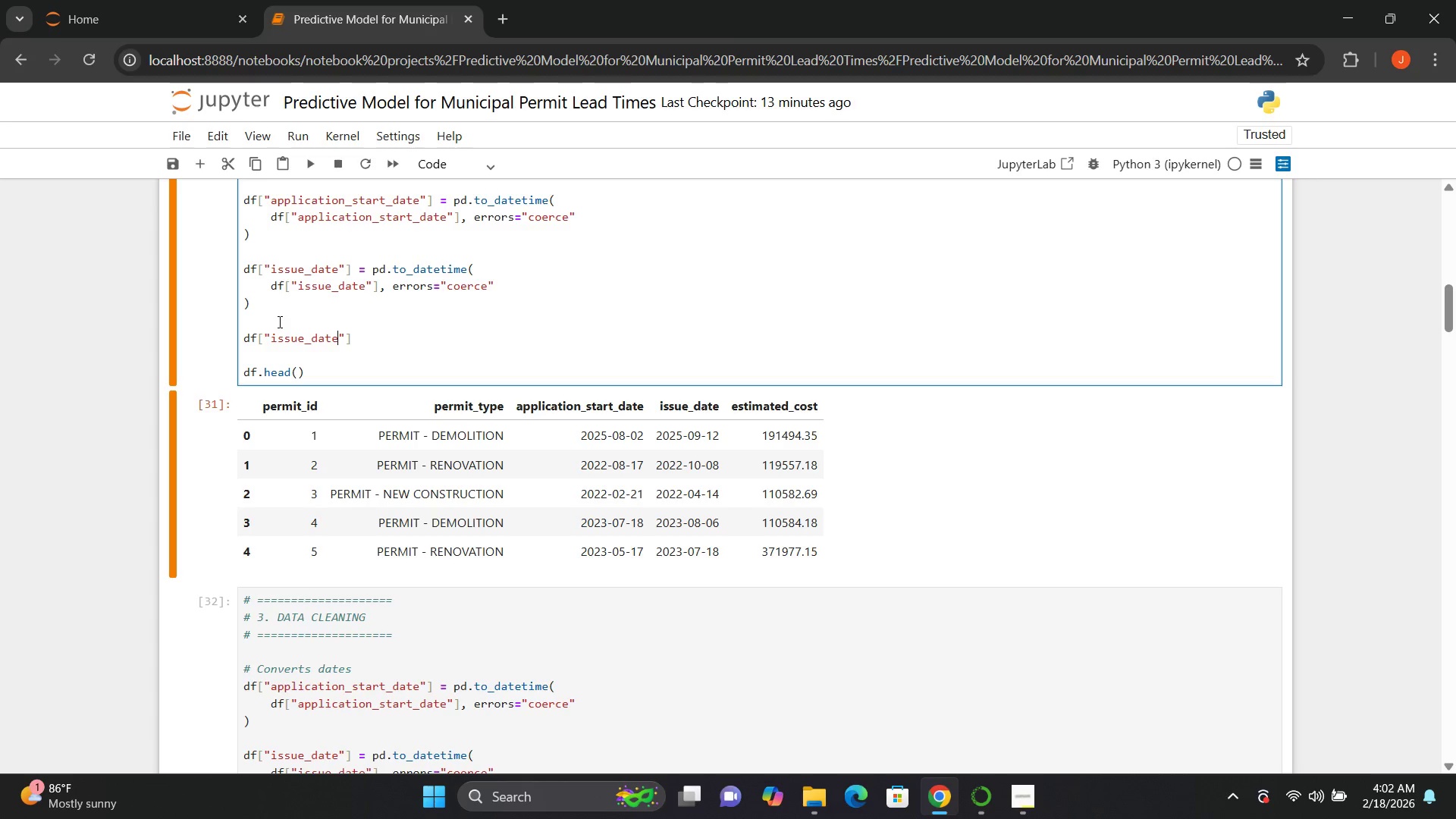 
key(ArrowRight)
 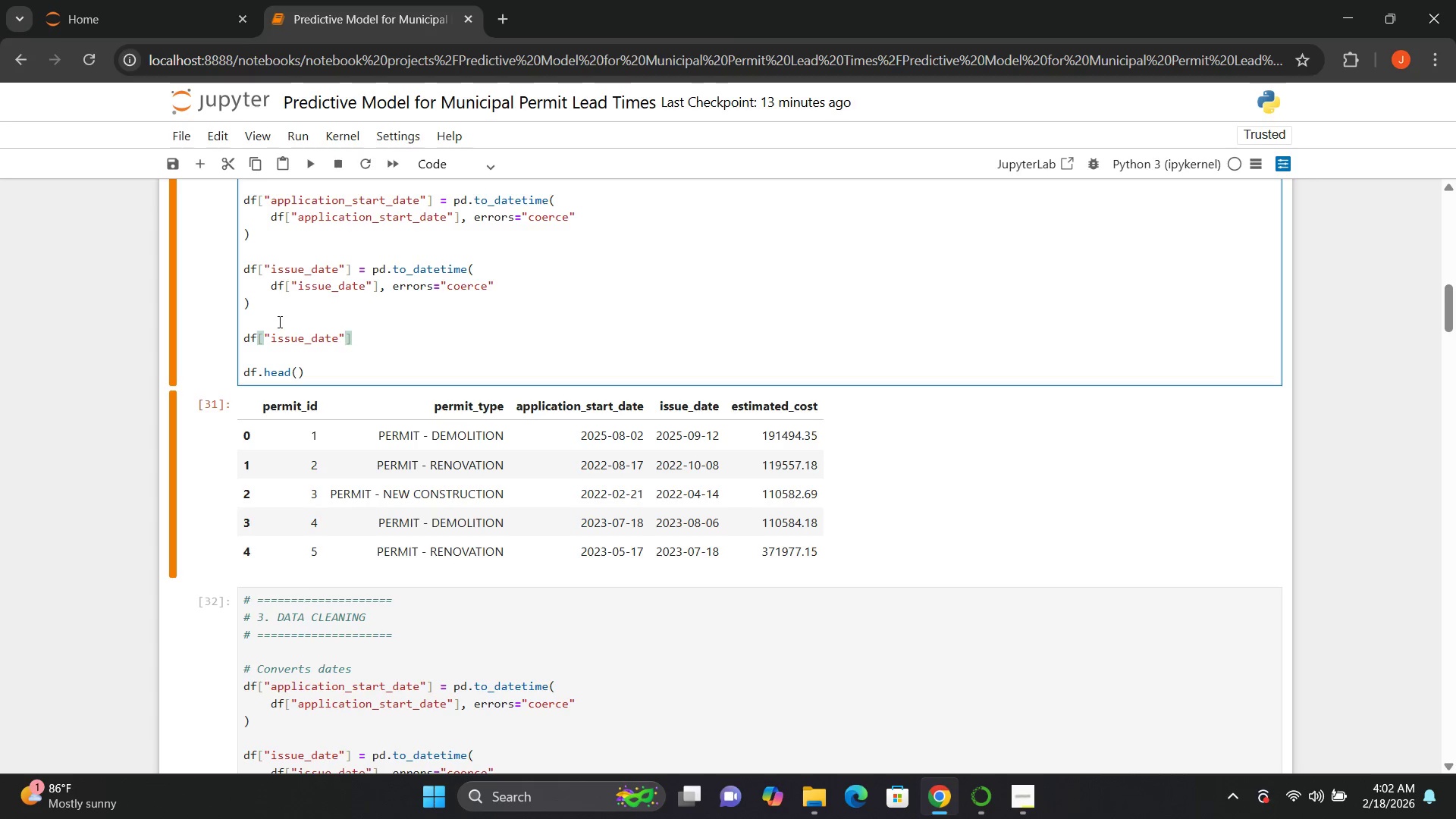 
key(ArrowRight)
 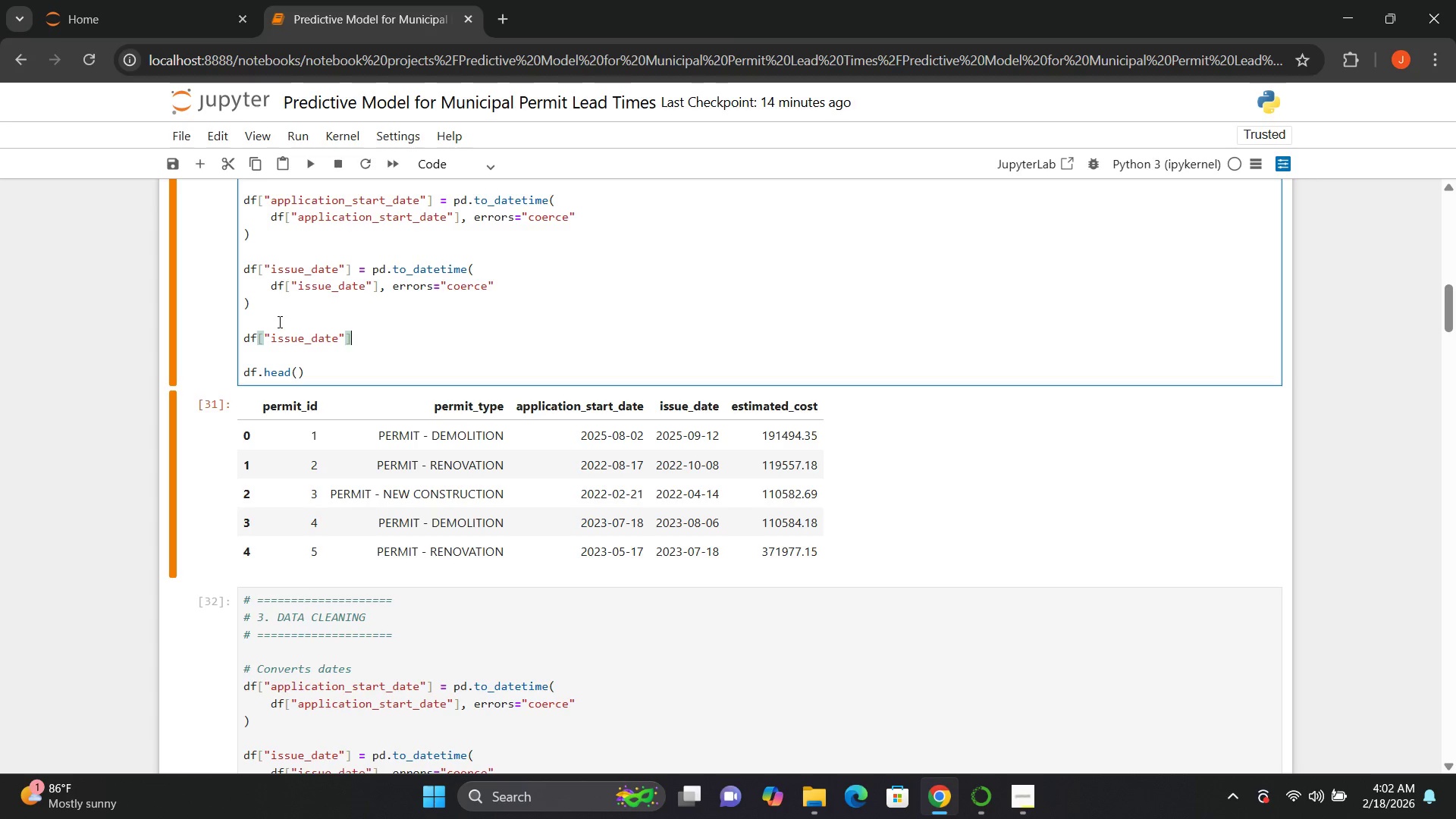 
type( = ())
 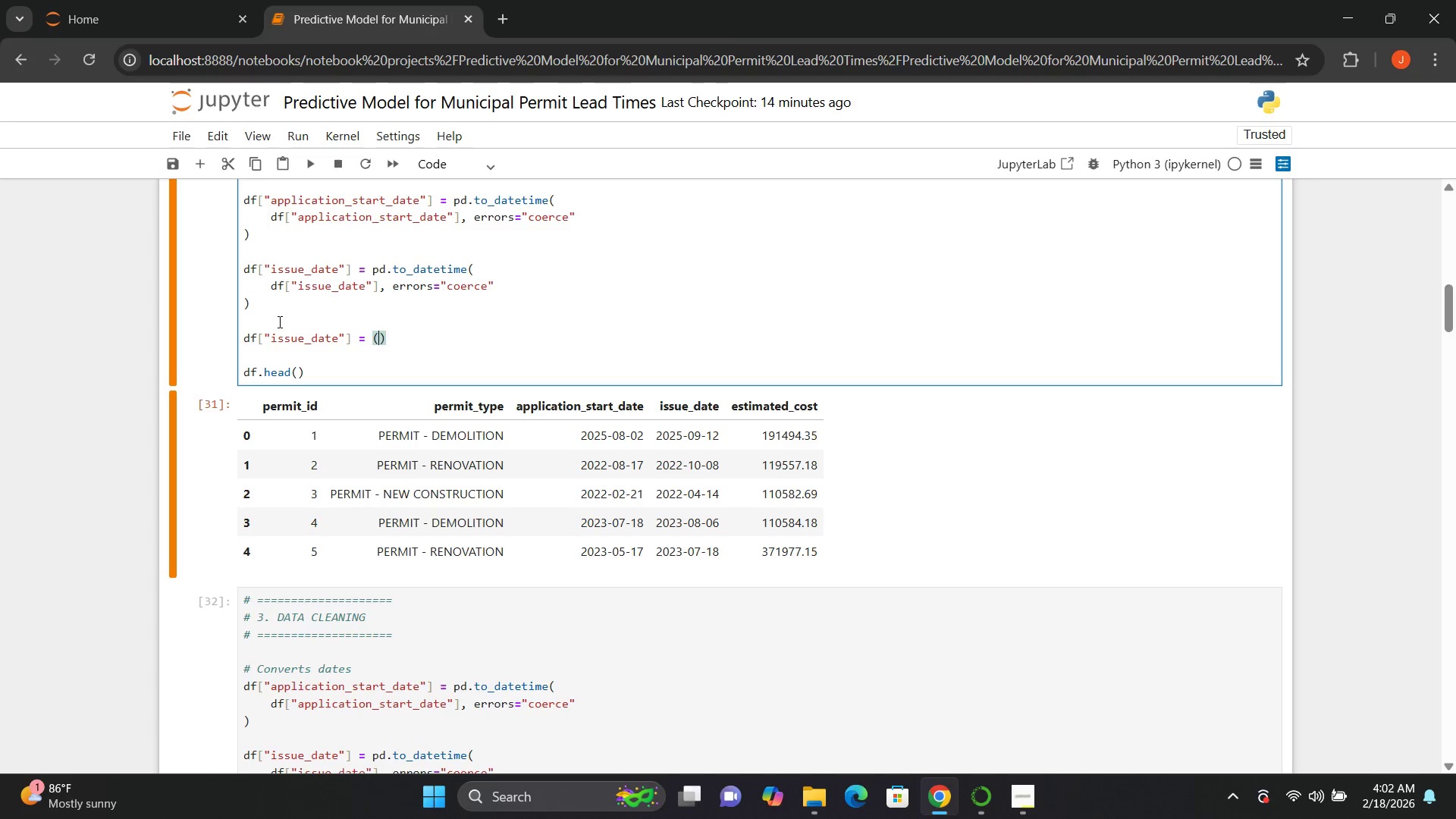 
key(ArrowLeft)
 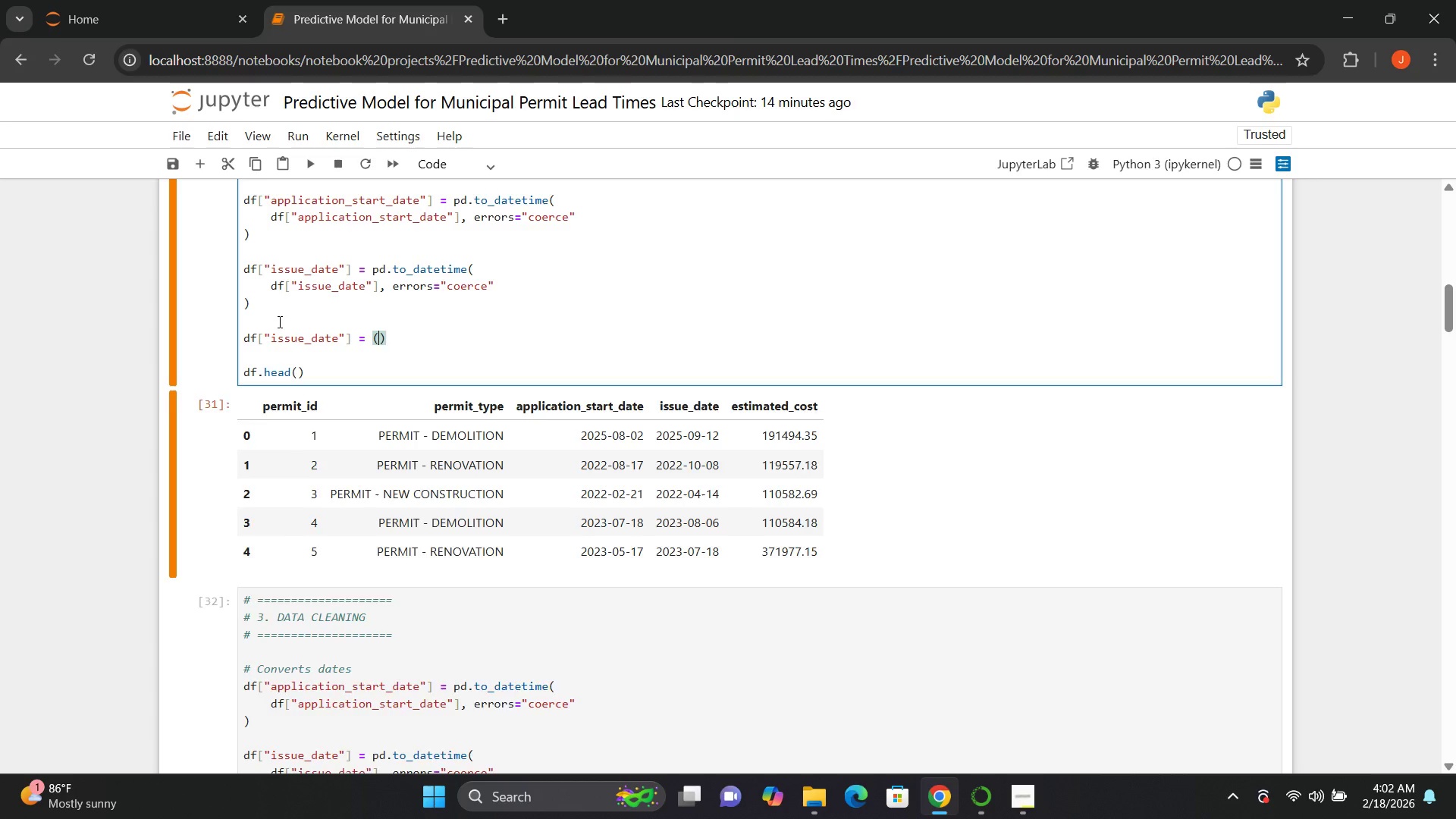 
key(Enter)
 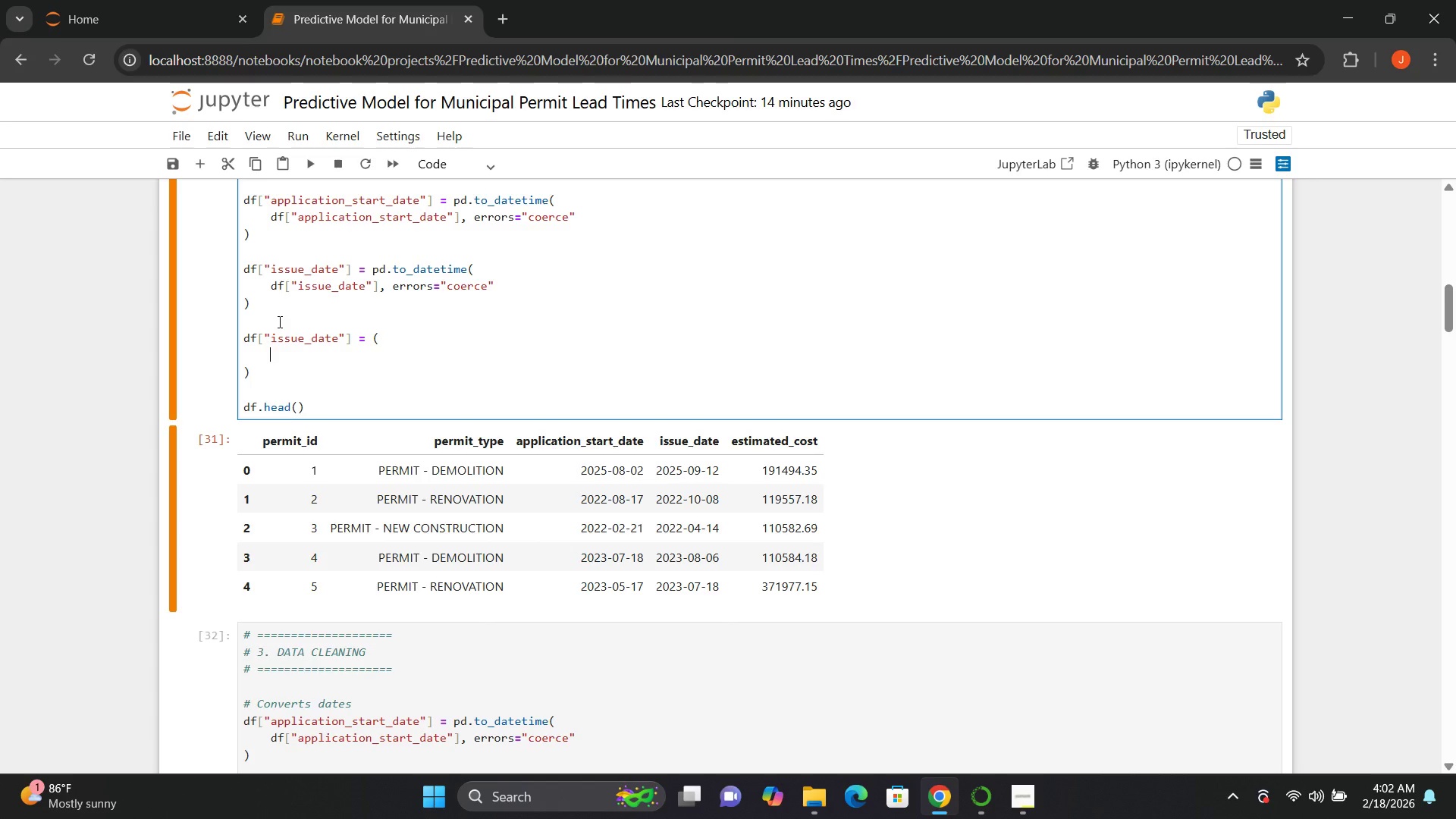 
type(df[])
 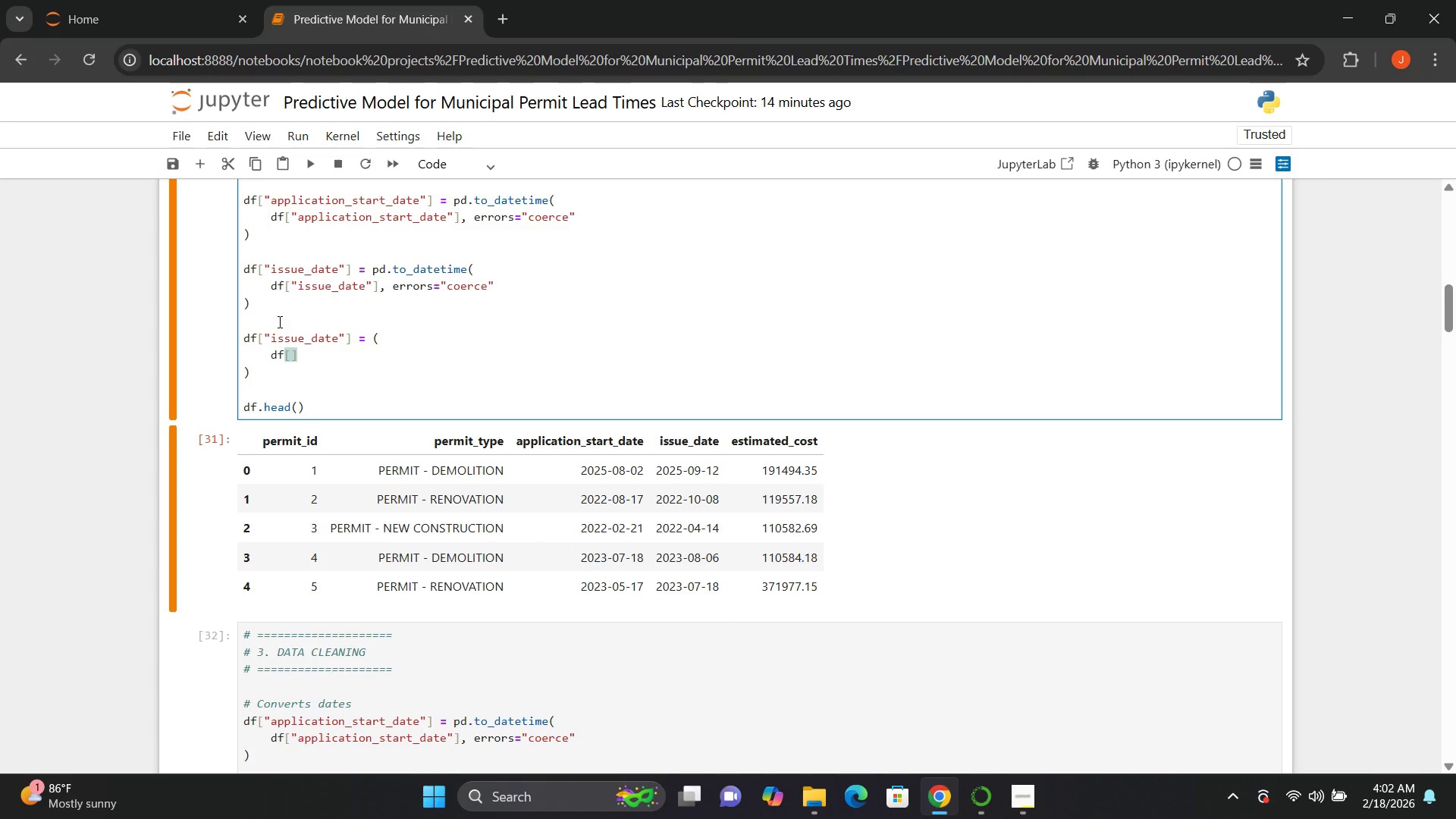 
key(ArrowLeft)
 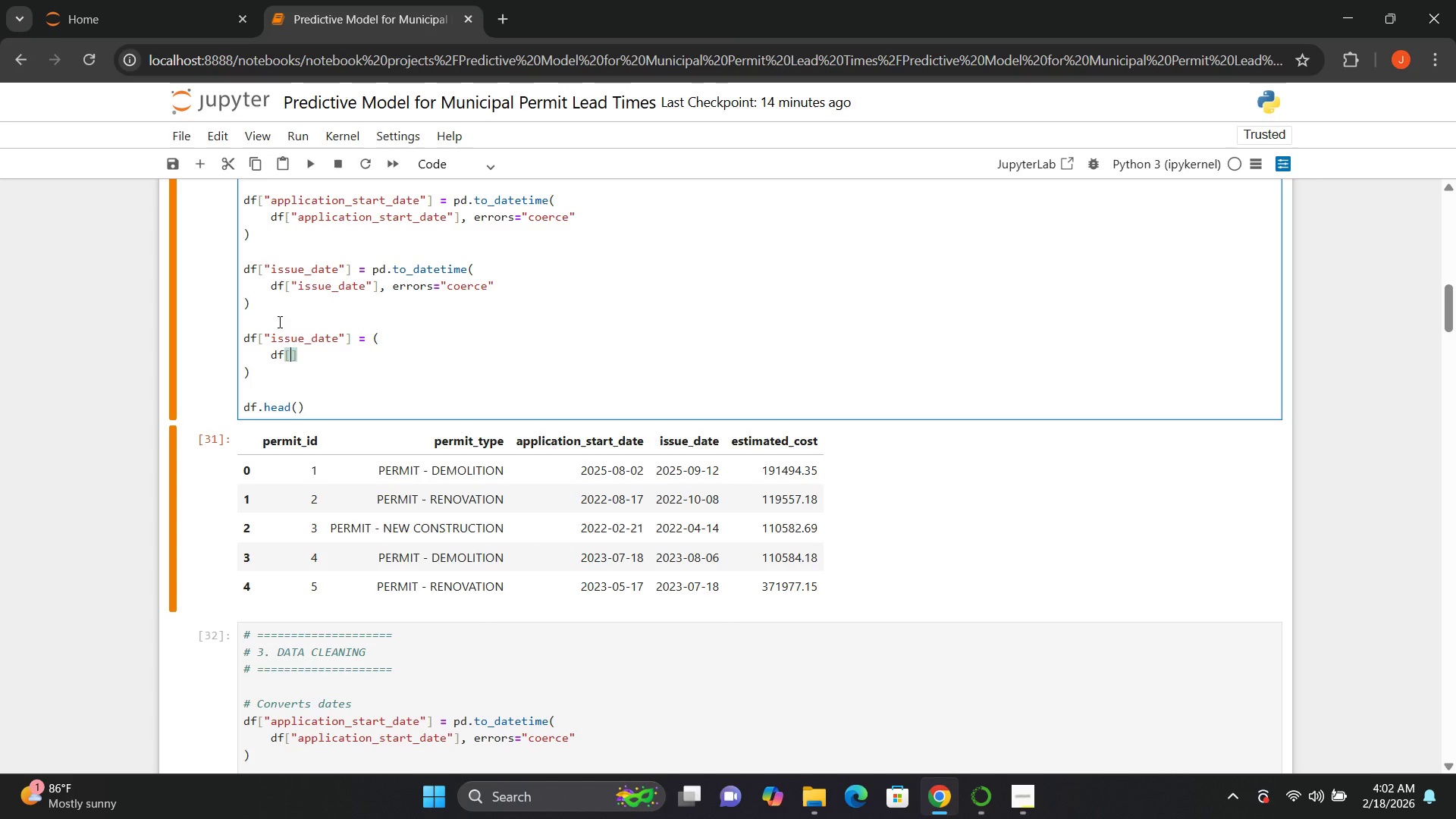 
key(Shift+Quote)
 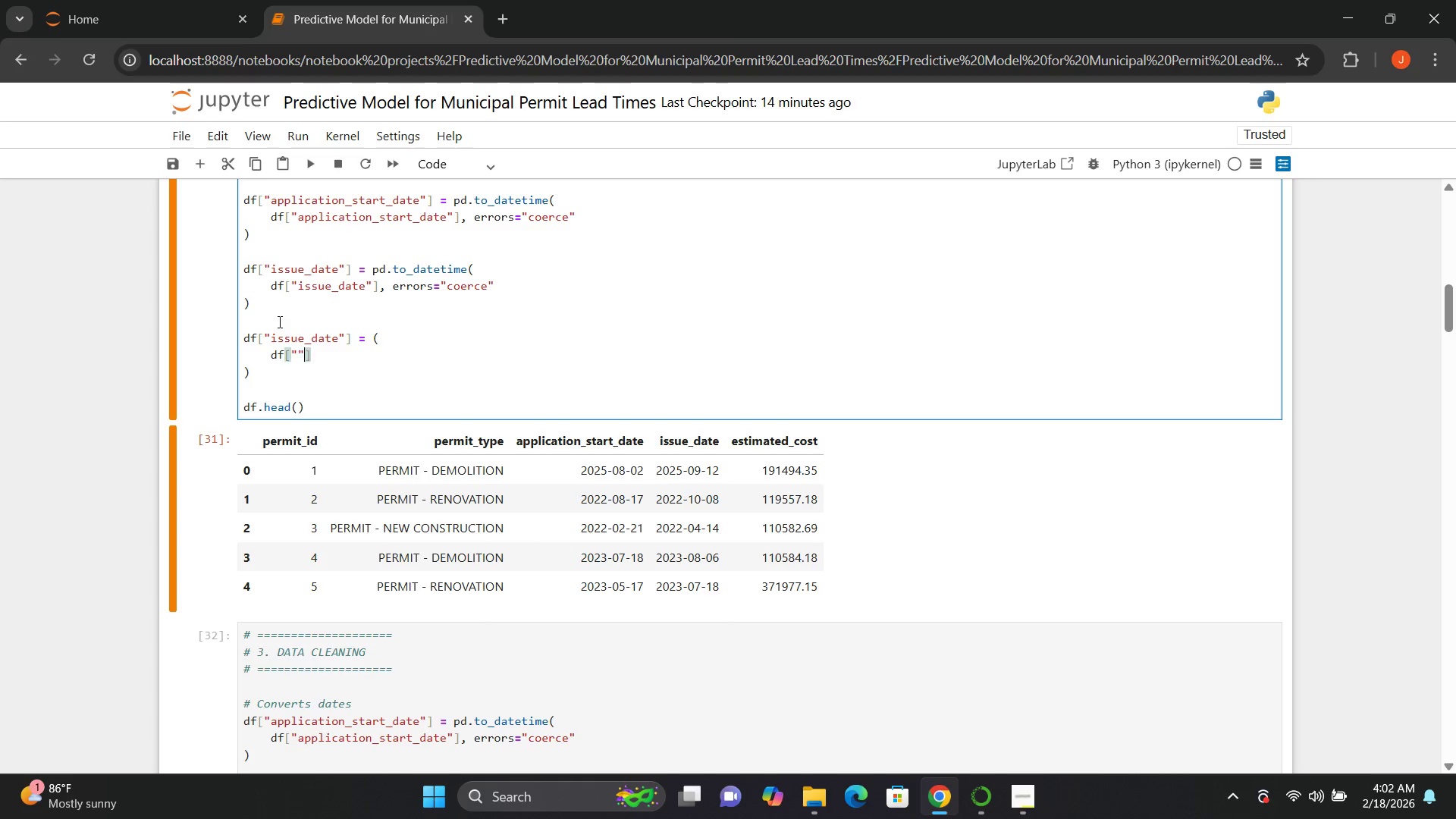 
key(Shift+Quote)
 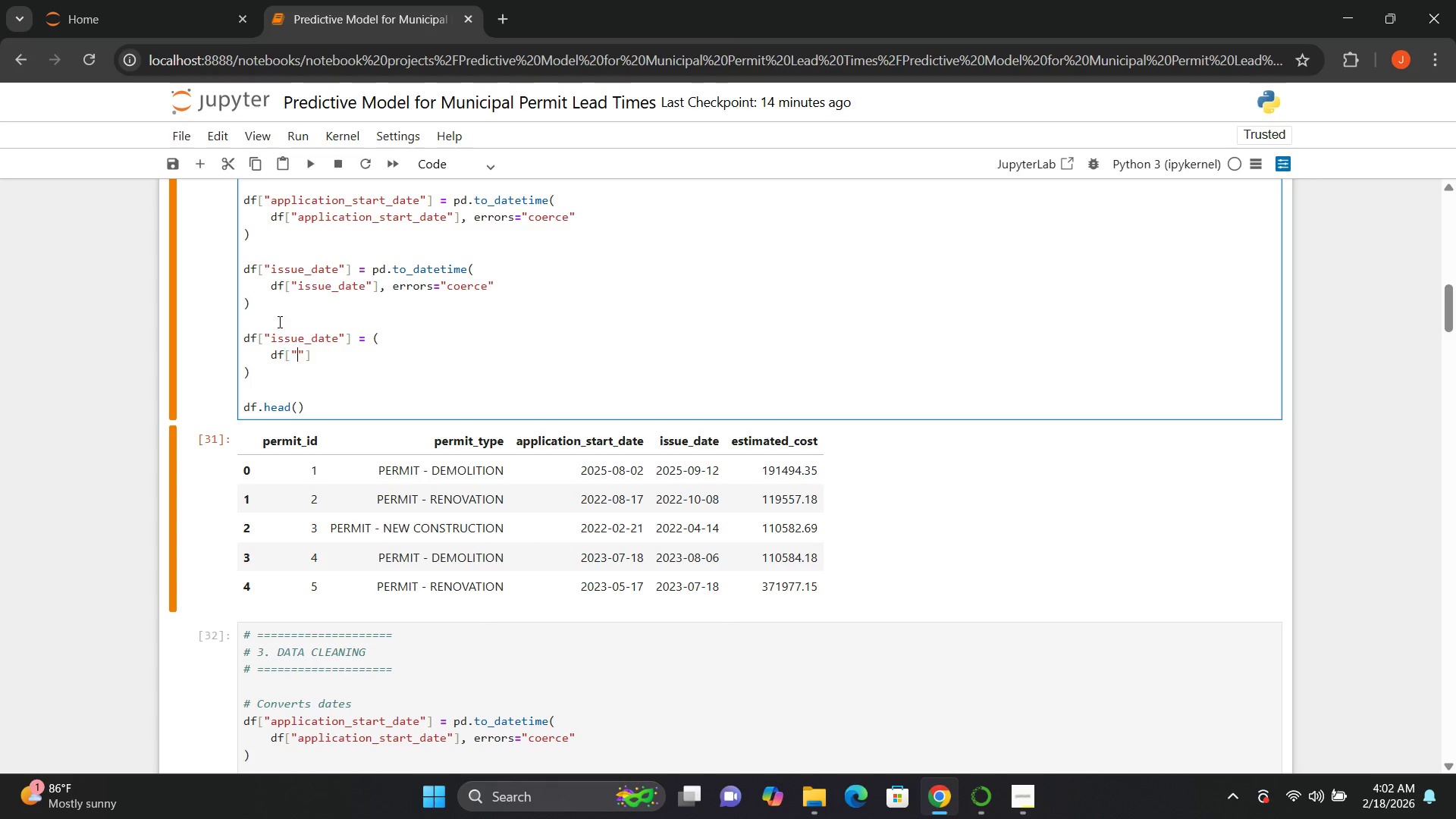 
key(ArrowLeft)
 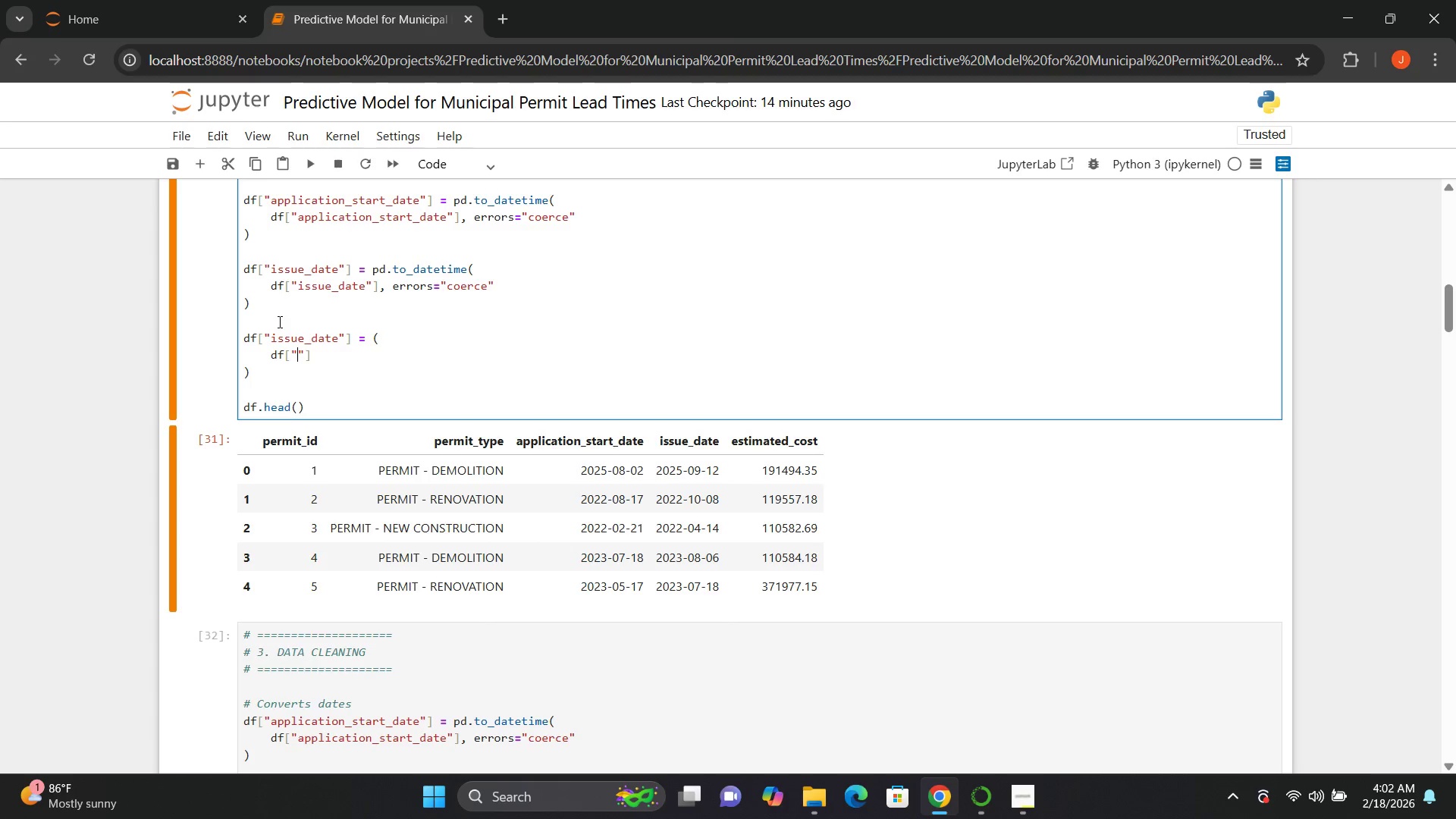 
type(issue_date)
 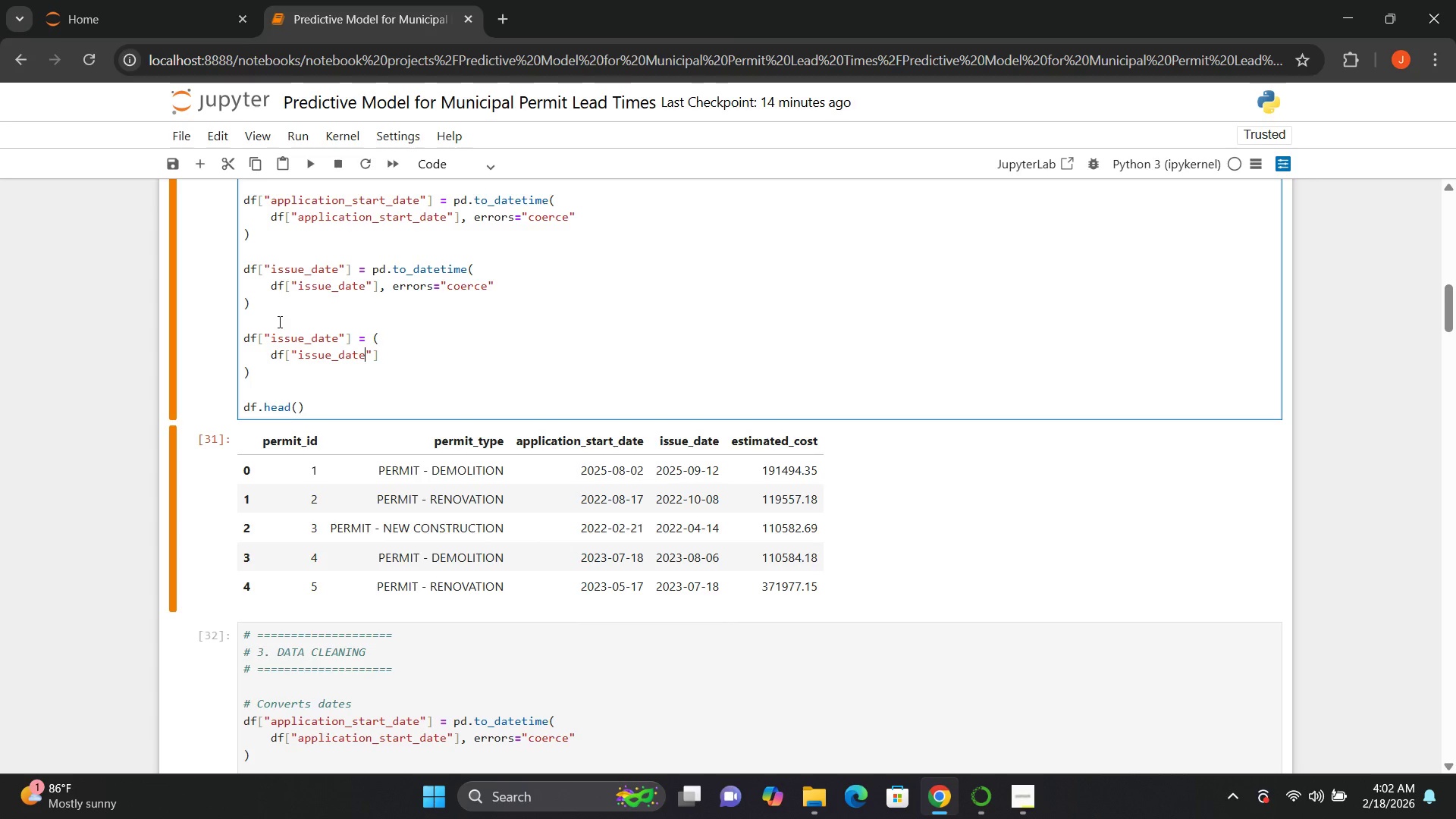 
double_click([311, 337])
 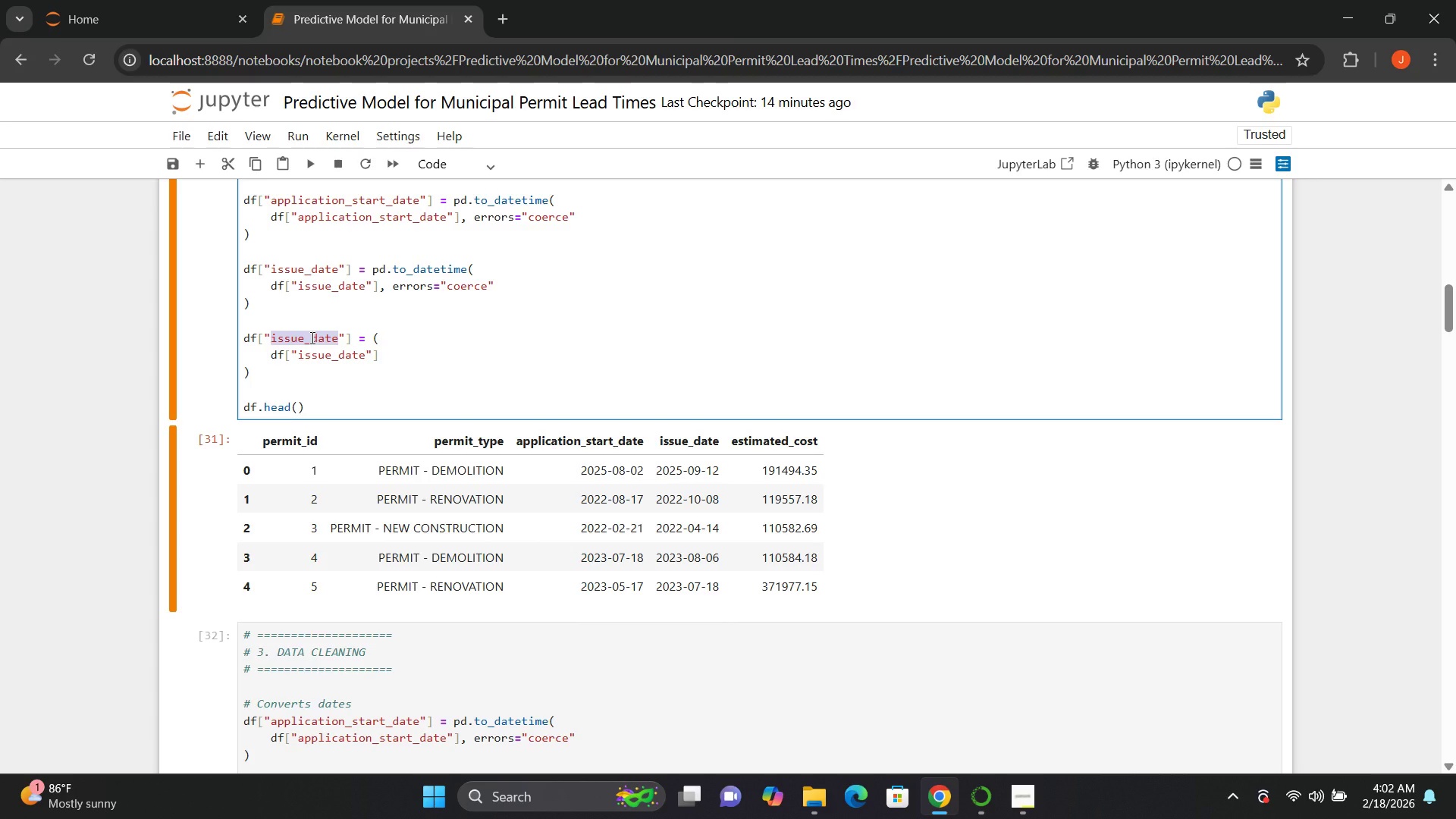 
type(days_to_issue)
 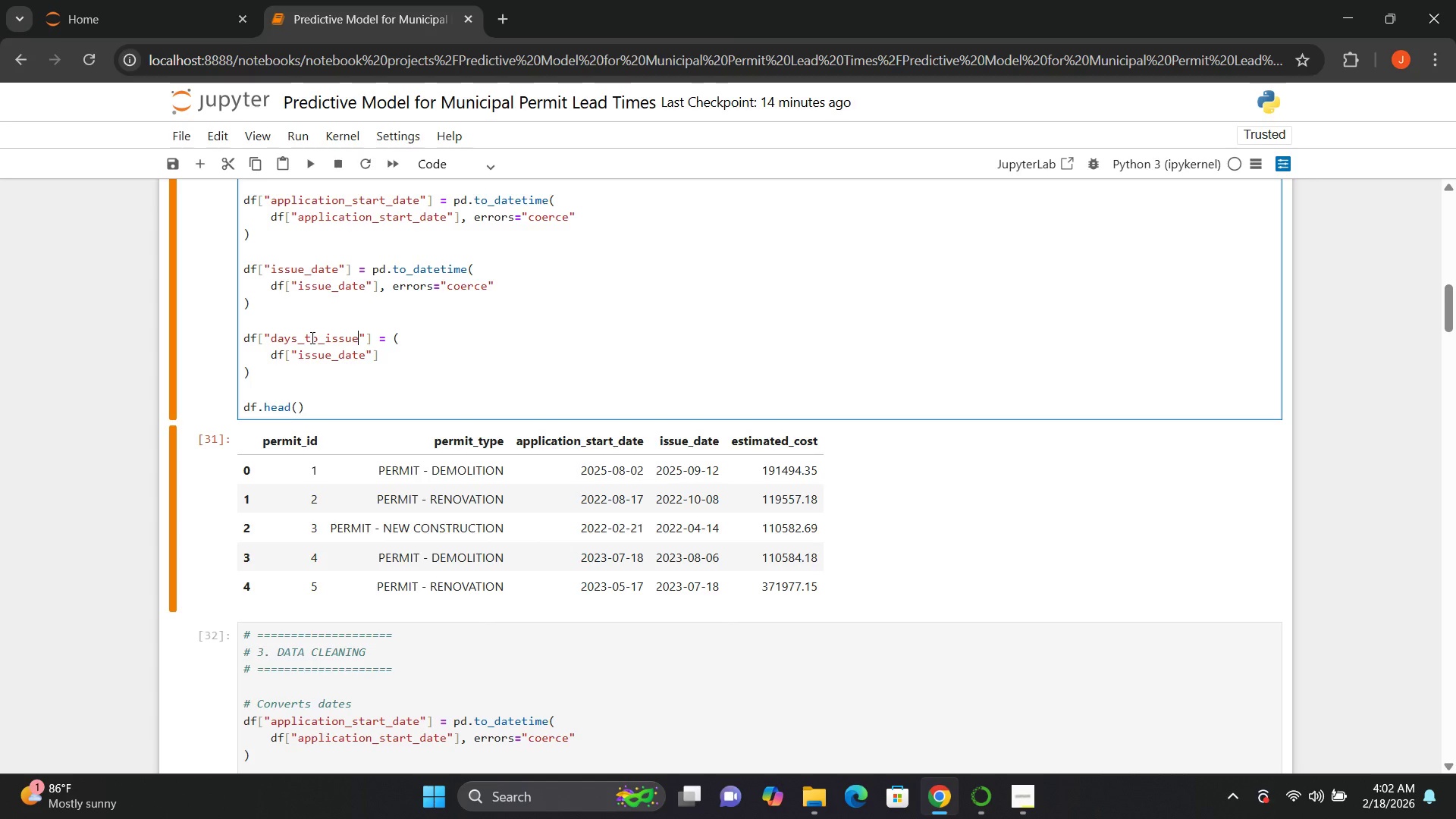 
left_click([391, 354])
 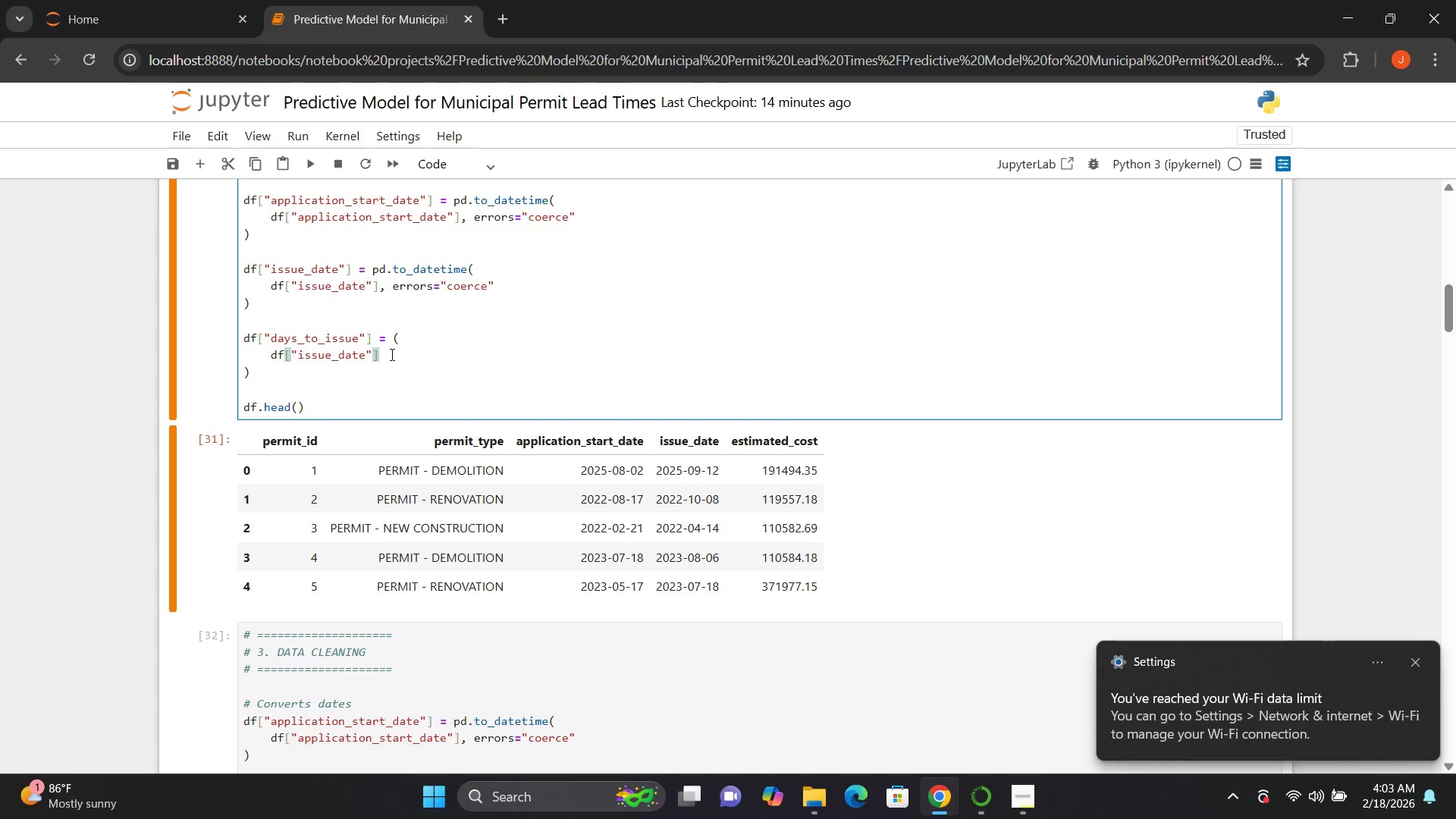 
type( - df[])
 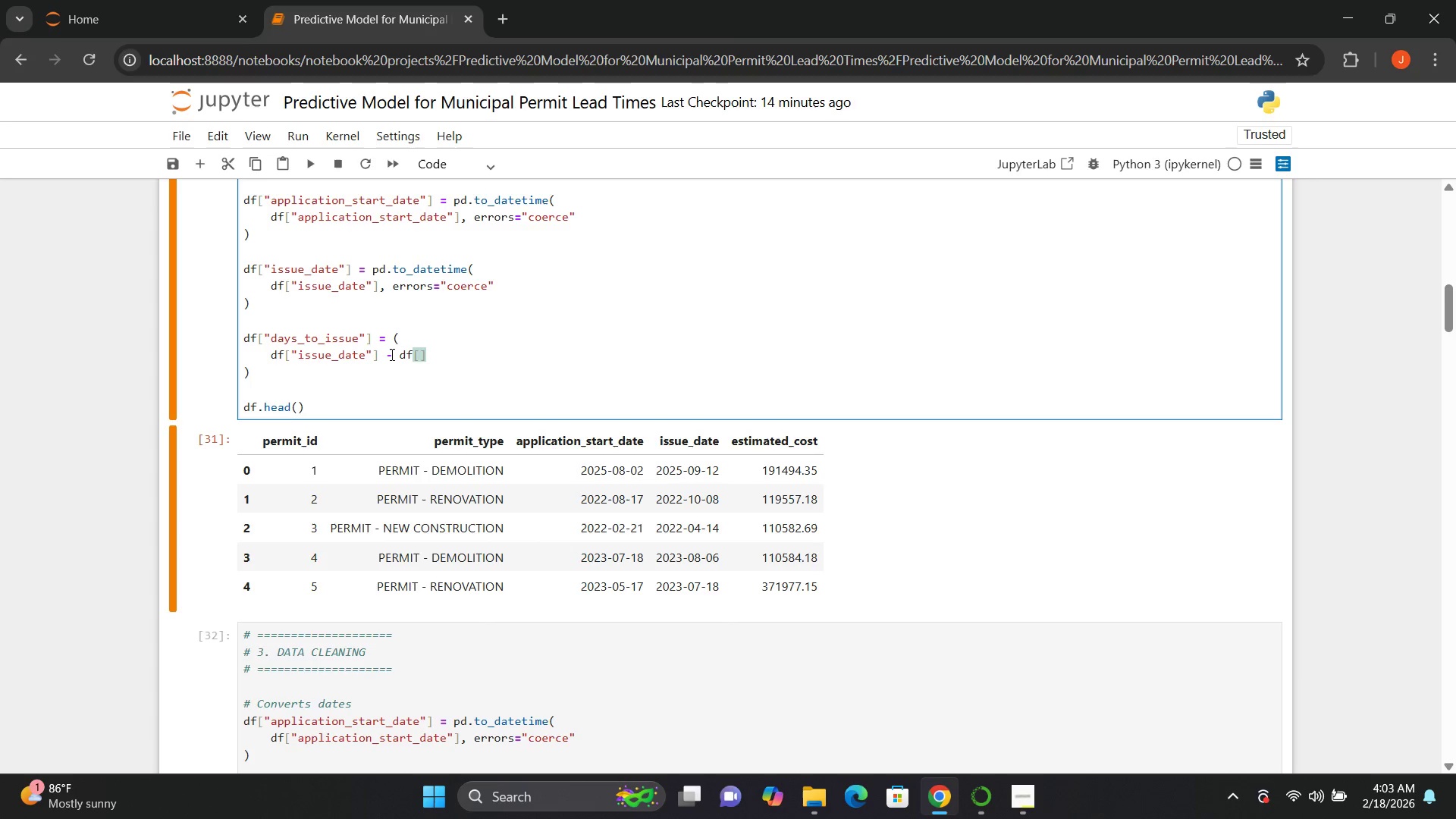 
key(ArrowLeft)
 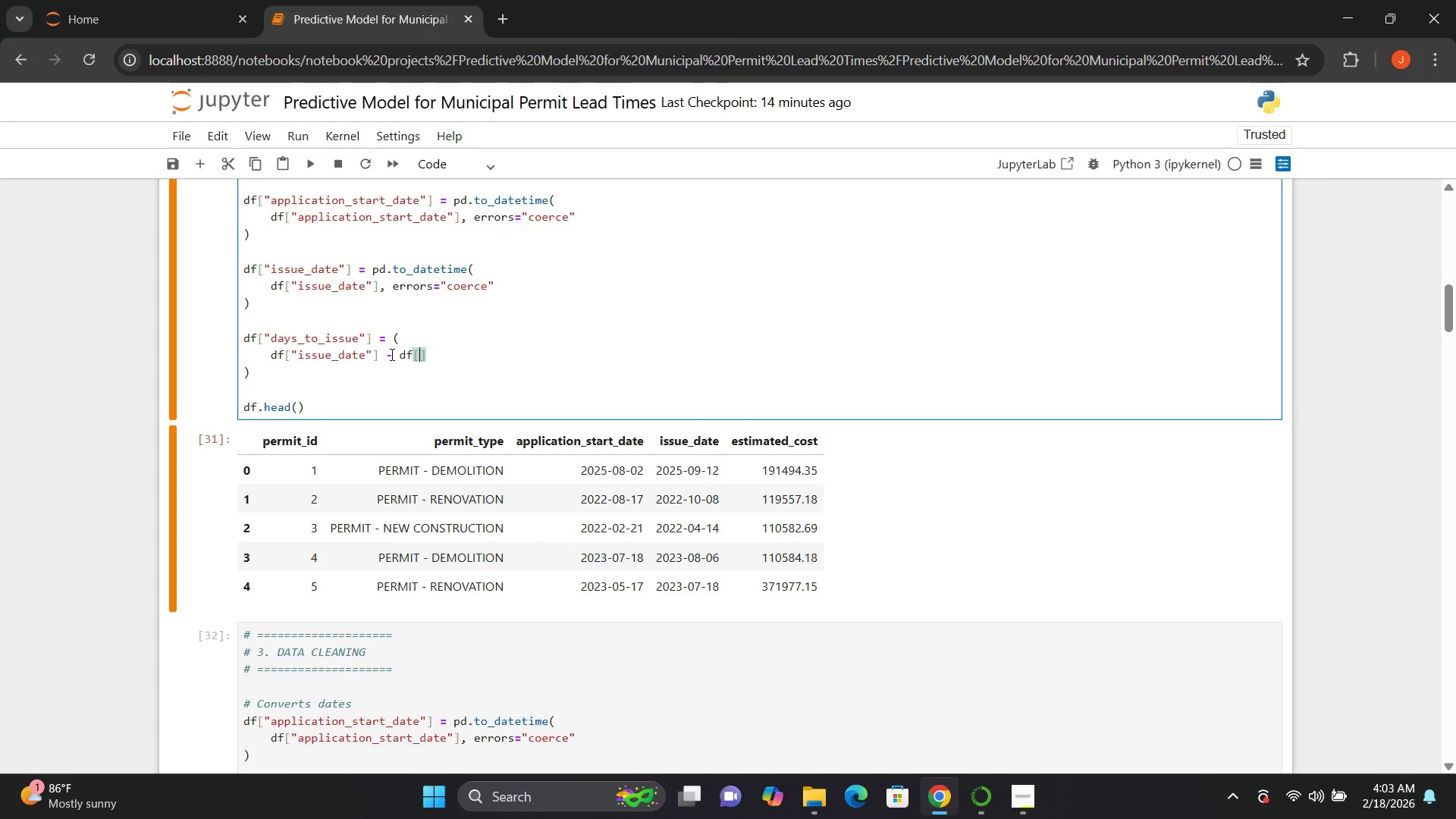 
key(Shift+Quote)
 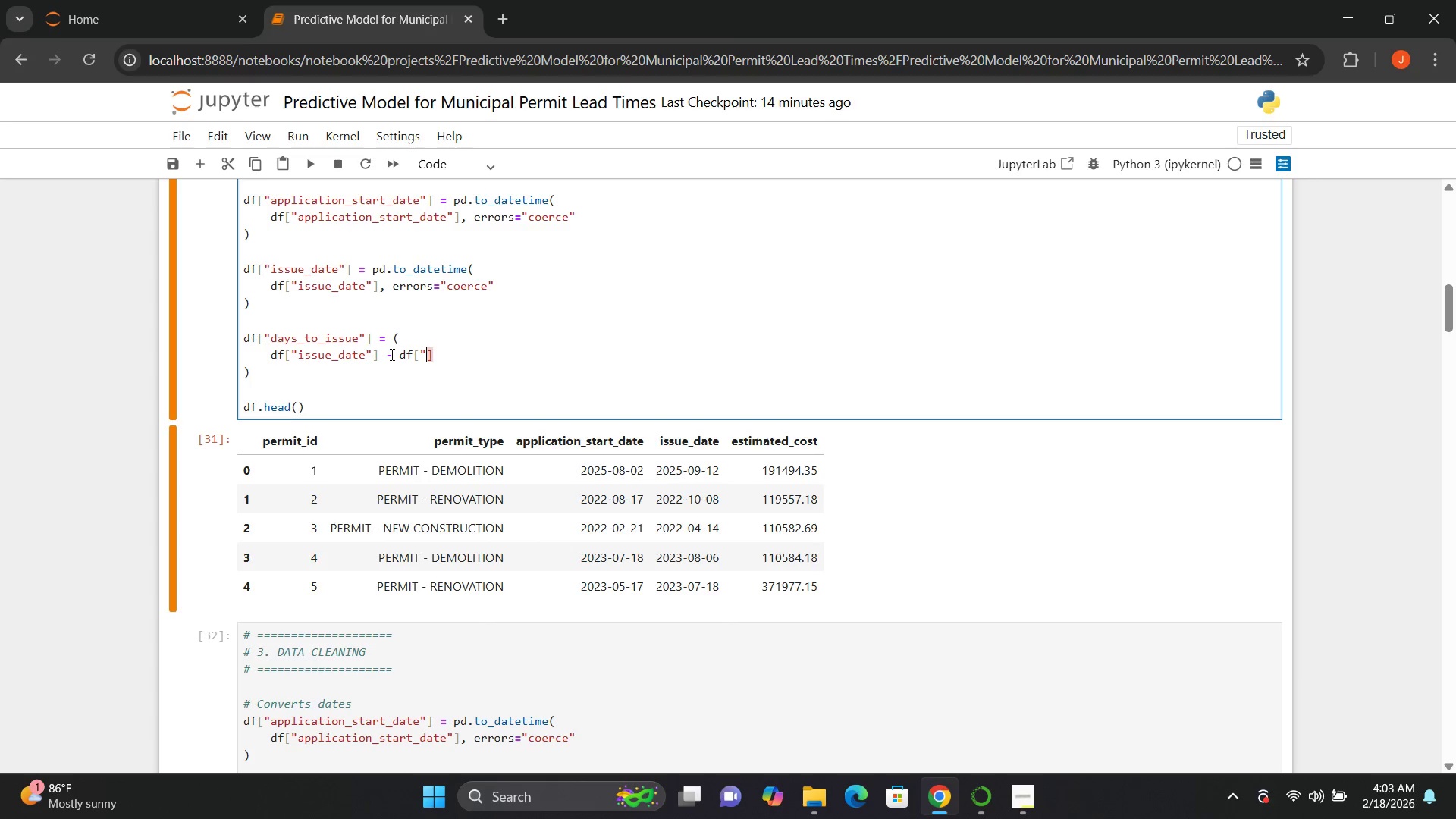 
key(Shift+Quote)
 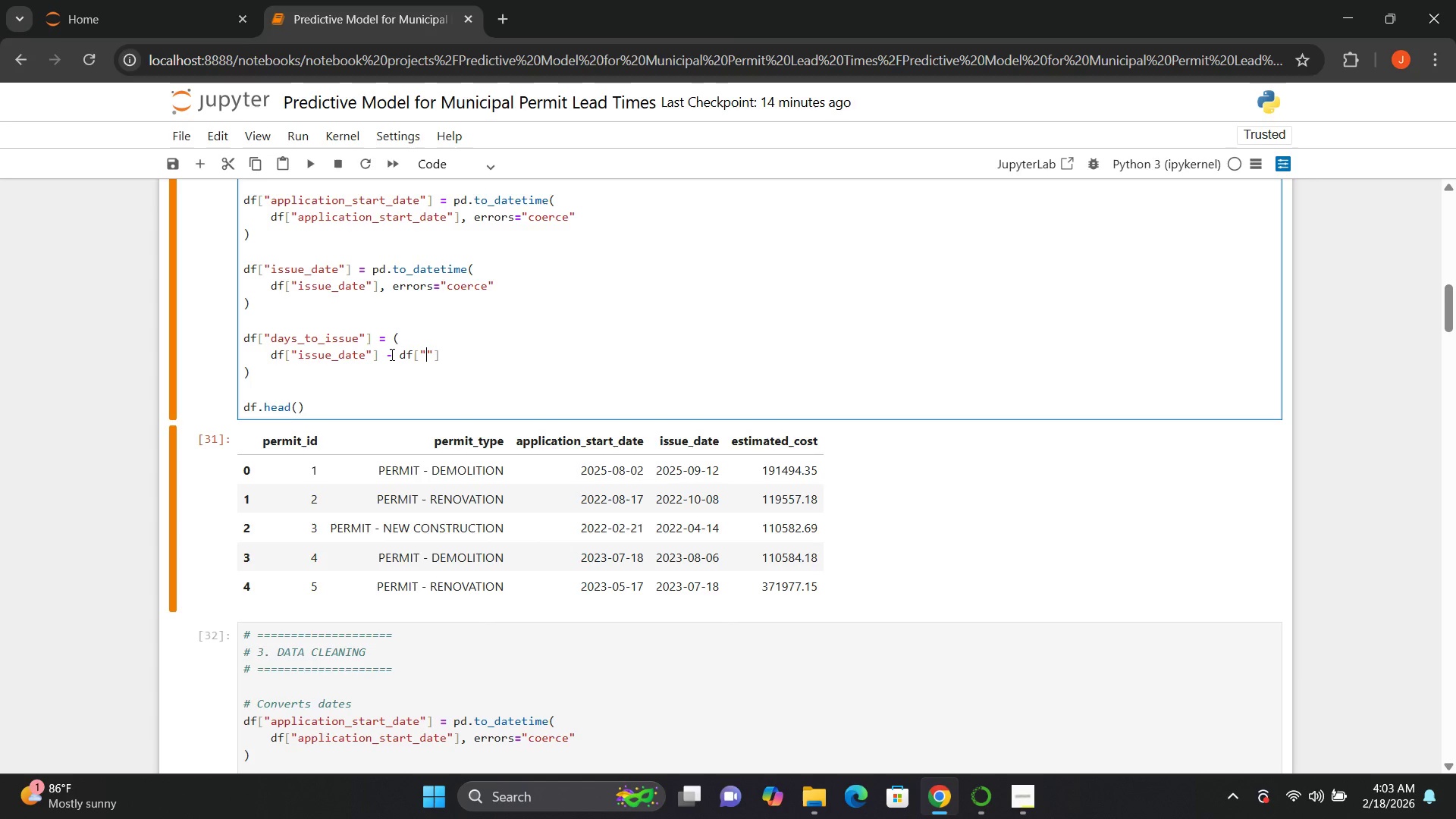 
key(ArrowLeft)
 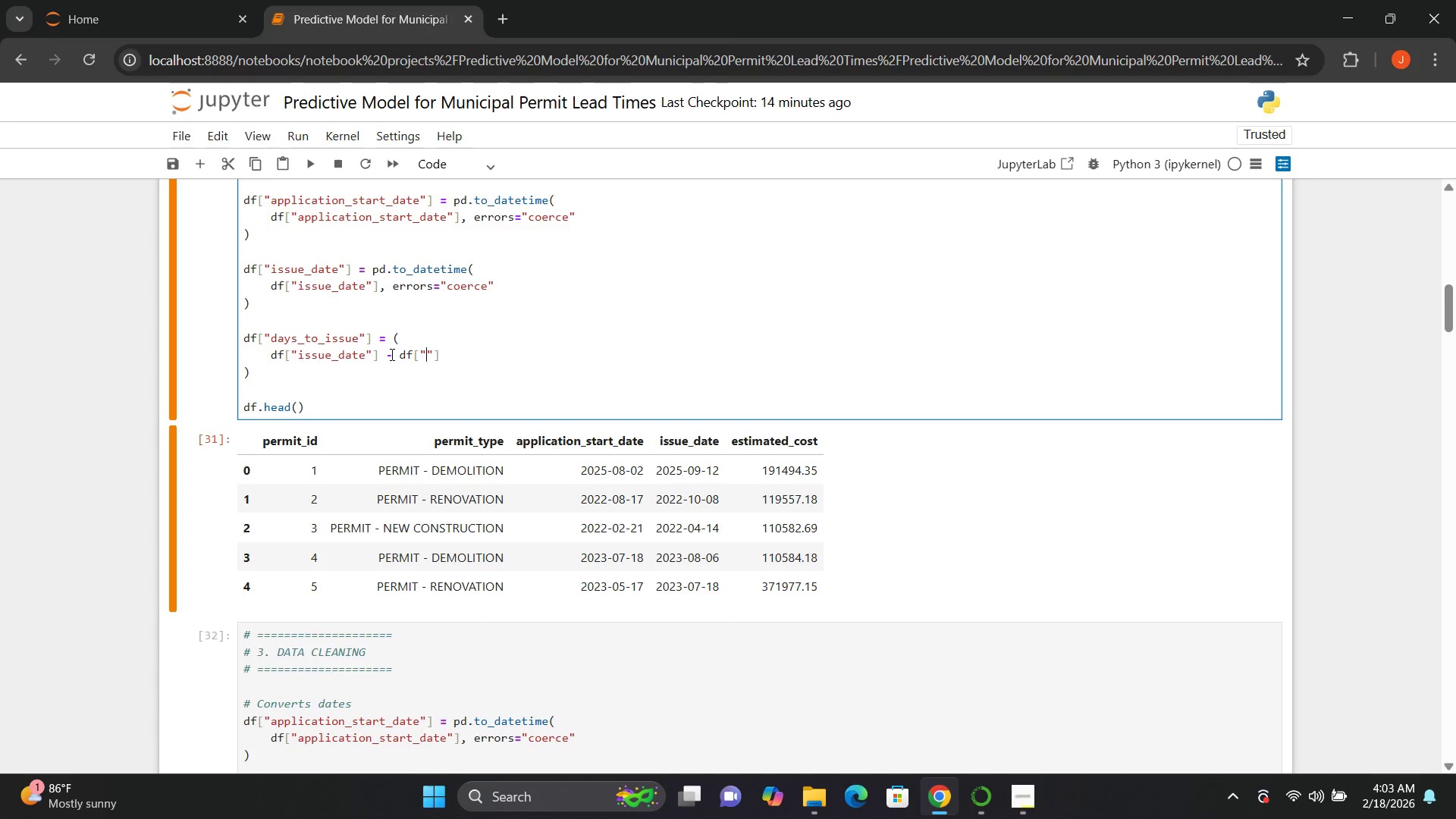 
type(application_start_date)
 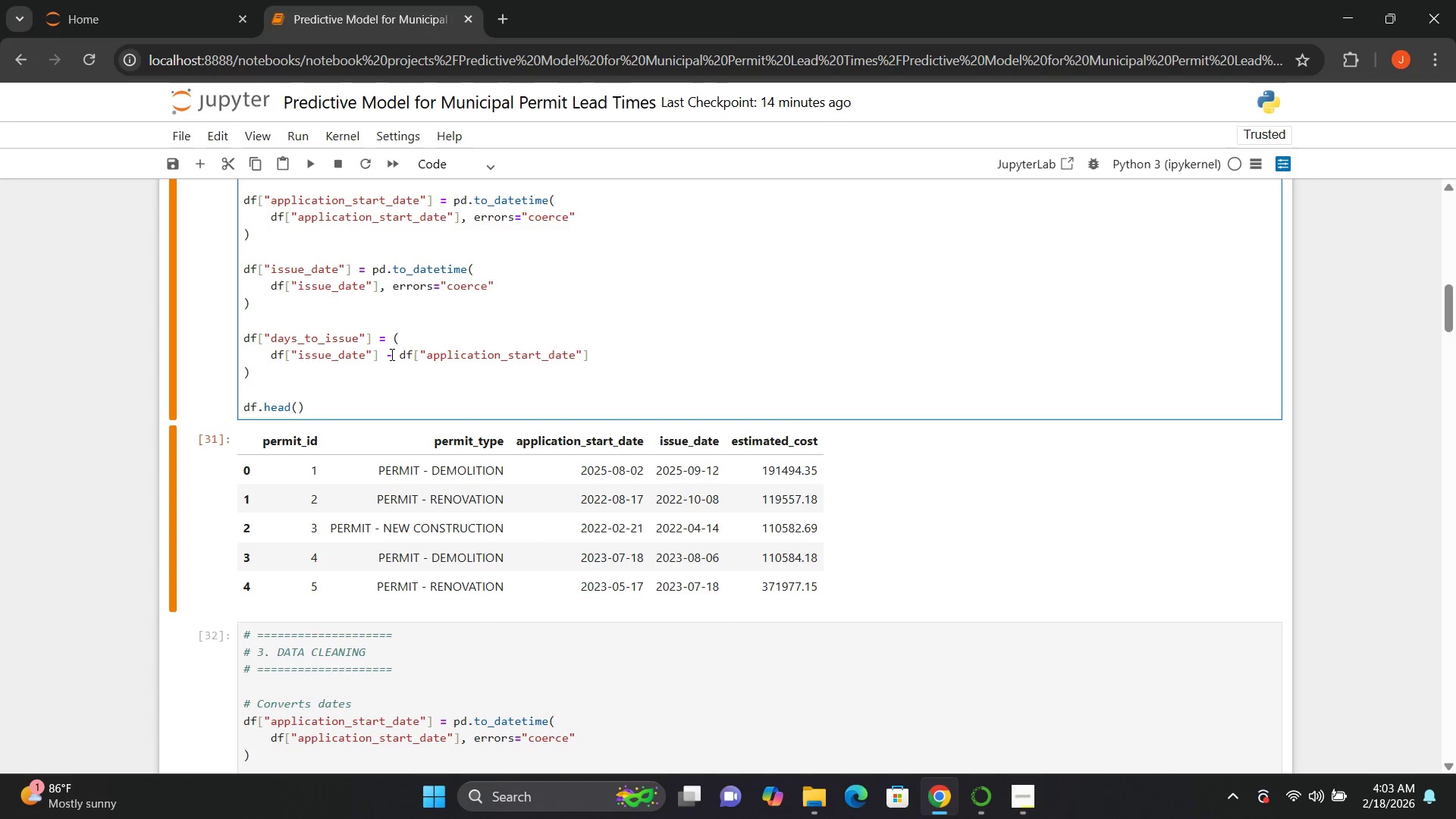 
left_click([252, 374])
 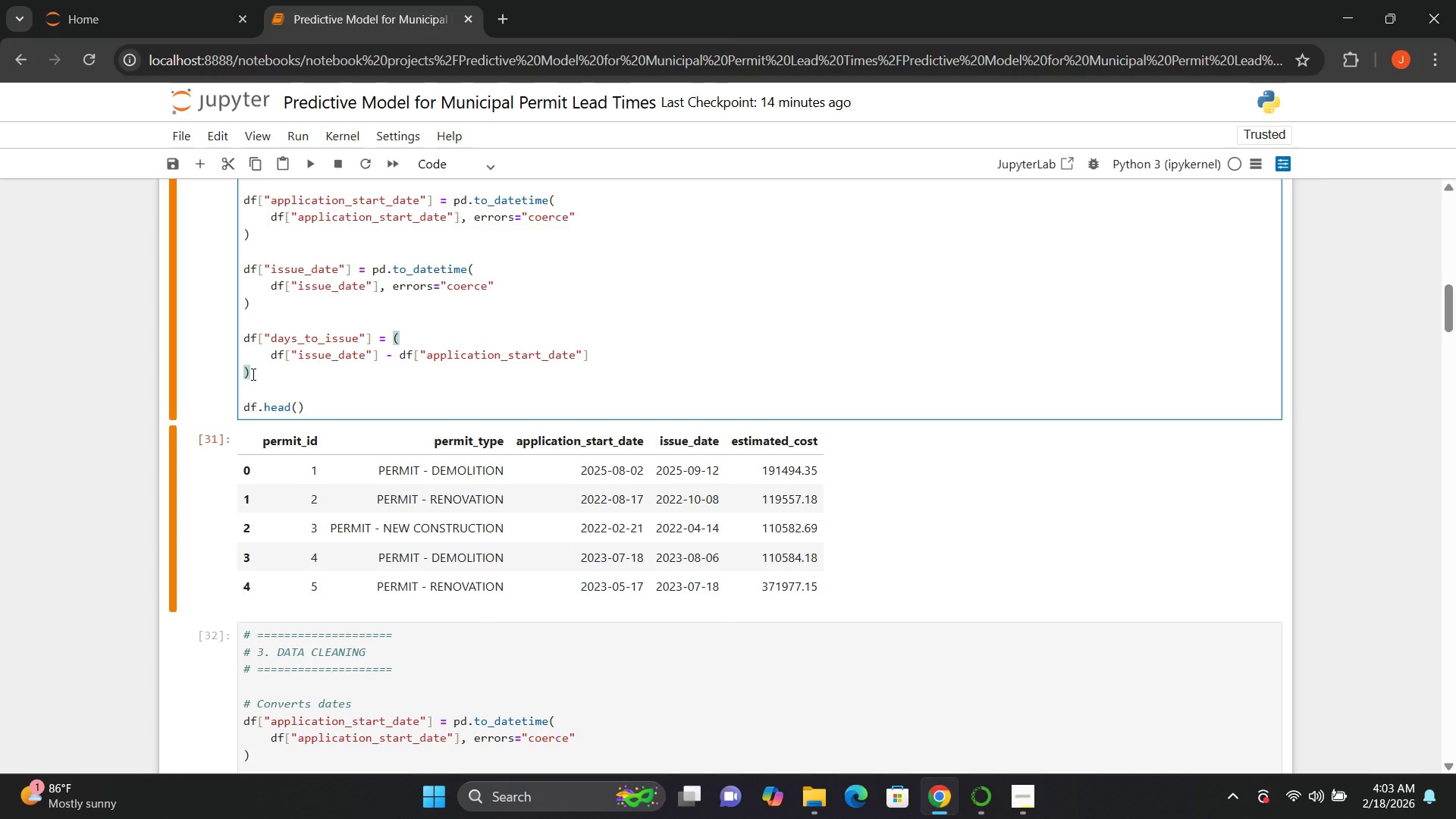 
type(.dt.days)
 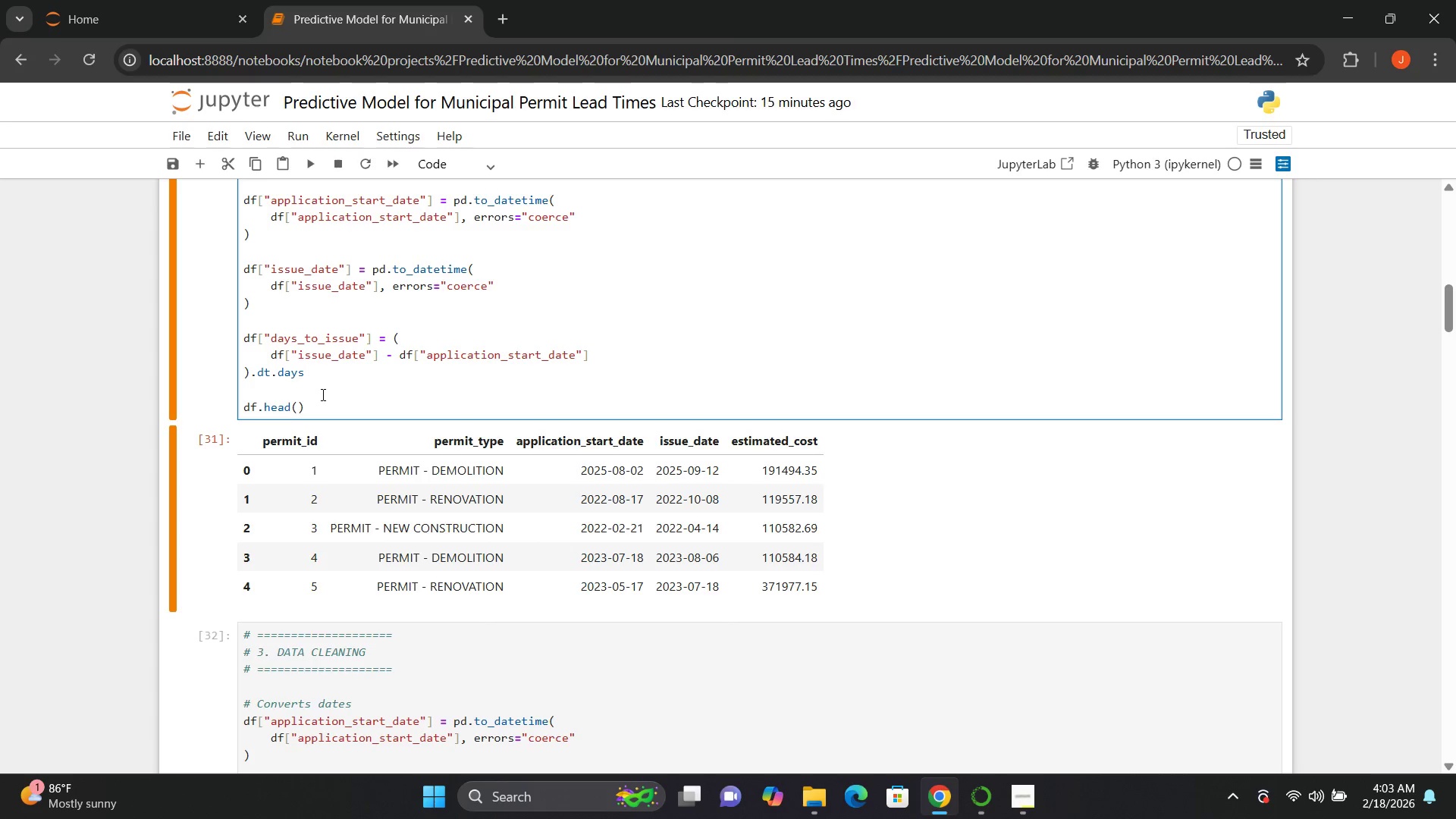 
key(Enter)
 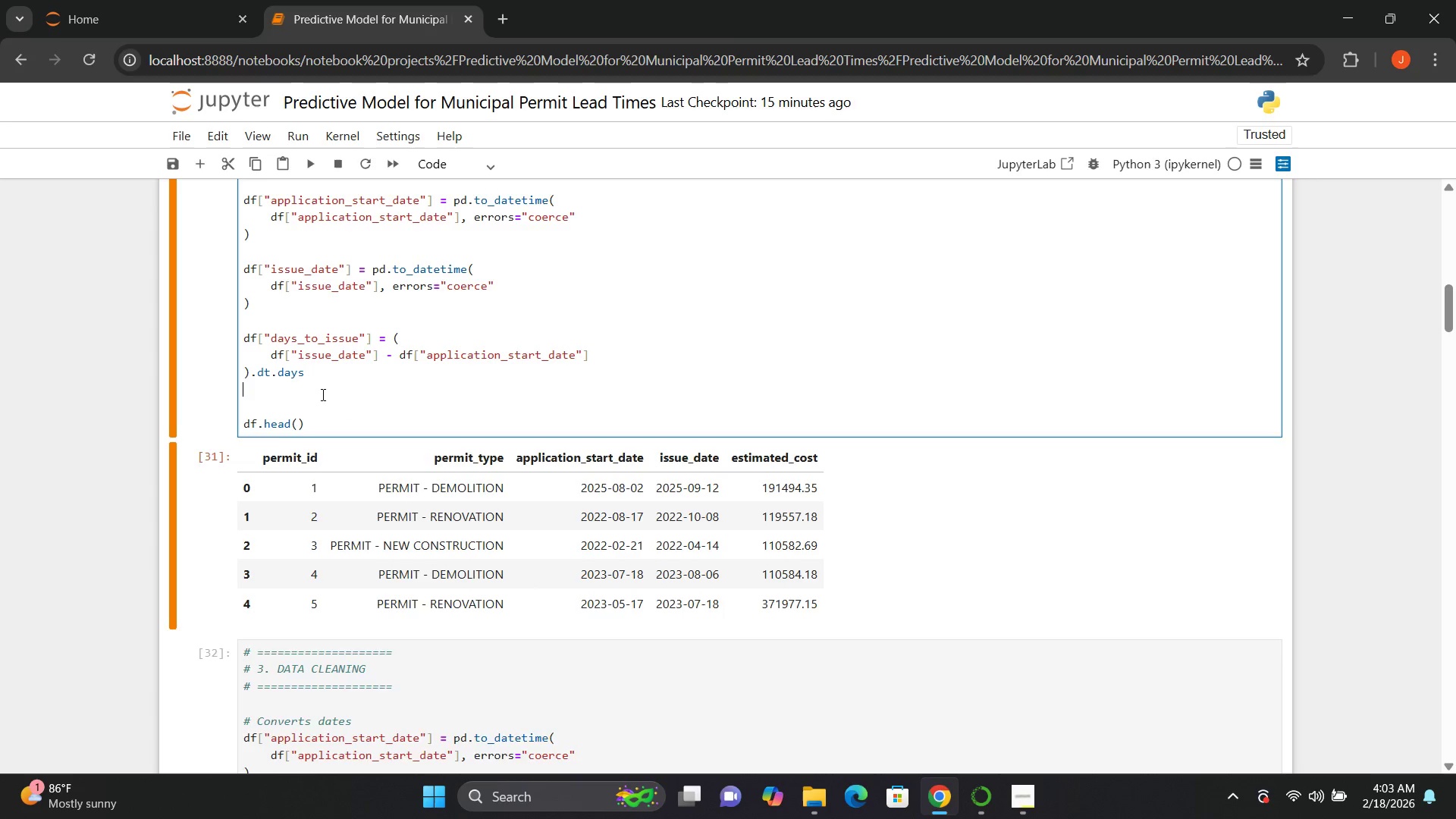 
key(Enter)
 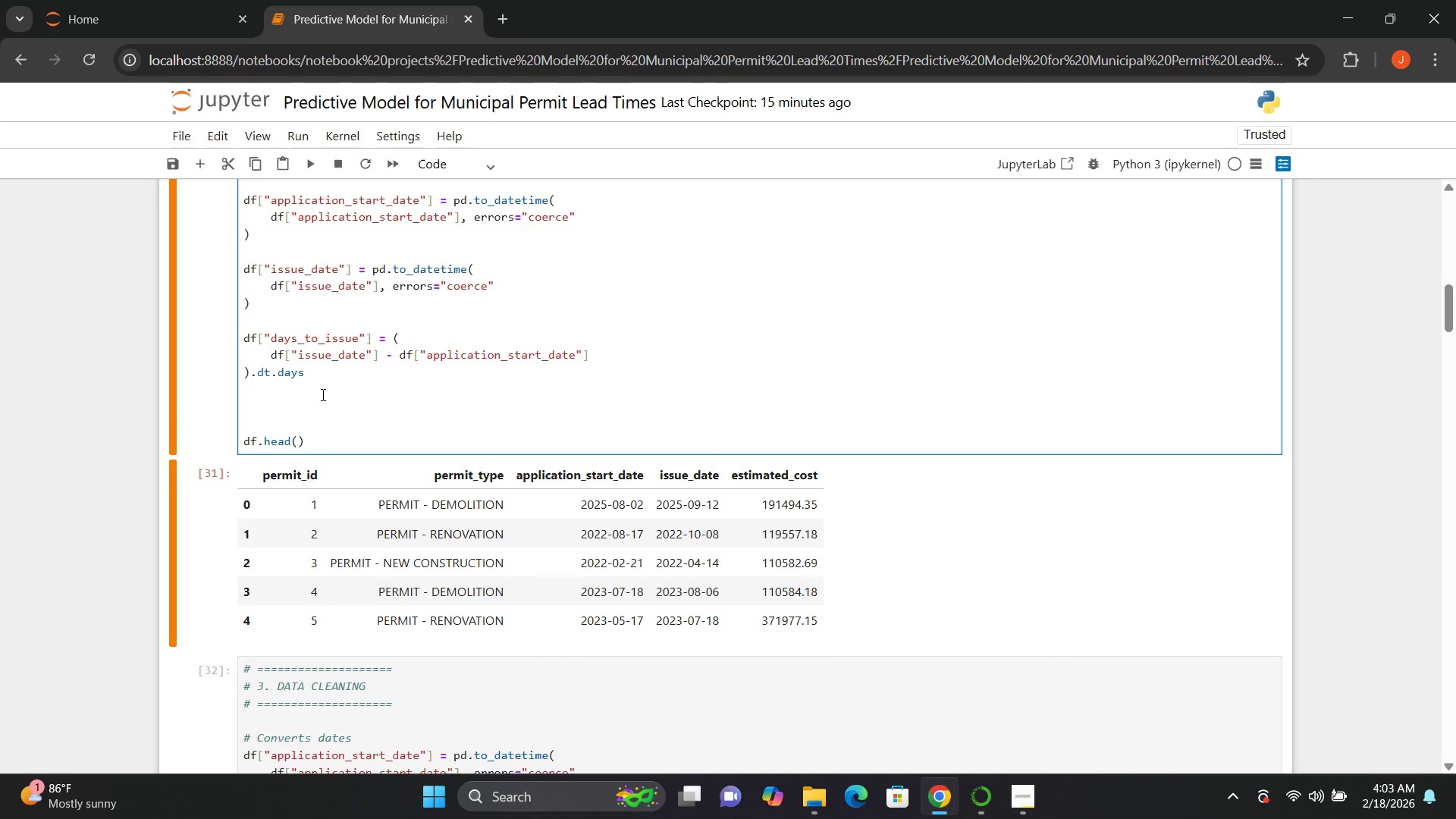 
key(Enter)
 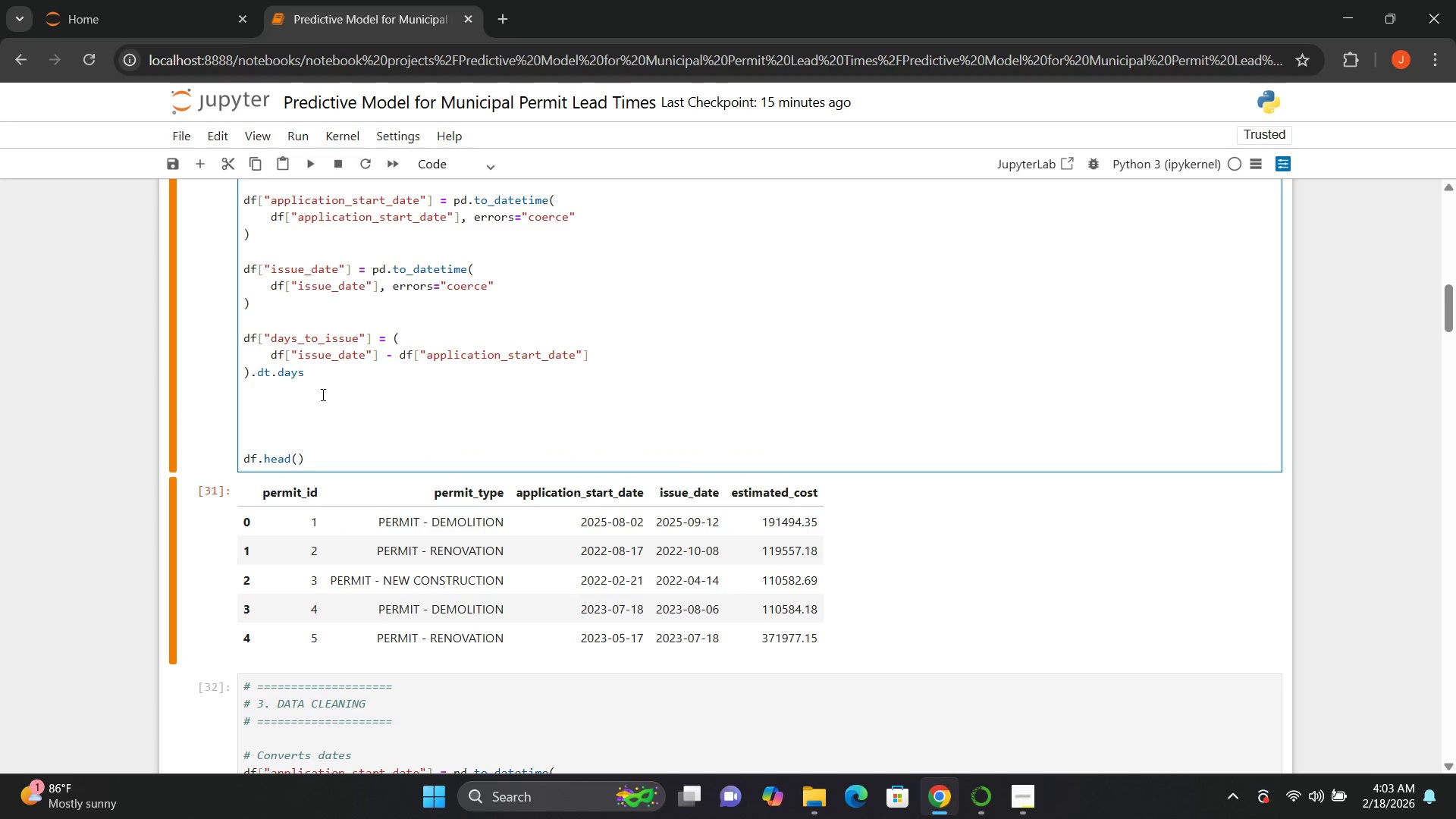 
type(df = df[])
 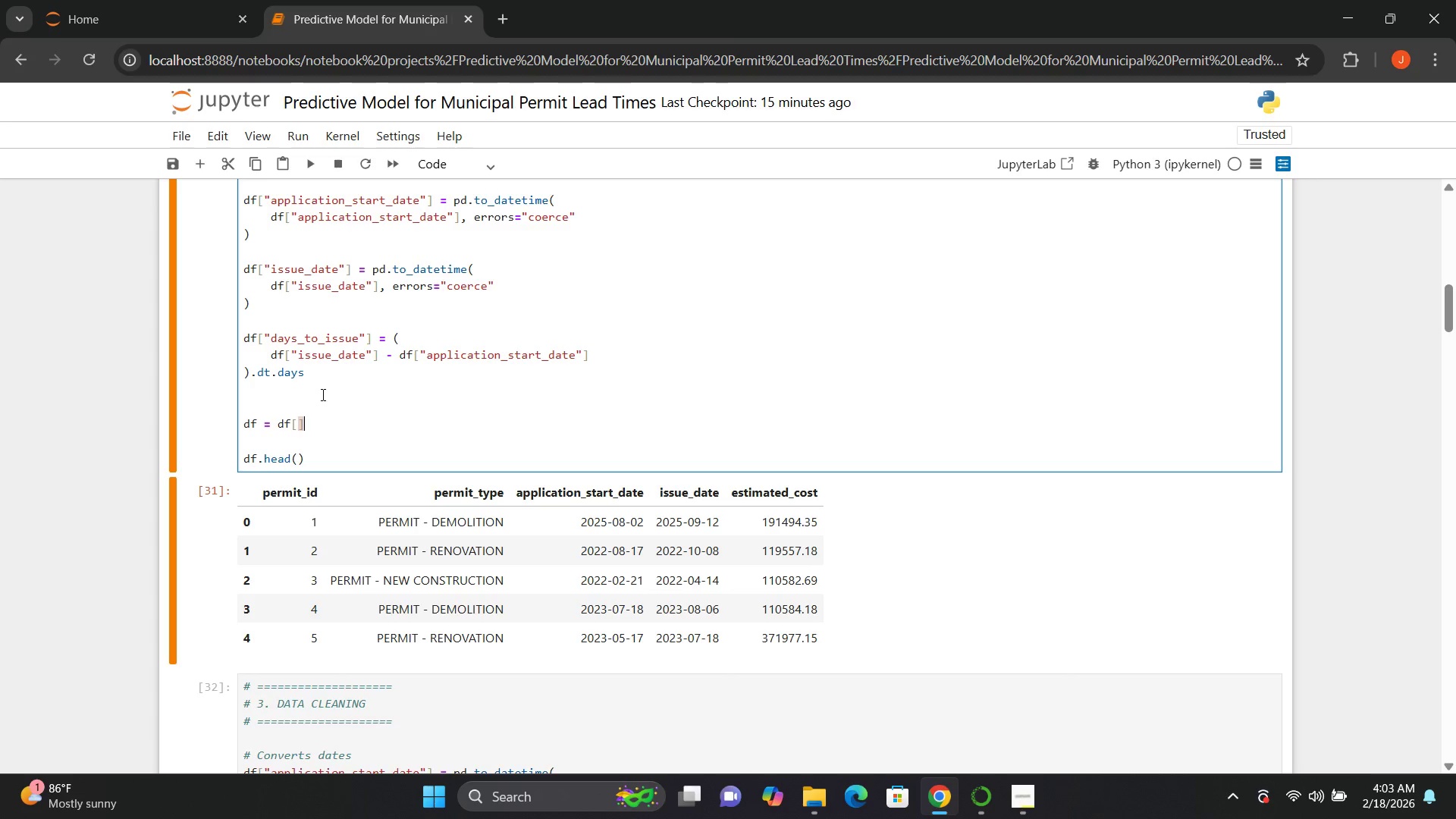 
key(ArrowLeft)
 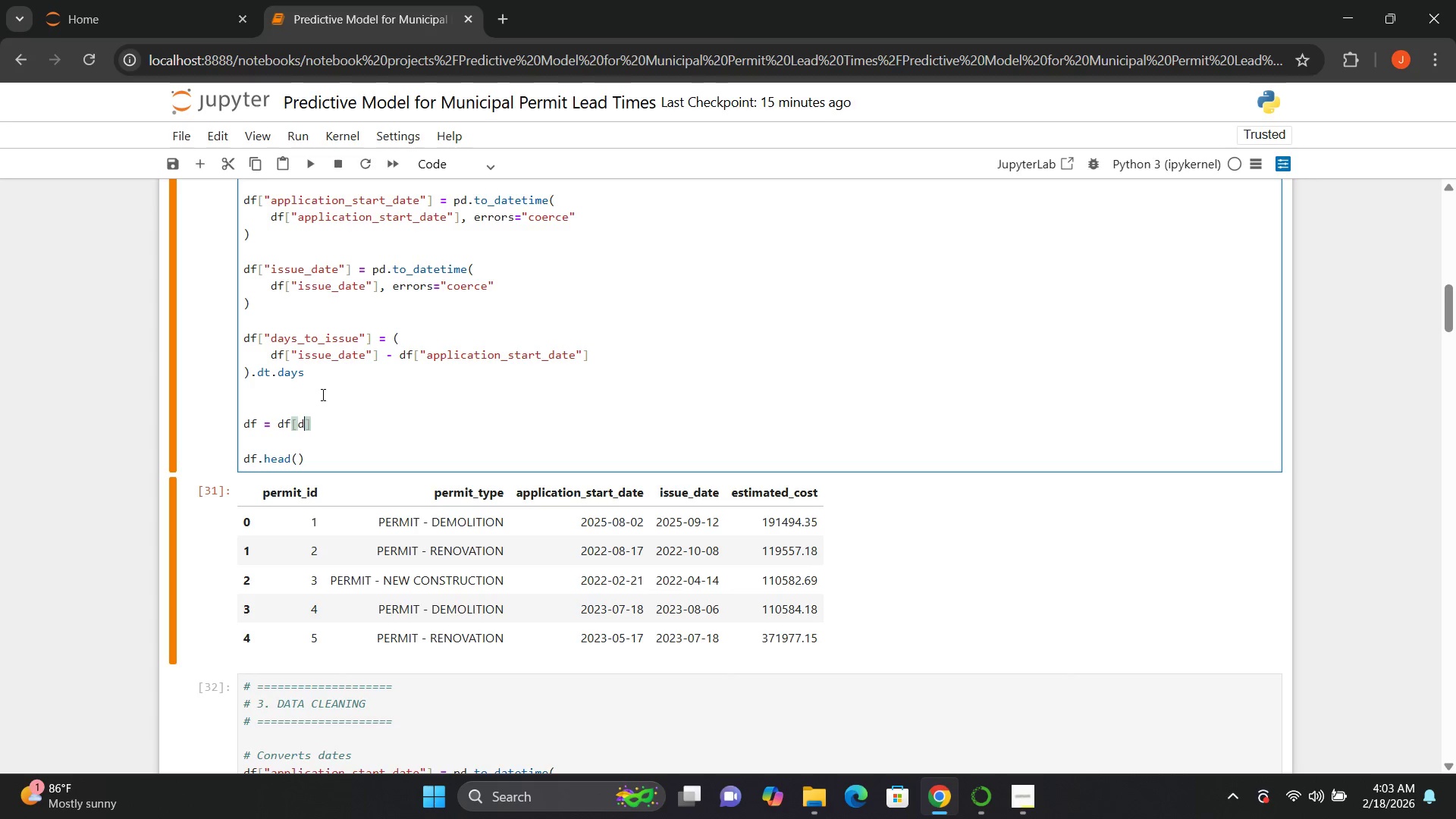 
type(df[])
 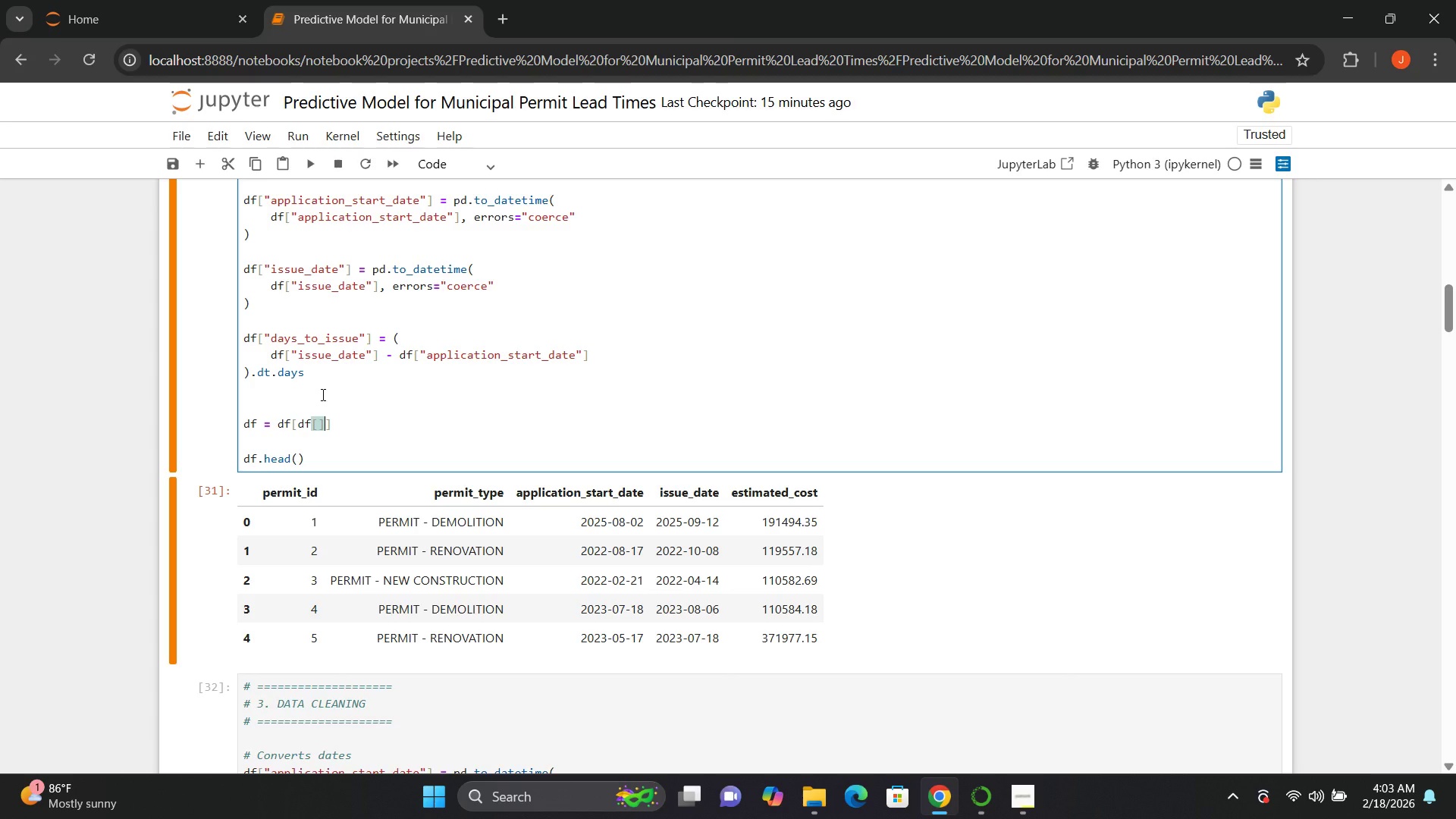 
key(ArrowLeft)
 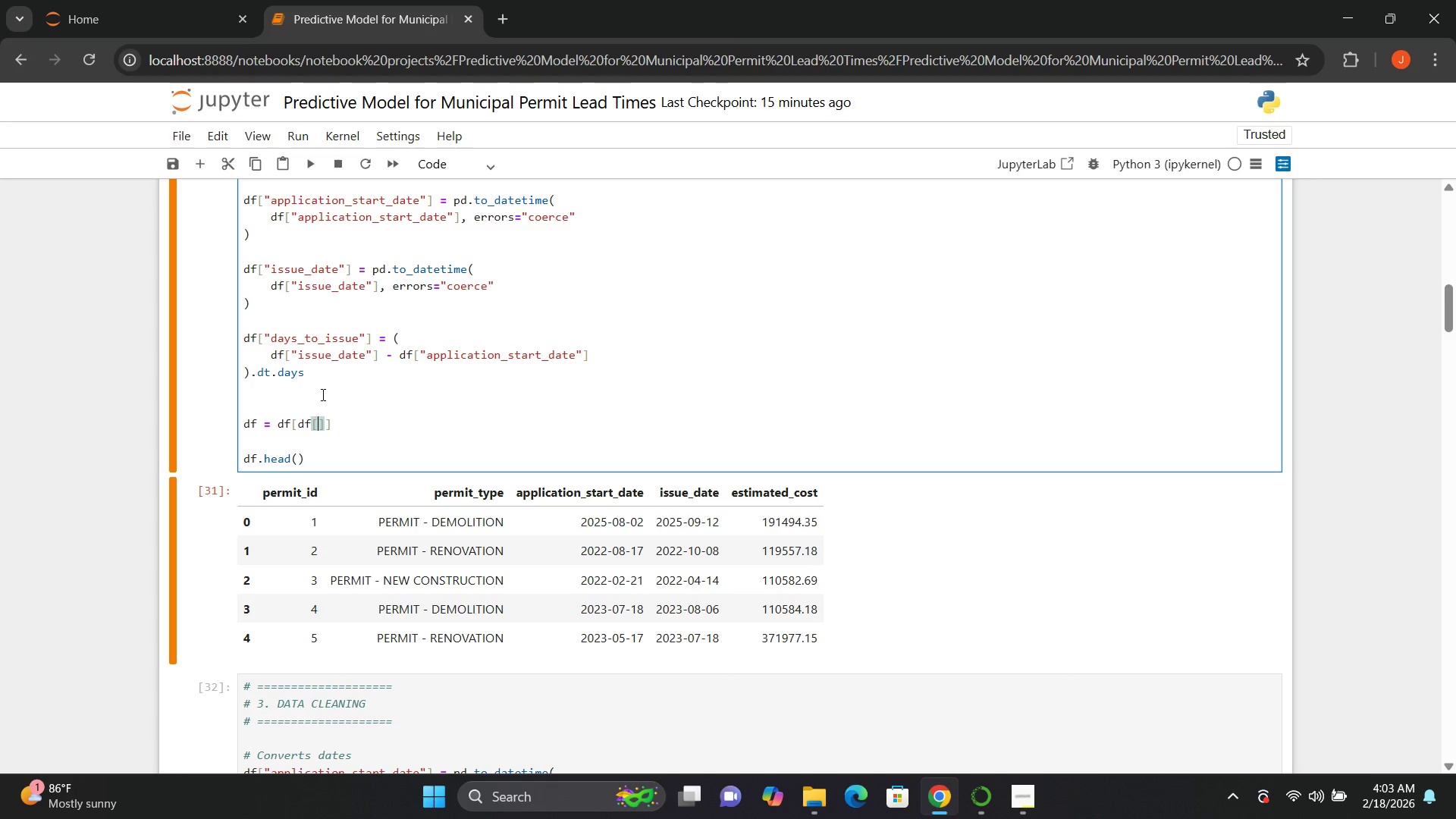 
key(Shift+Quote)
 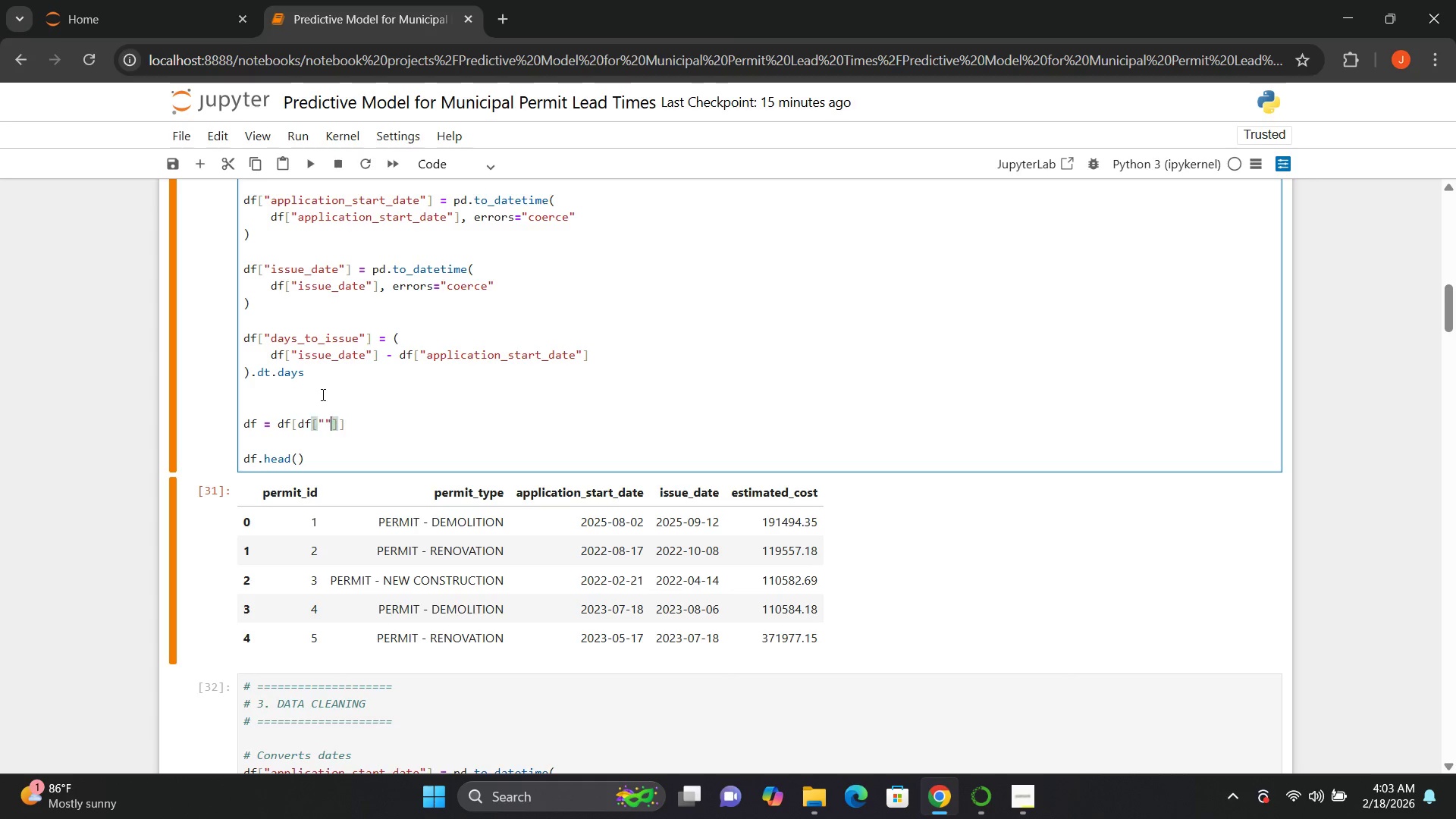 
key(Shift+Quote)
 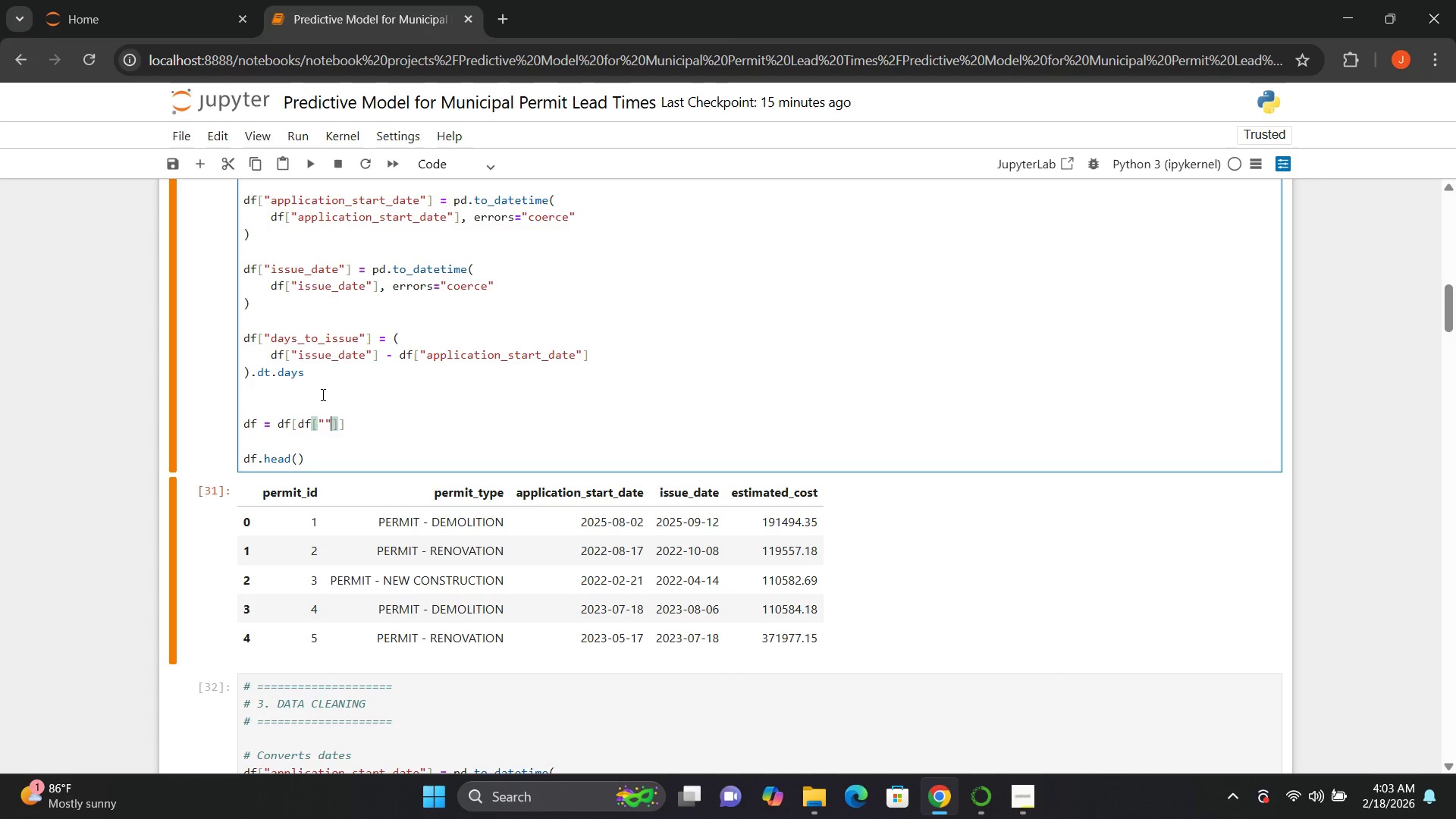 
key(ArrowLeft)
 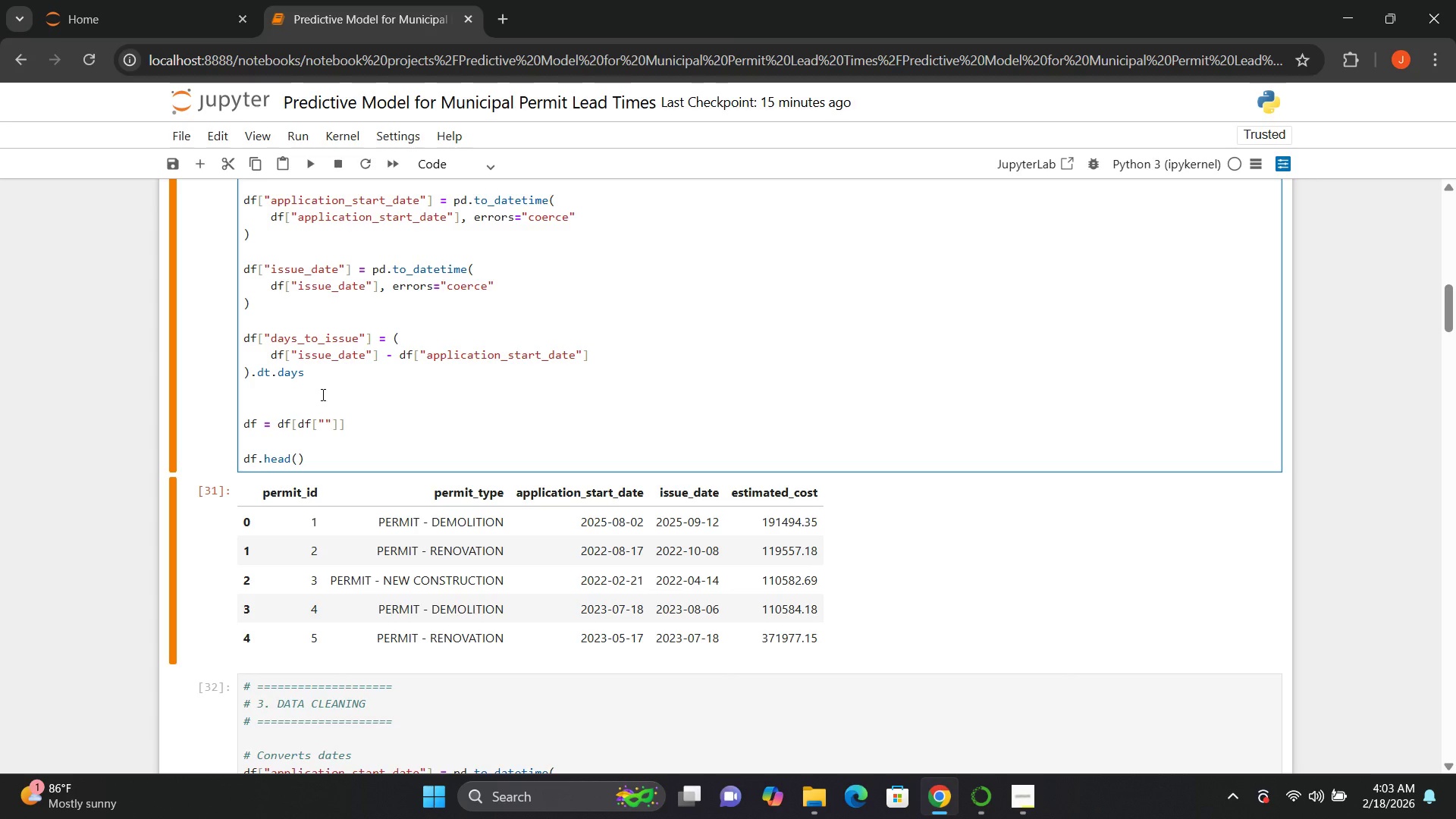 
type(days_to_issue)
 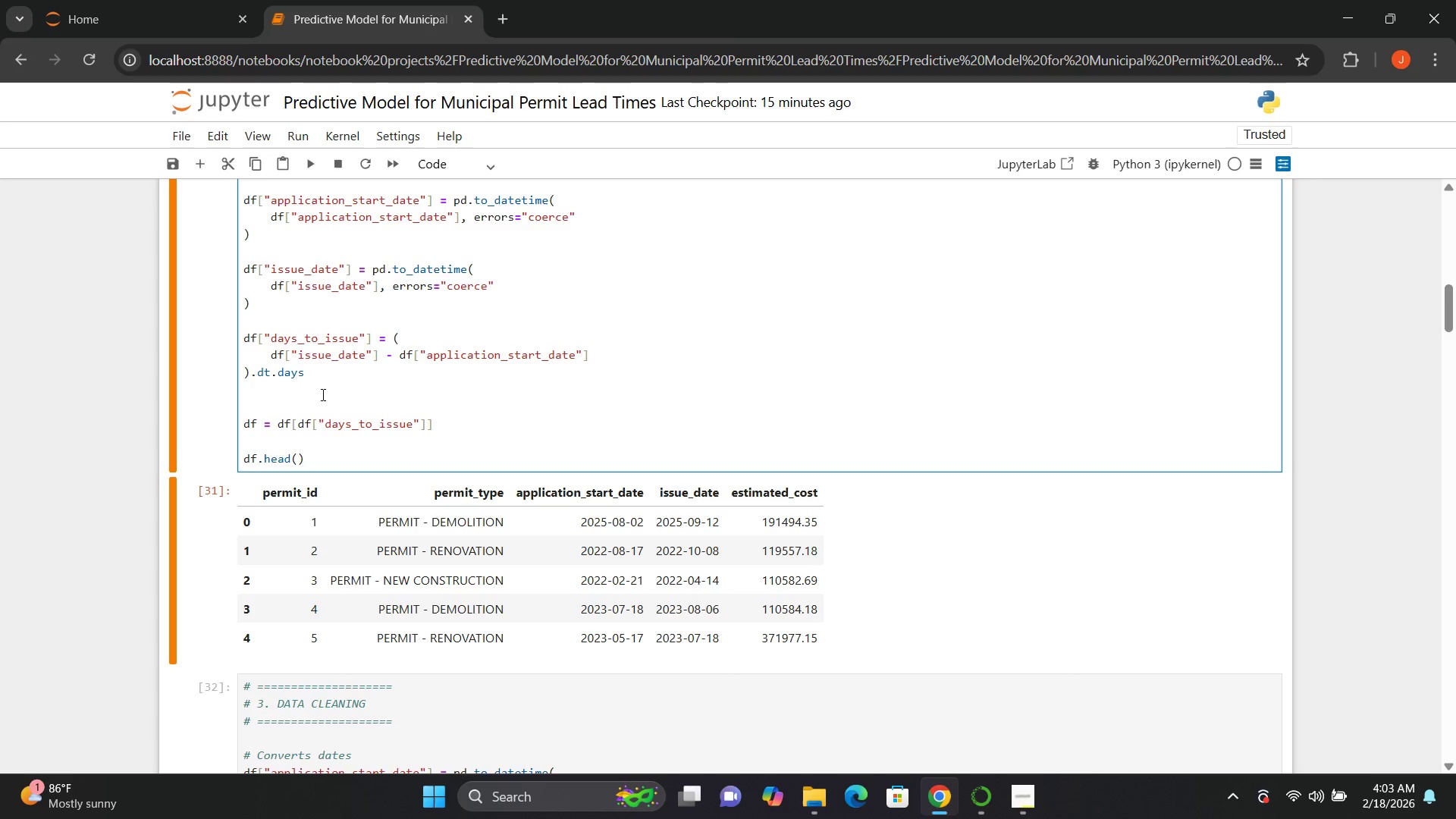 
key(ArrowRight)
 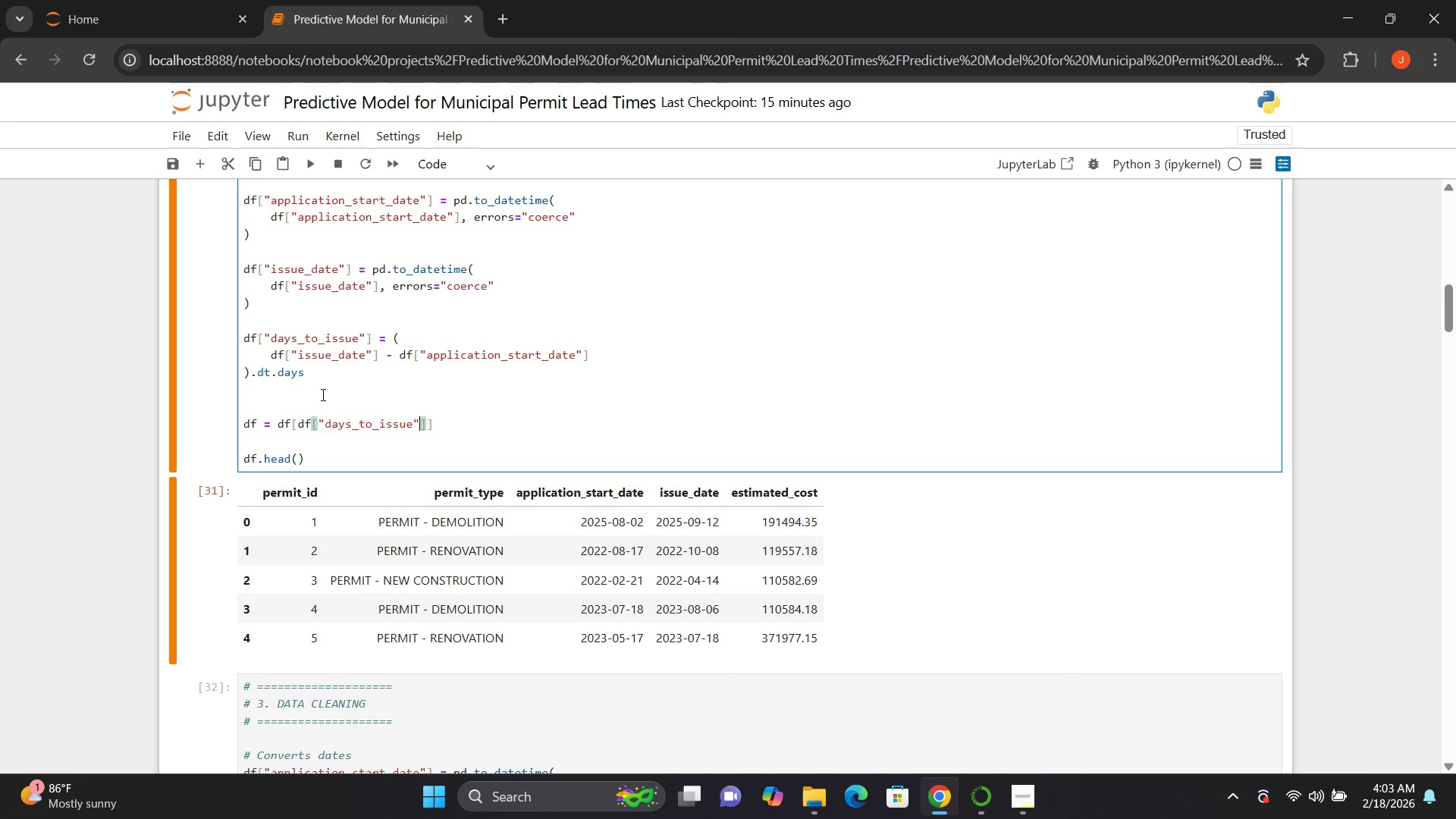 
key(ArrowRight)
 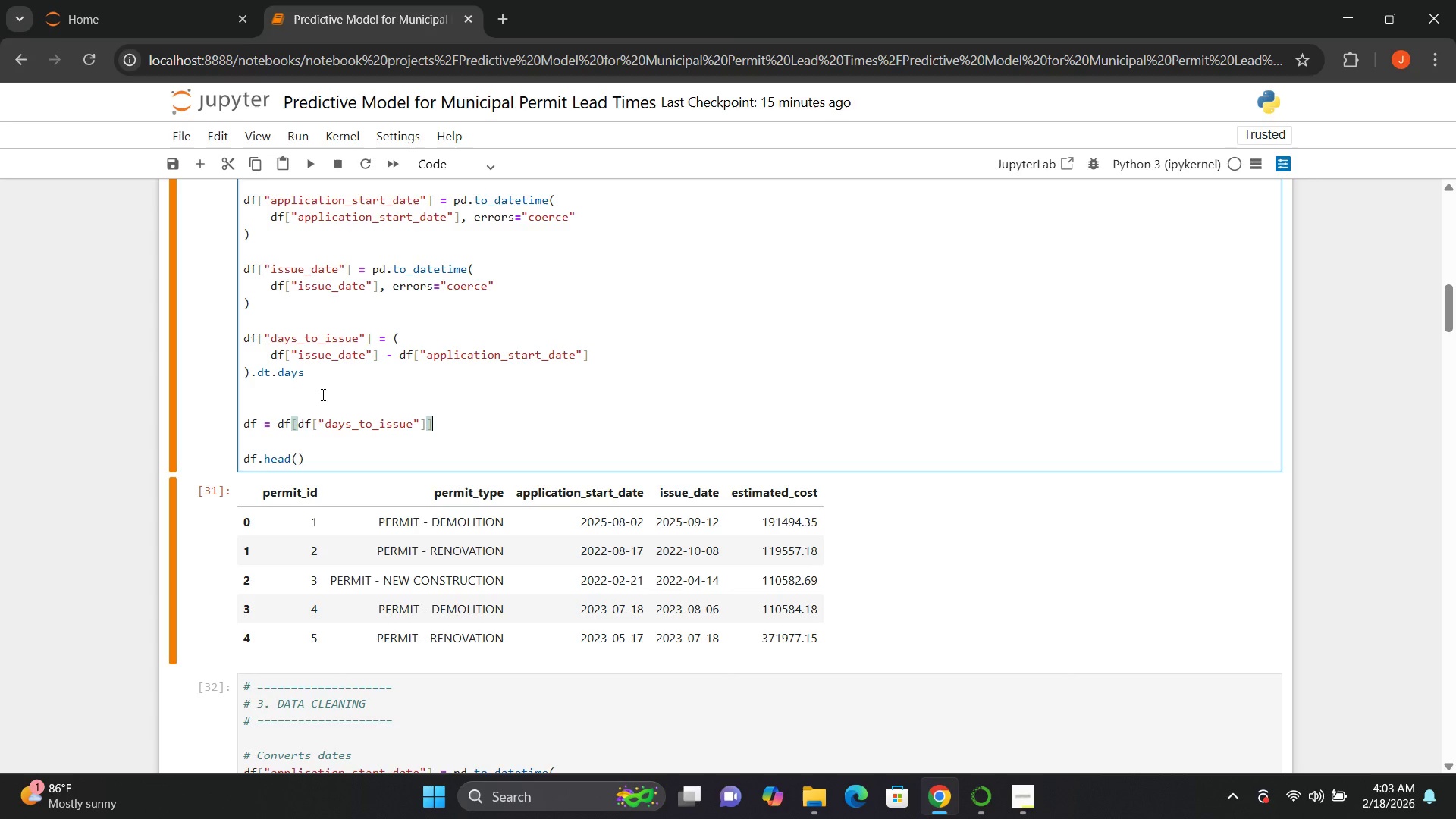 
key(ArrowRight)
 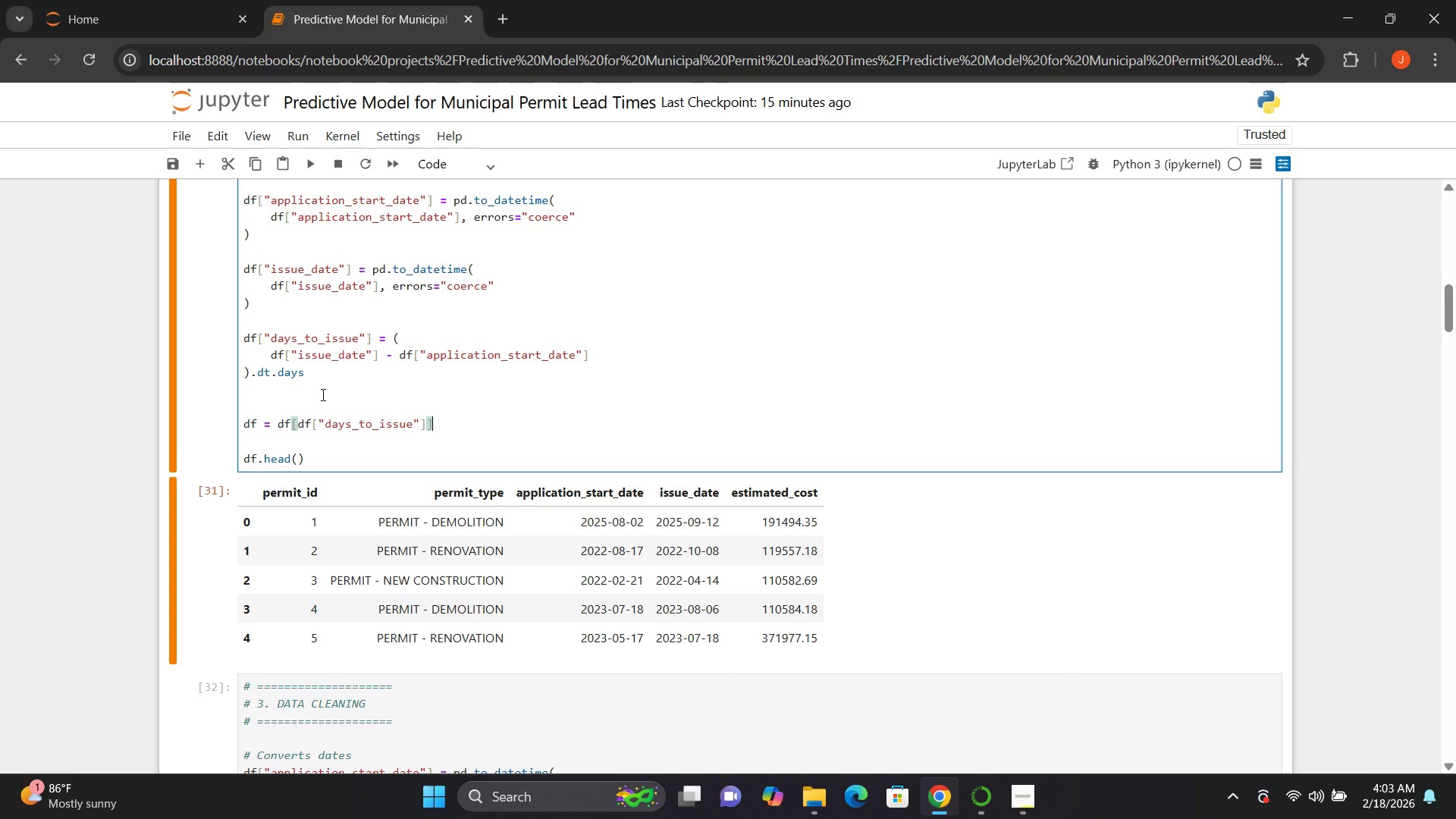 
key(ArrowLeft)
 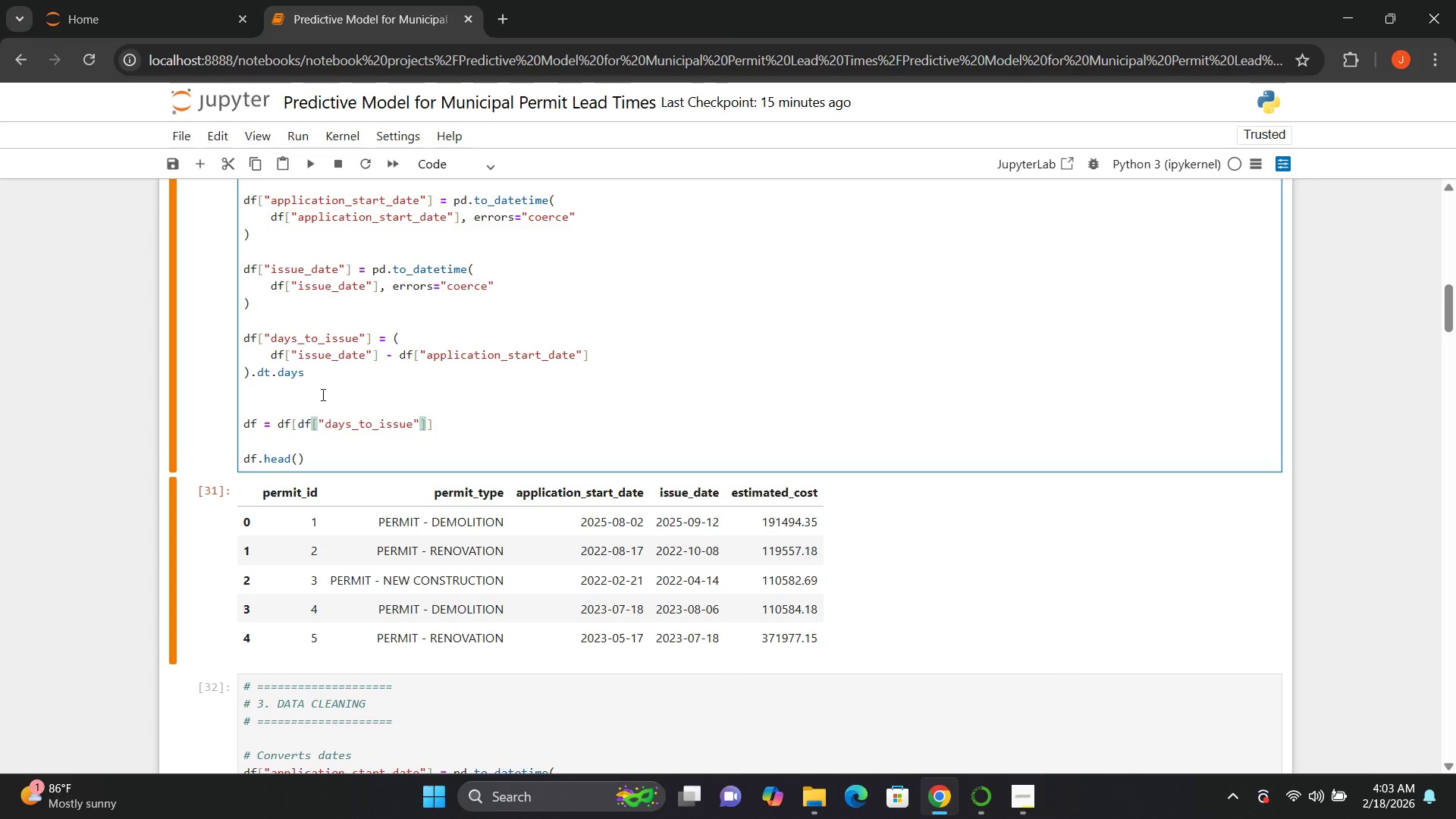 
type(.notna())
 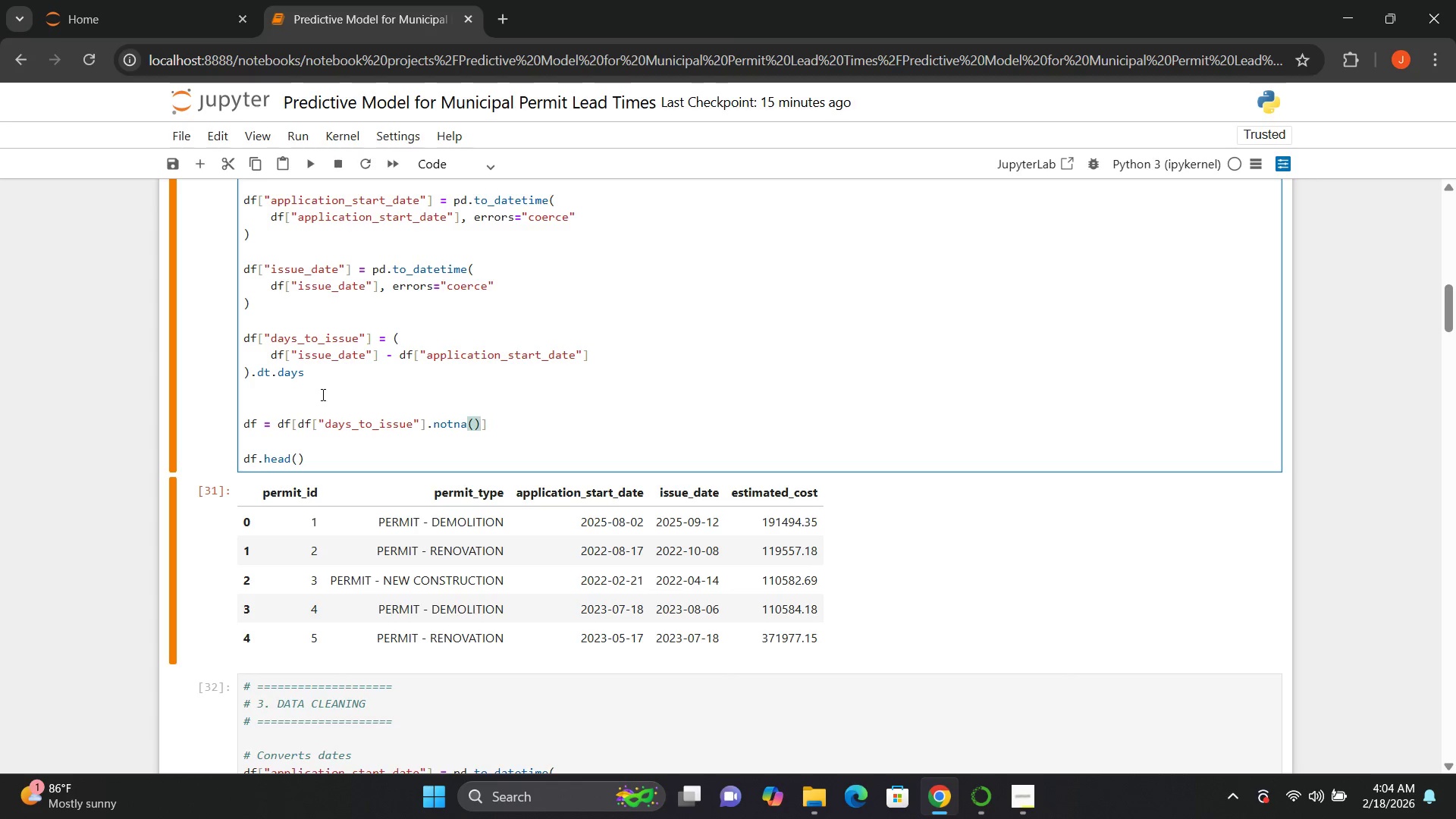 
left_click([490, 403])
 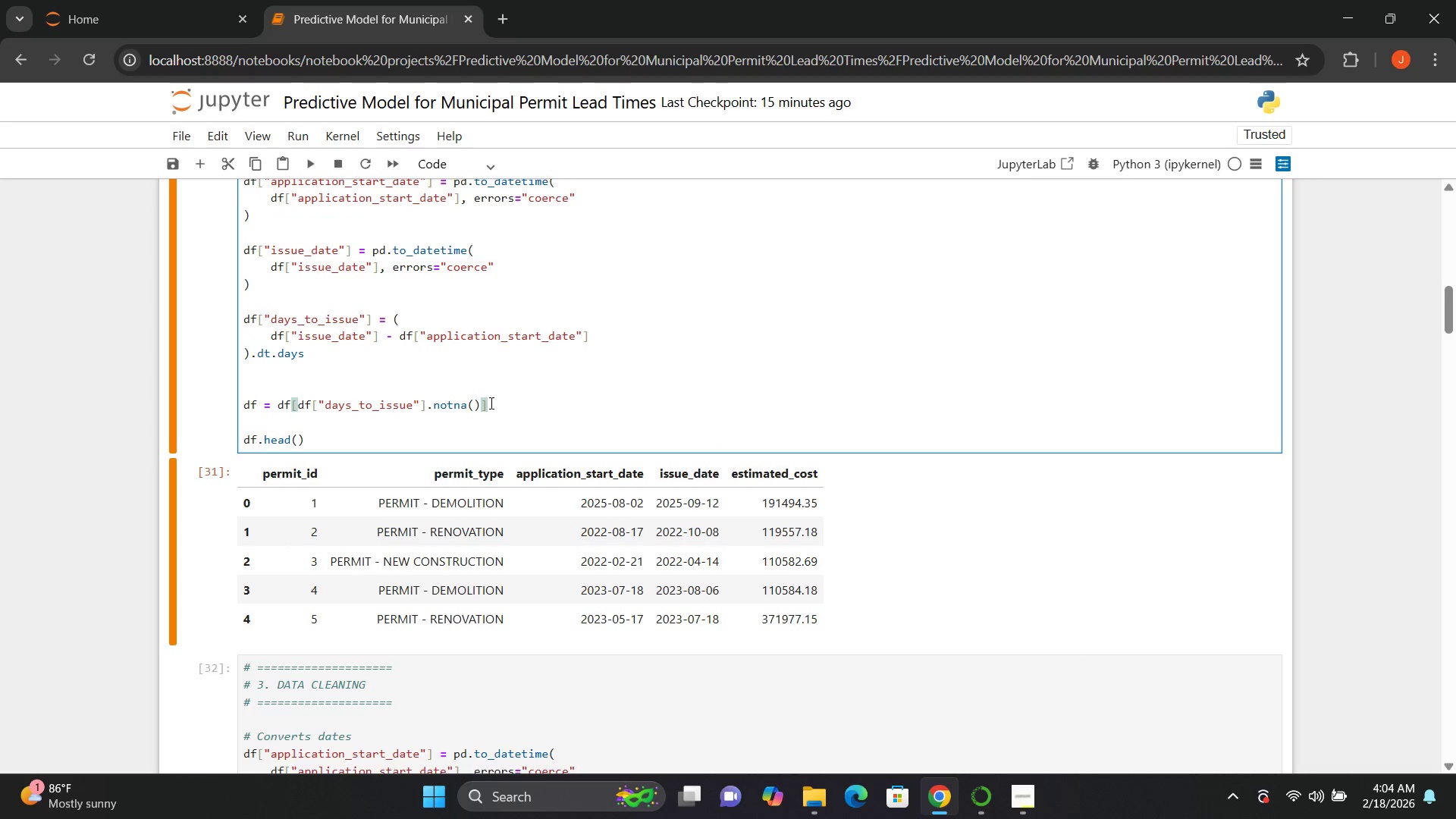 
key(Enter)
 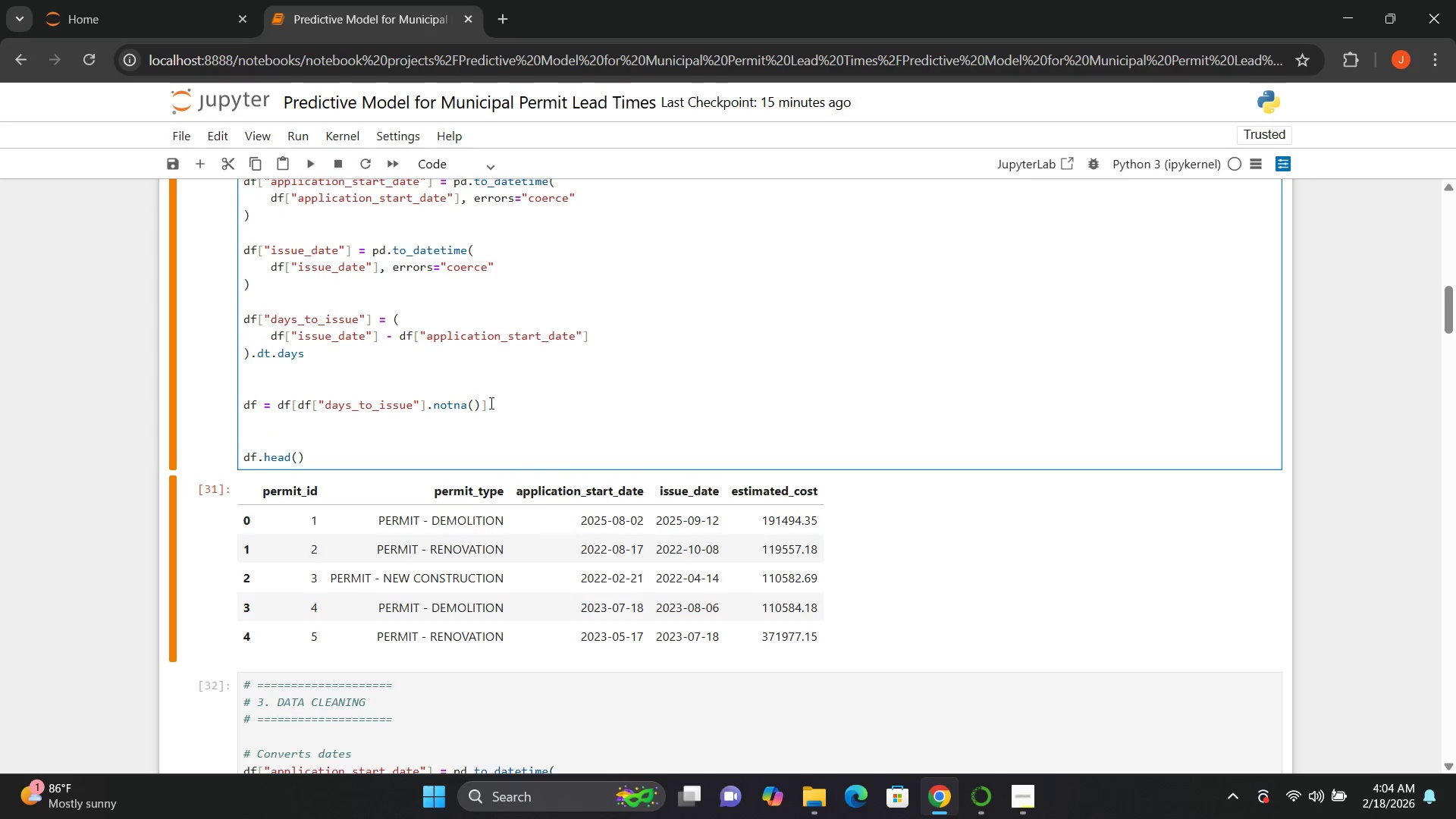 
type(df = df[])
 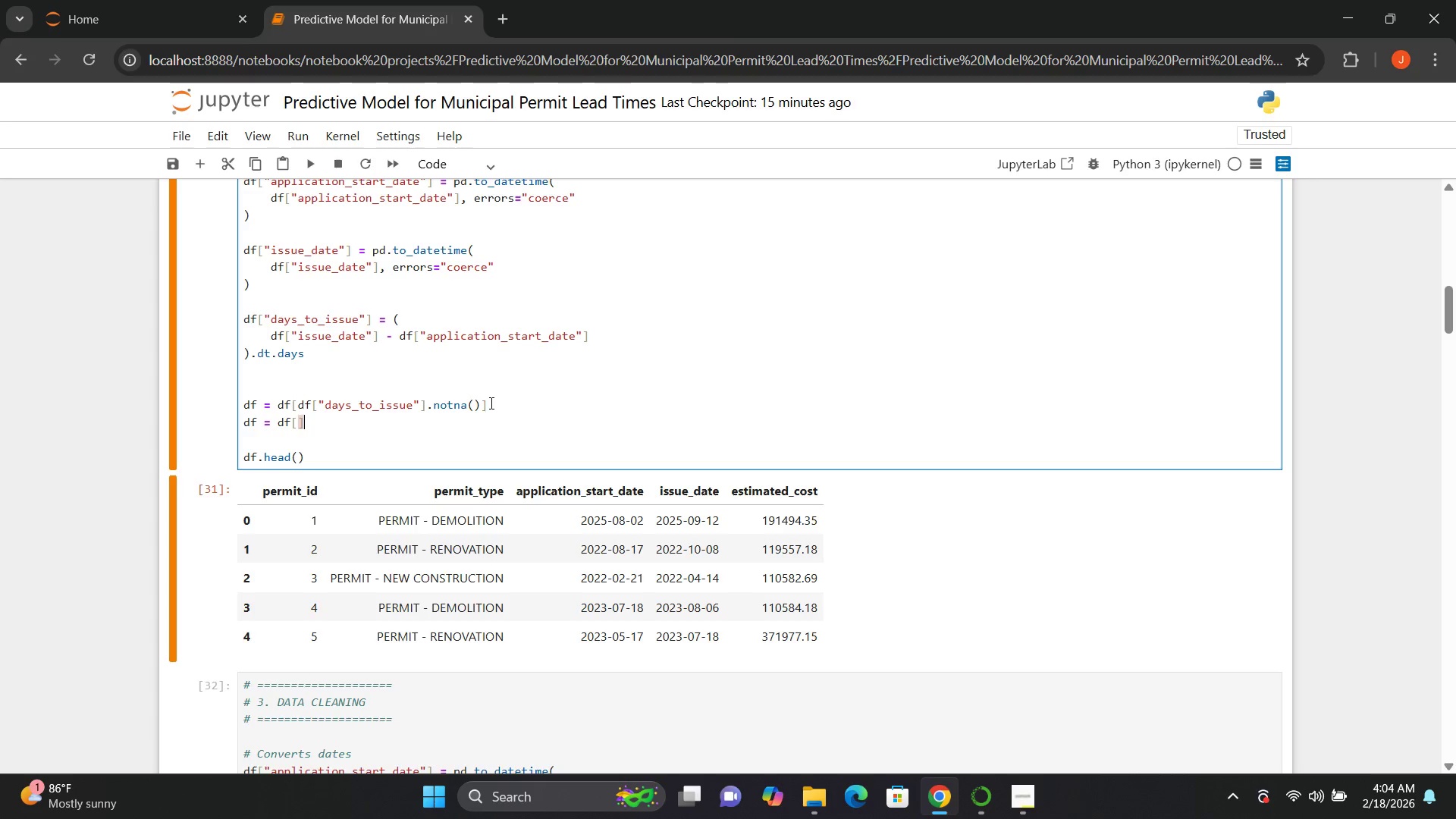 
key(ArrowLeft)
 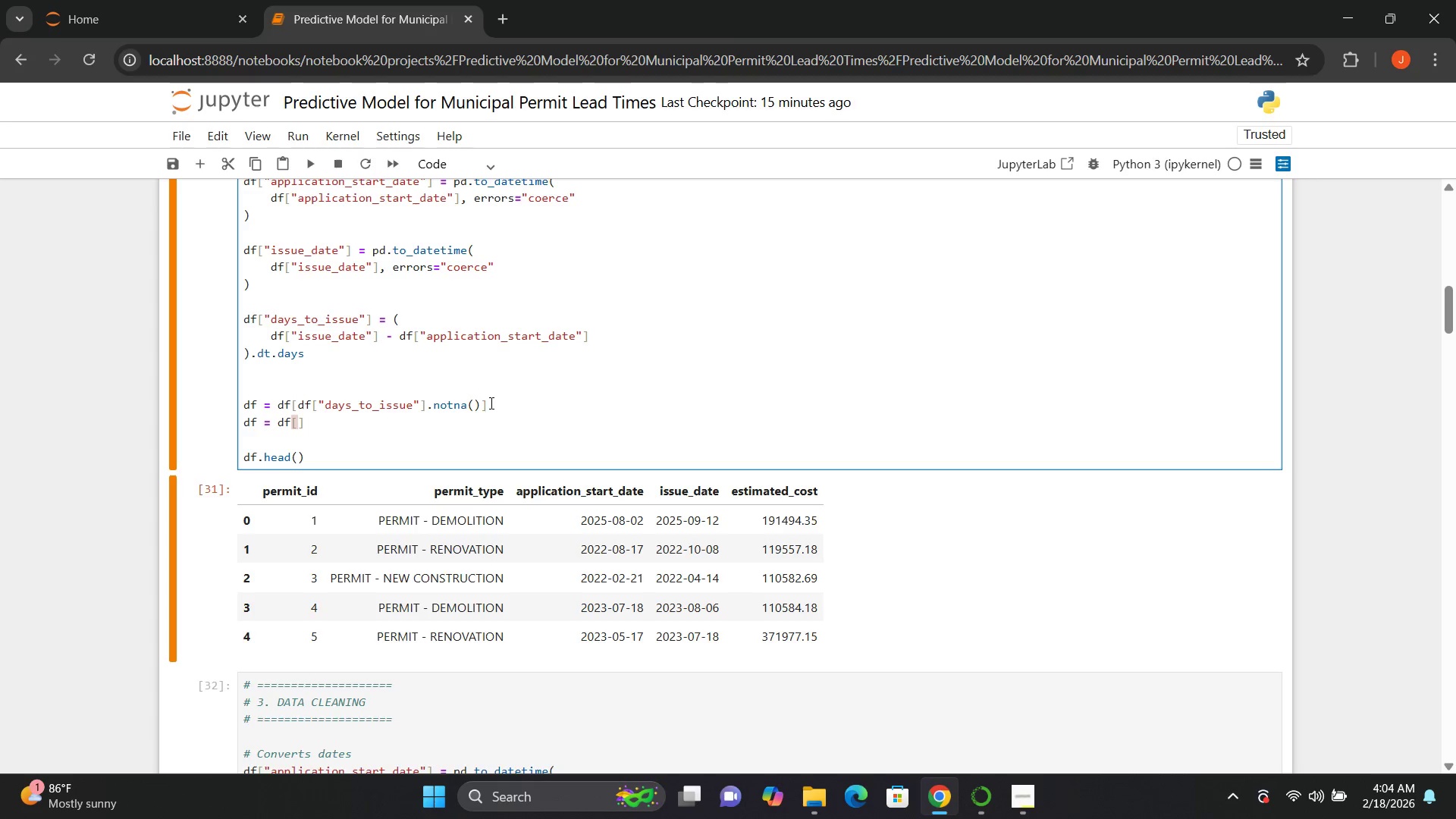 
type(df[])
 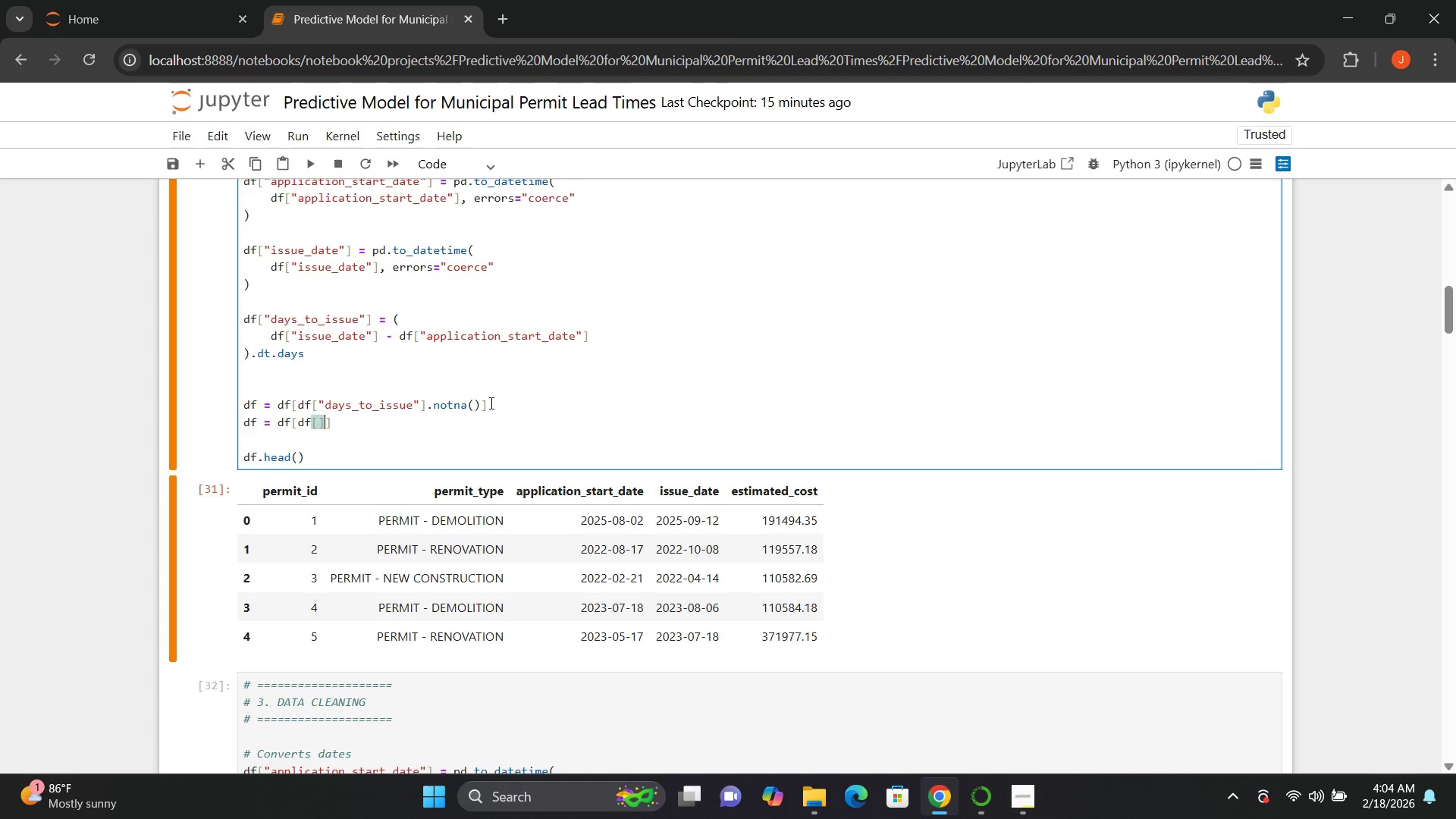 
key(ArrowLeft)
 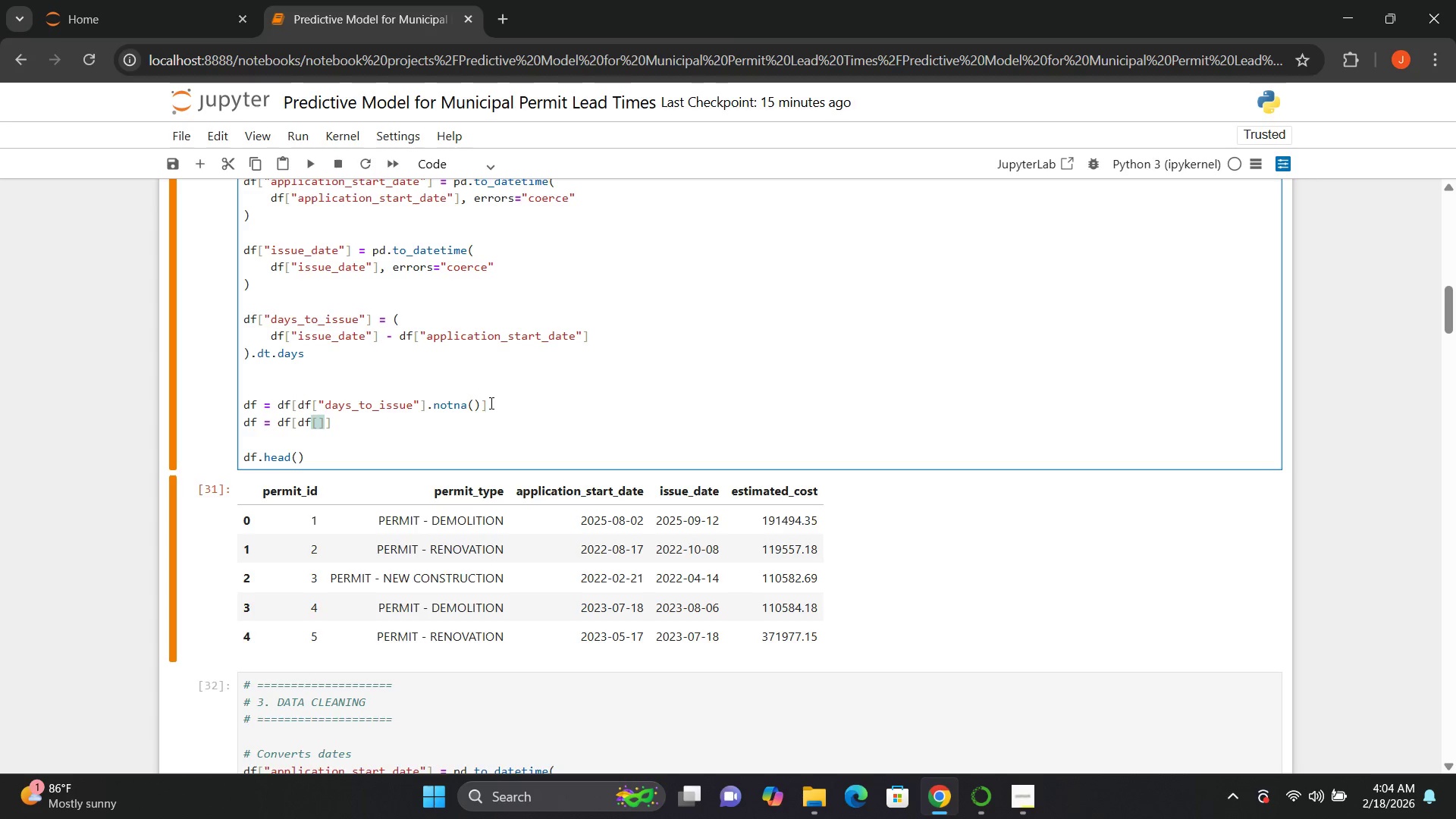 
key(Shift+Quote)
 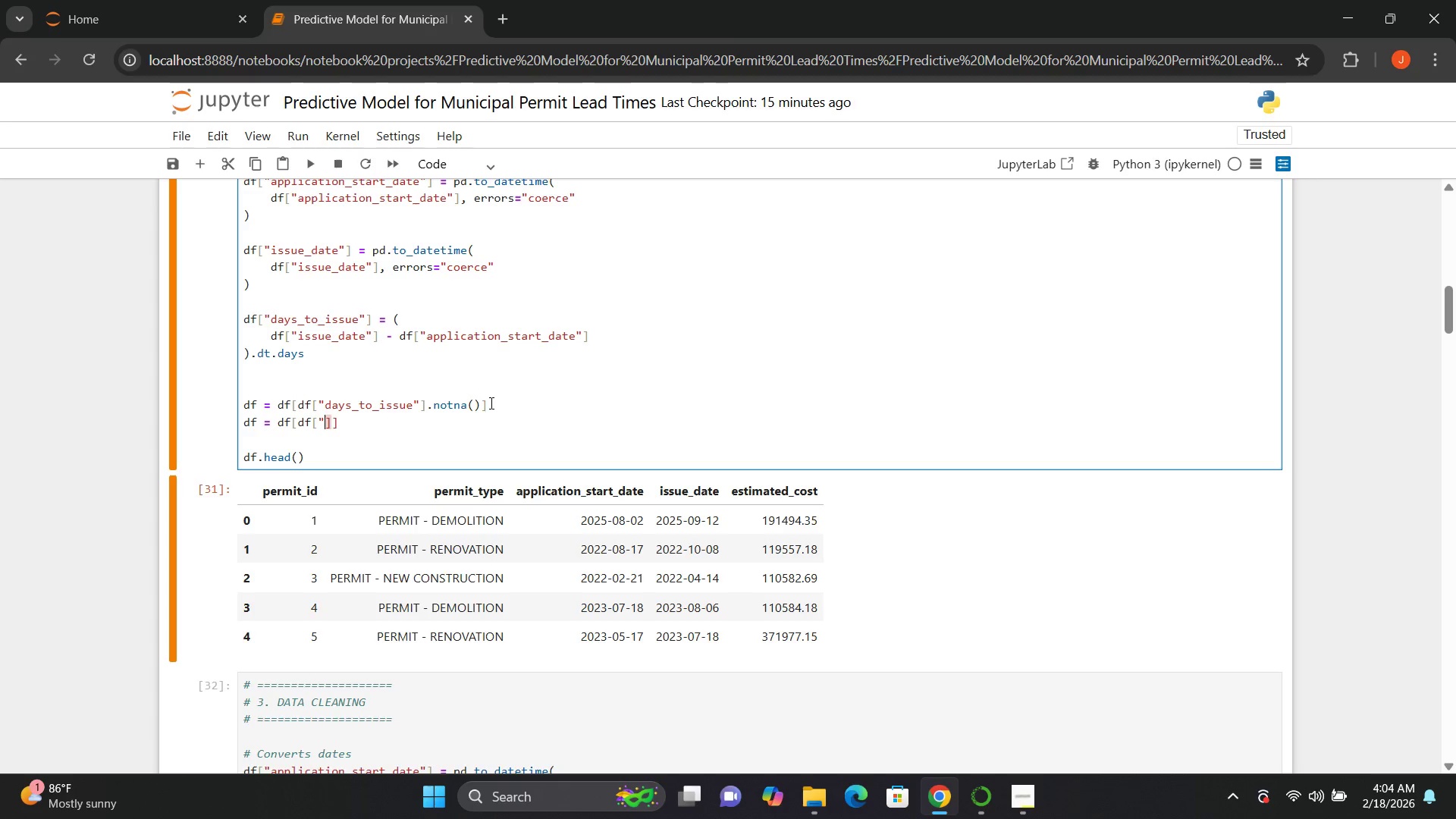 
key(Shift+Quote)
 